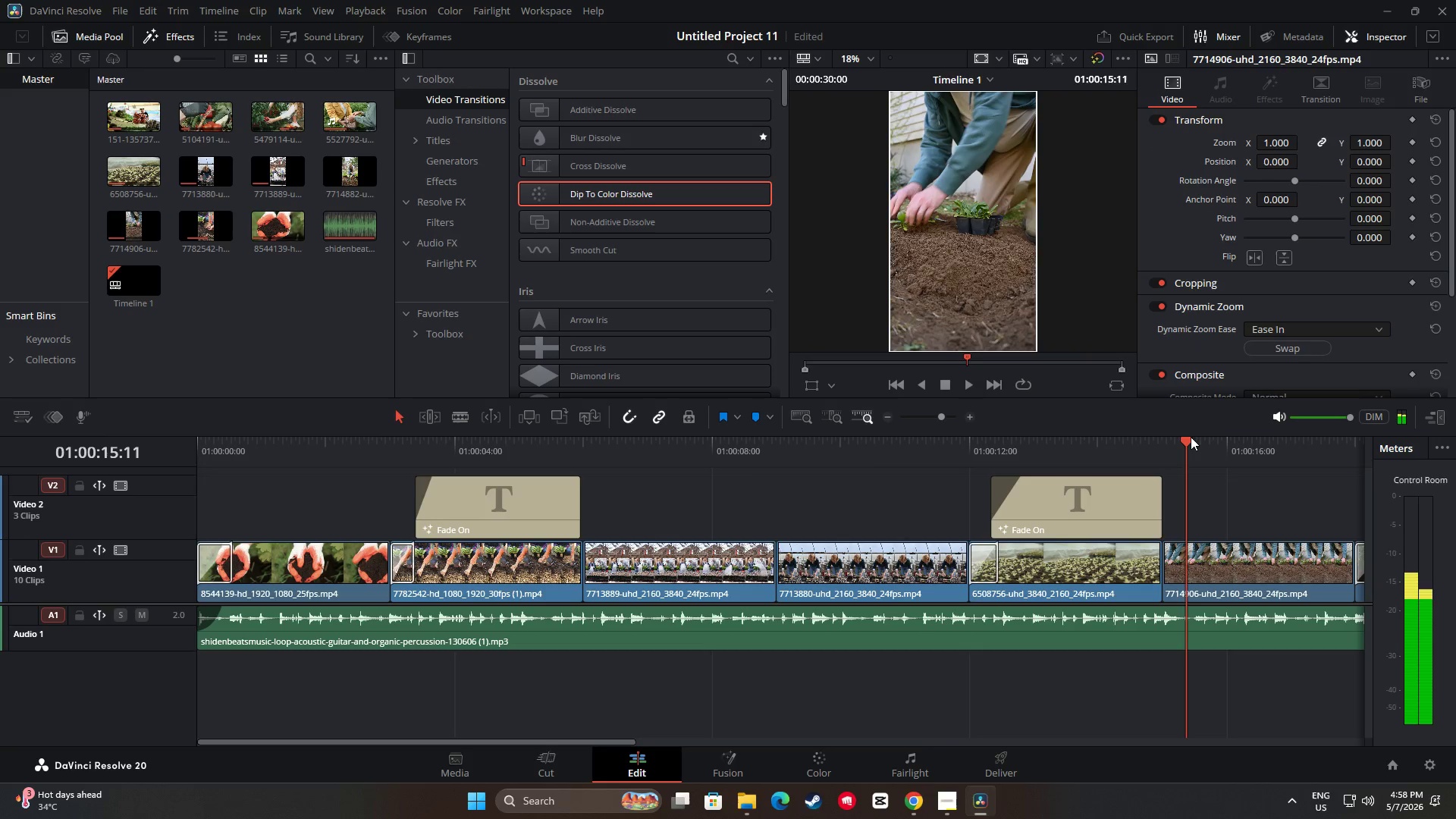 
left_click_drag(start_coordinate=[1188, 443], to_coordinate=[965, 446])
 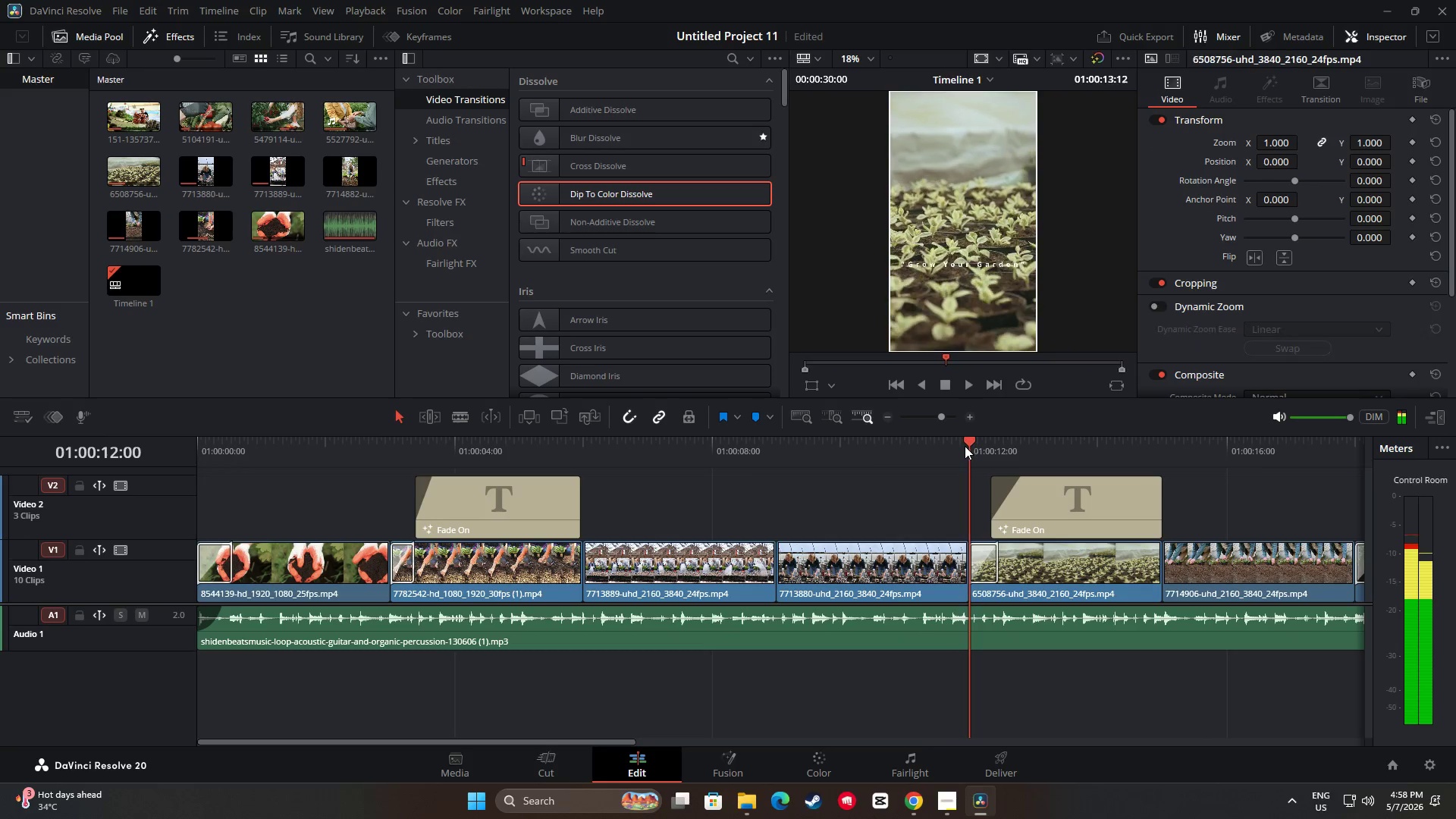 
key(Space)
 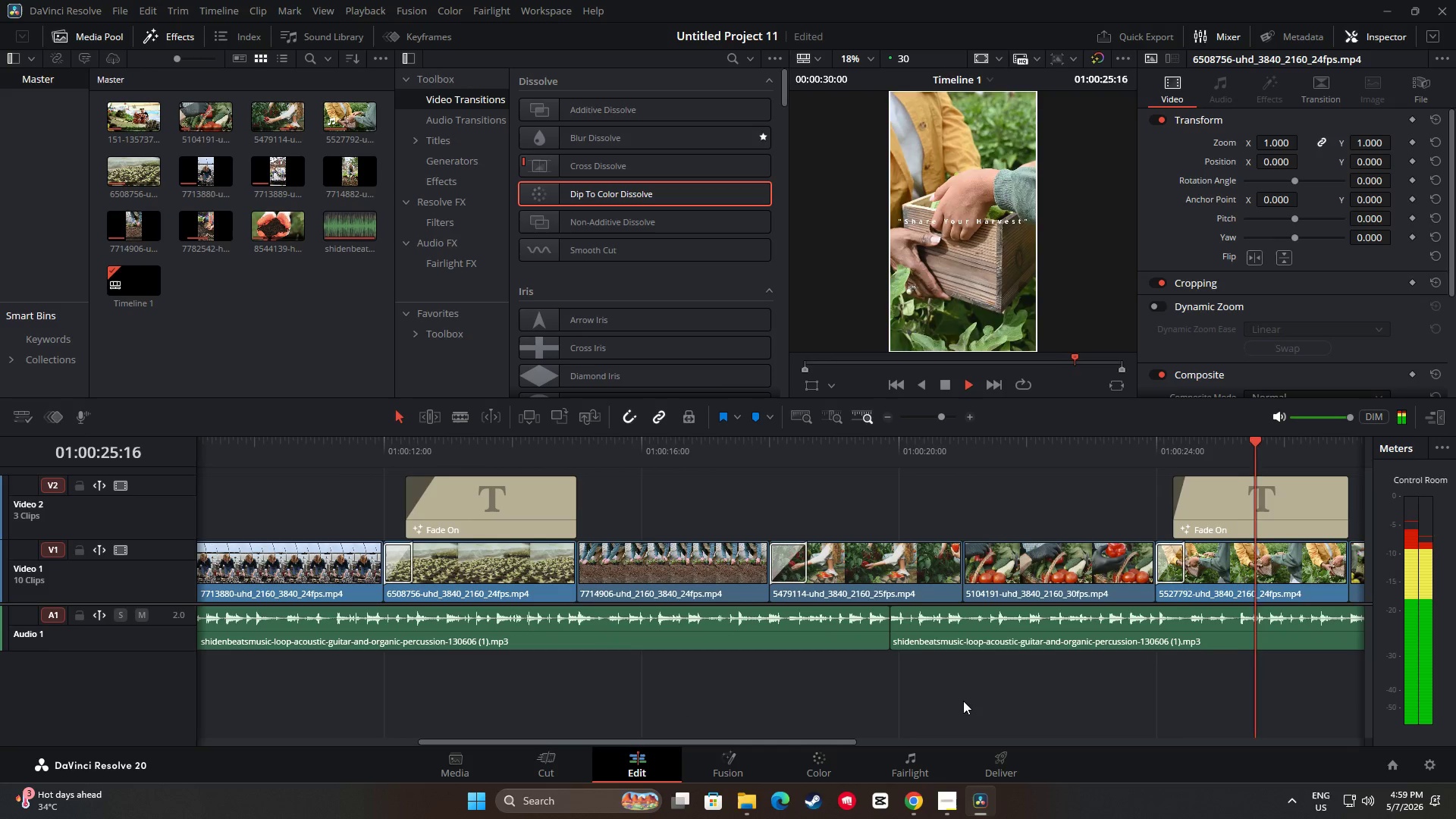 
wait(19.08)
 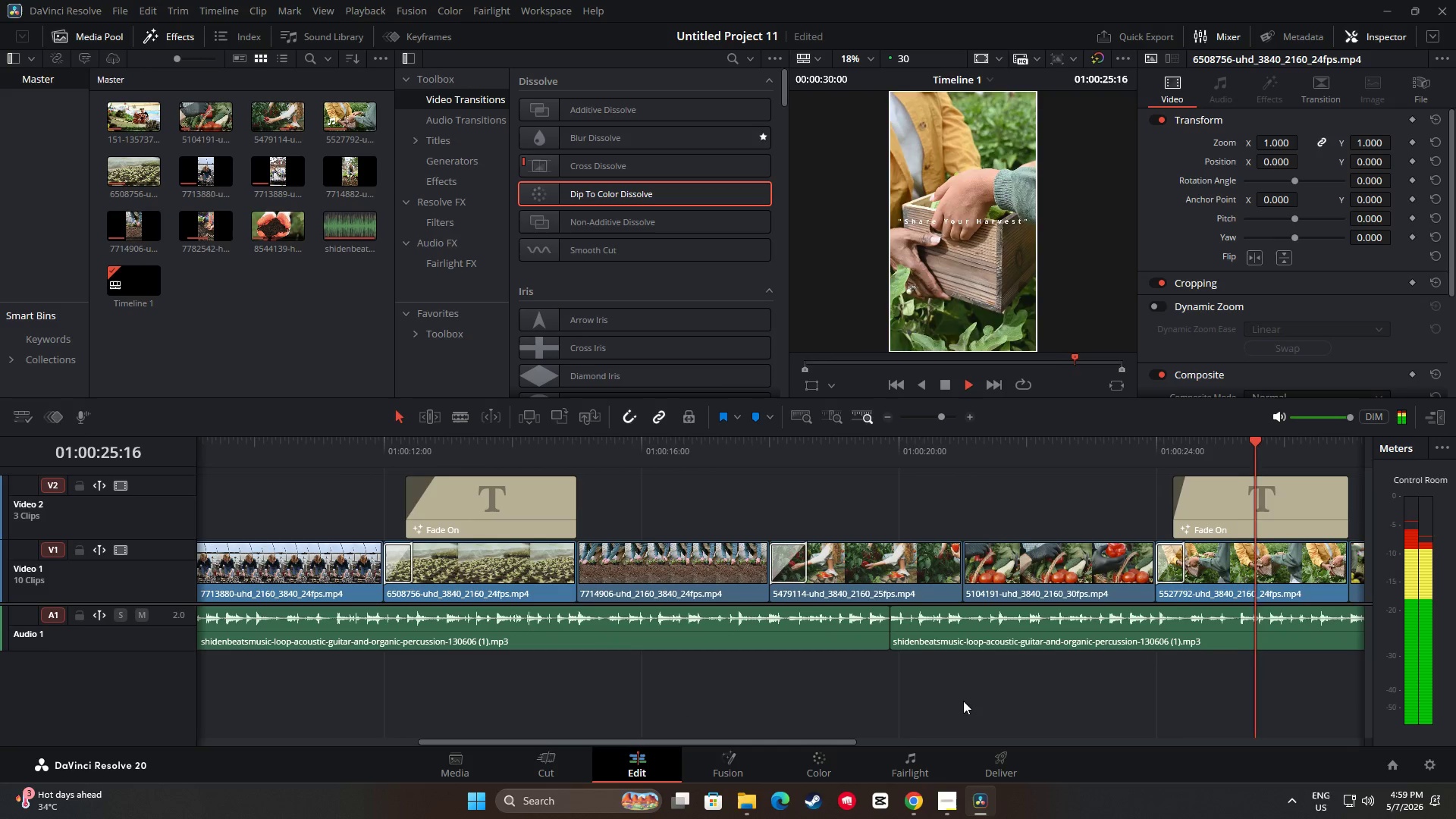 
left_click_drag(start_coordinate=[952, 440], to_coordinate=[155, 441])
 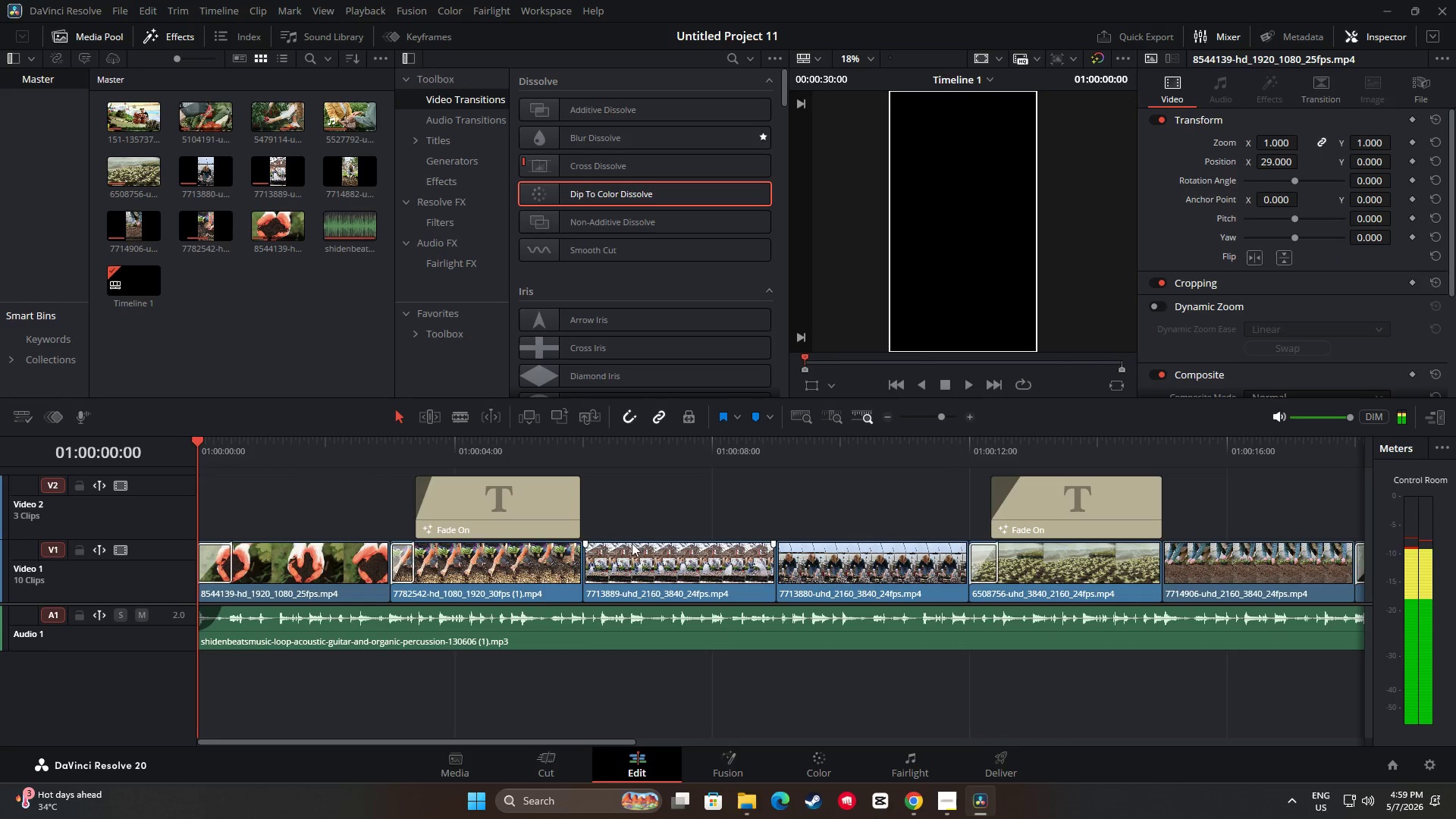 
key(Space)
 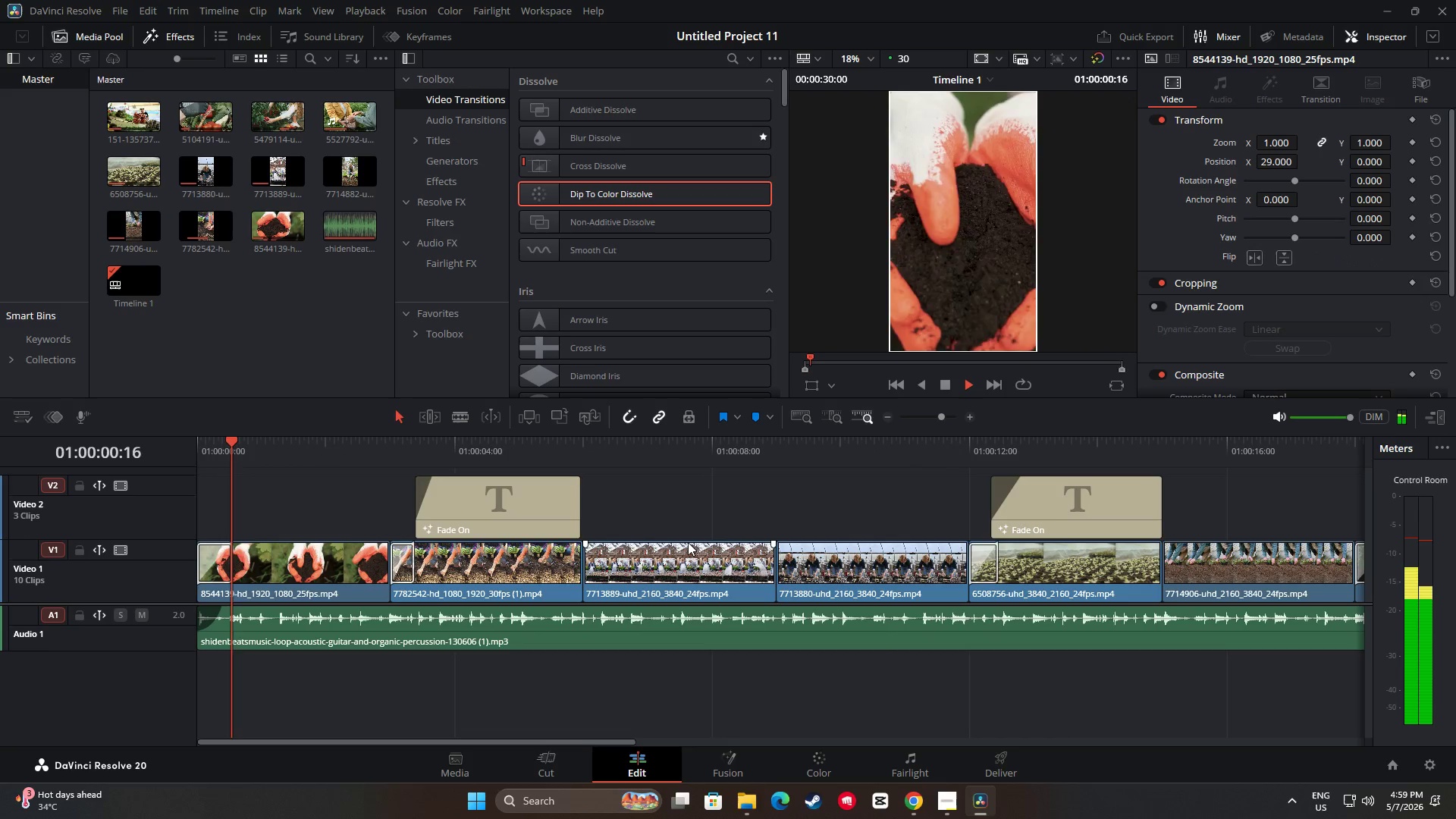 
key(Space)
 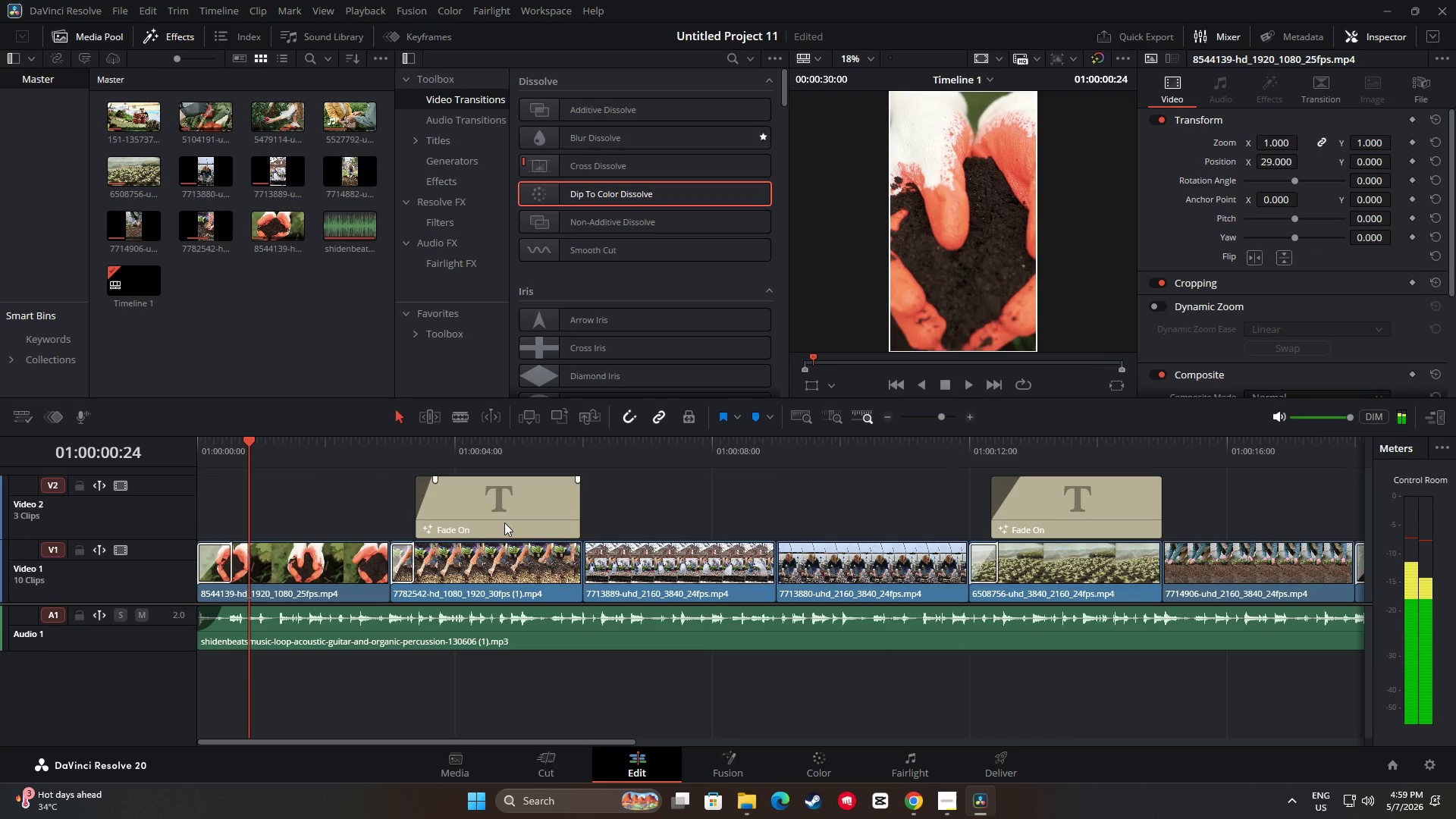 
key(Space)
 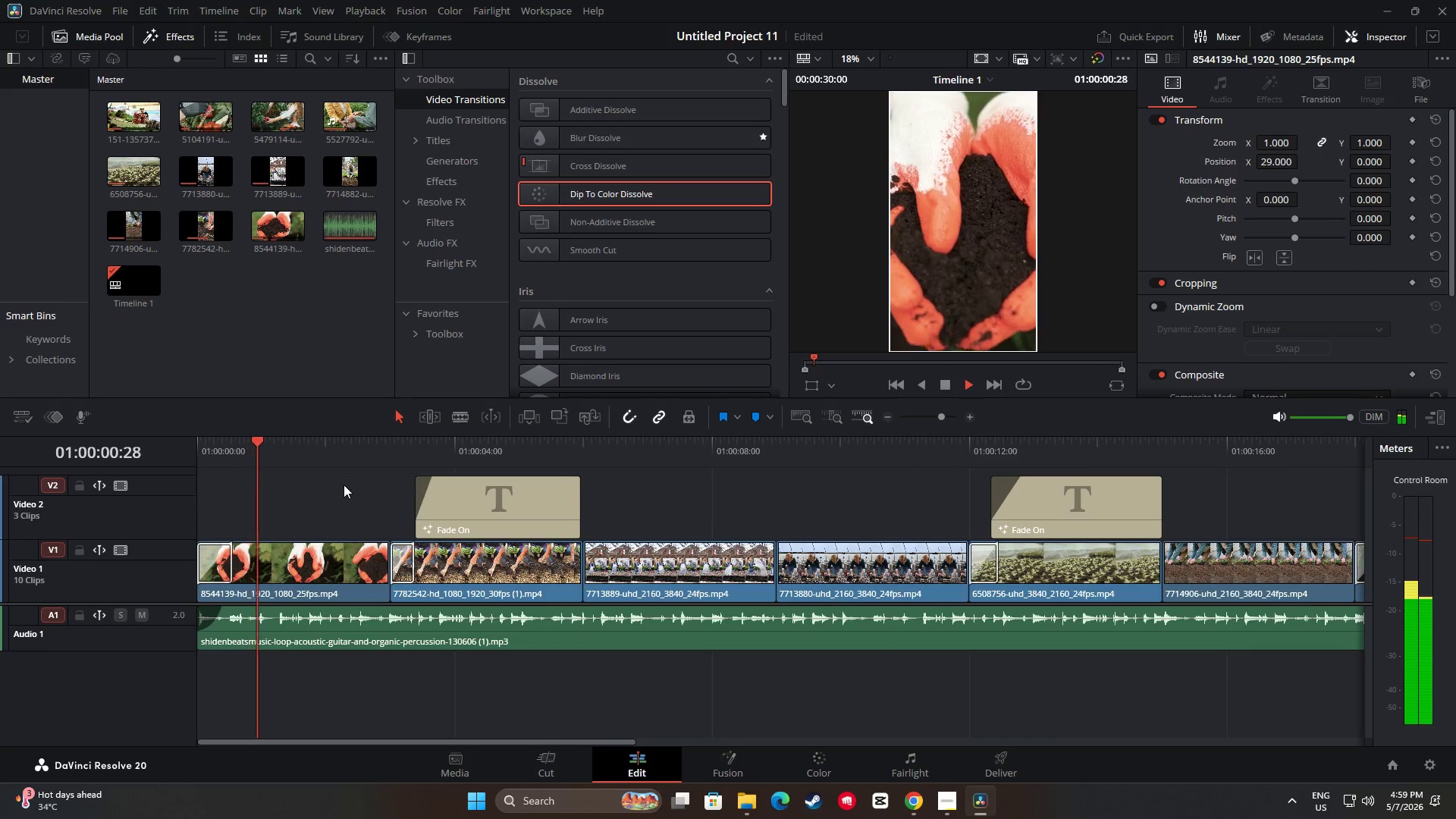 
key(Space)
 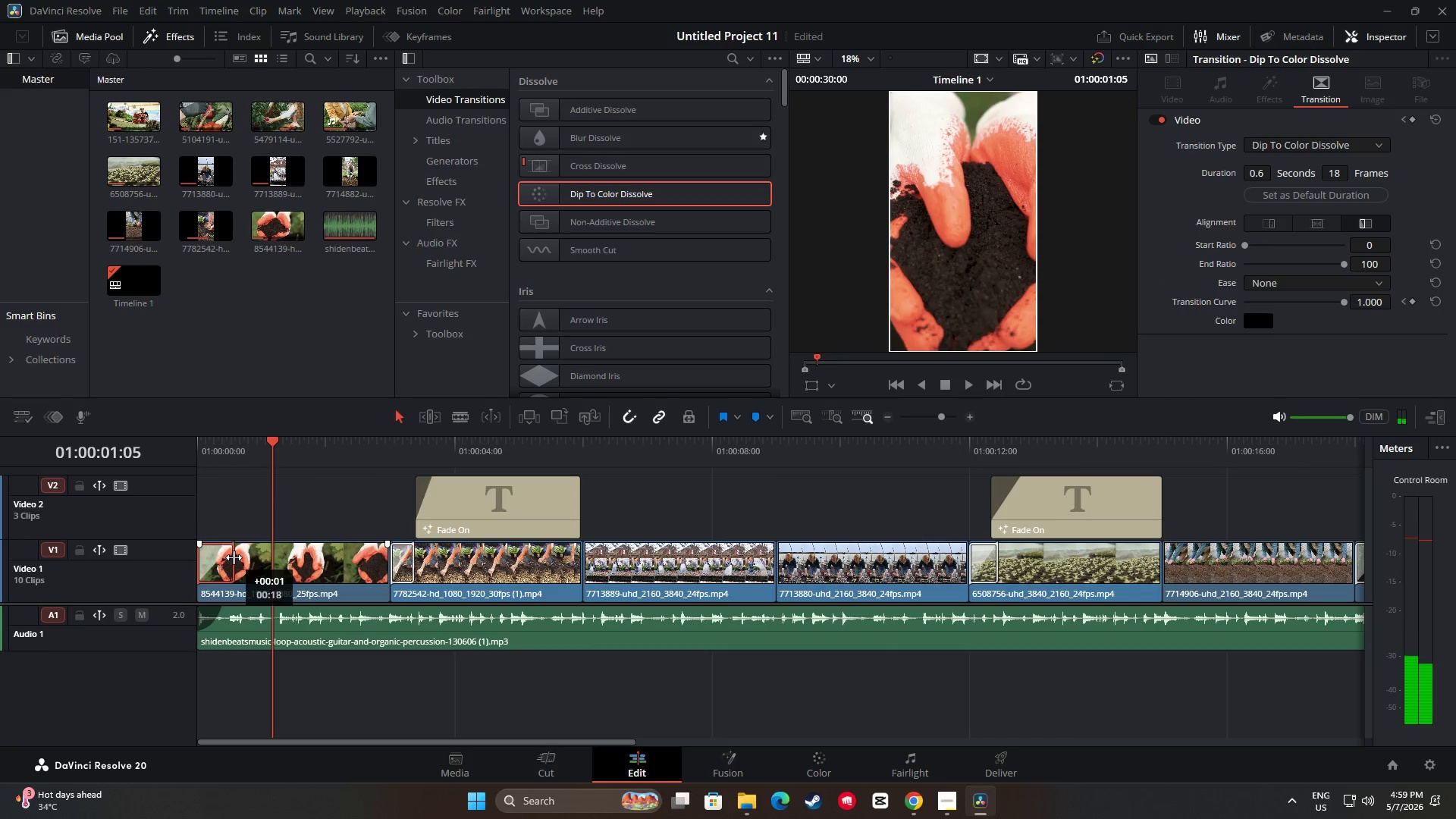 
left_click_drag(start_coordinate=[226, 608], to_coordinate=[232, 608])
 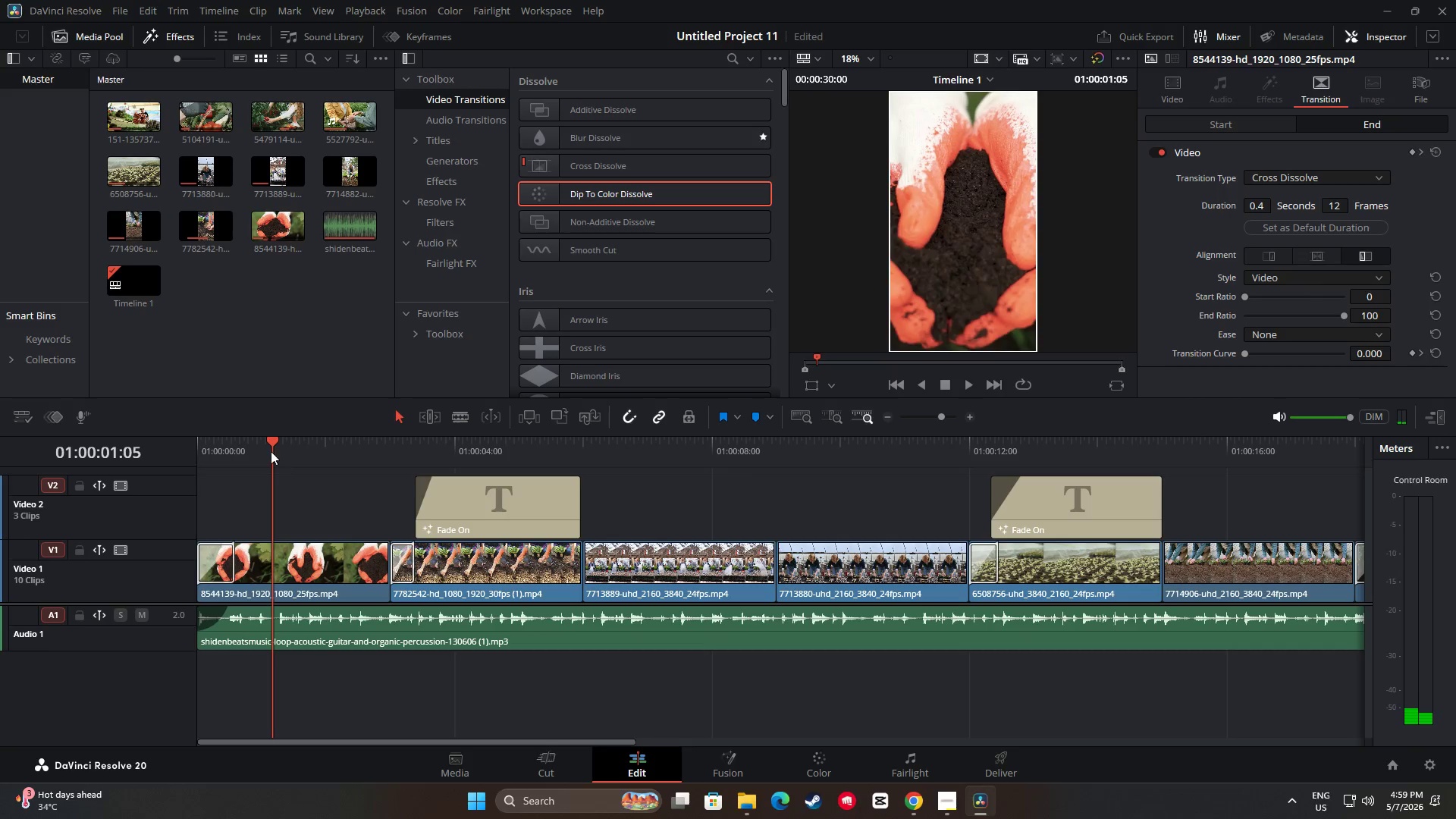 
left_click_drag(start_coordinate=[269, 446], to_coordinate=[193, 447])
 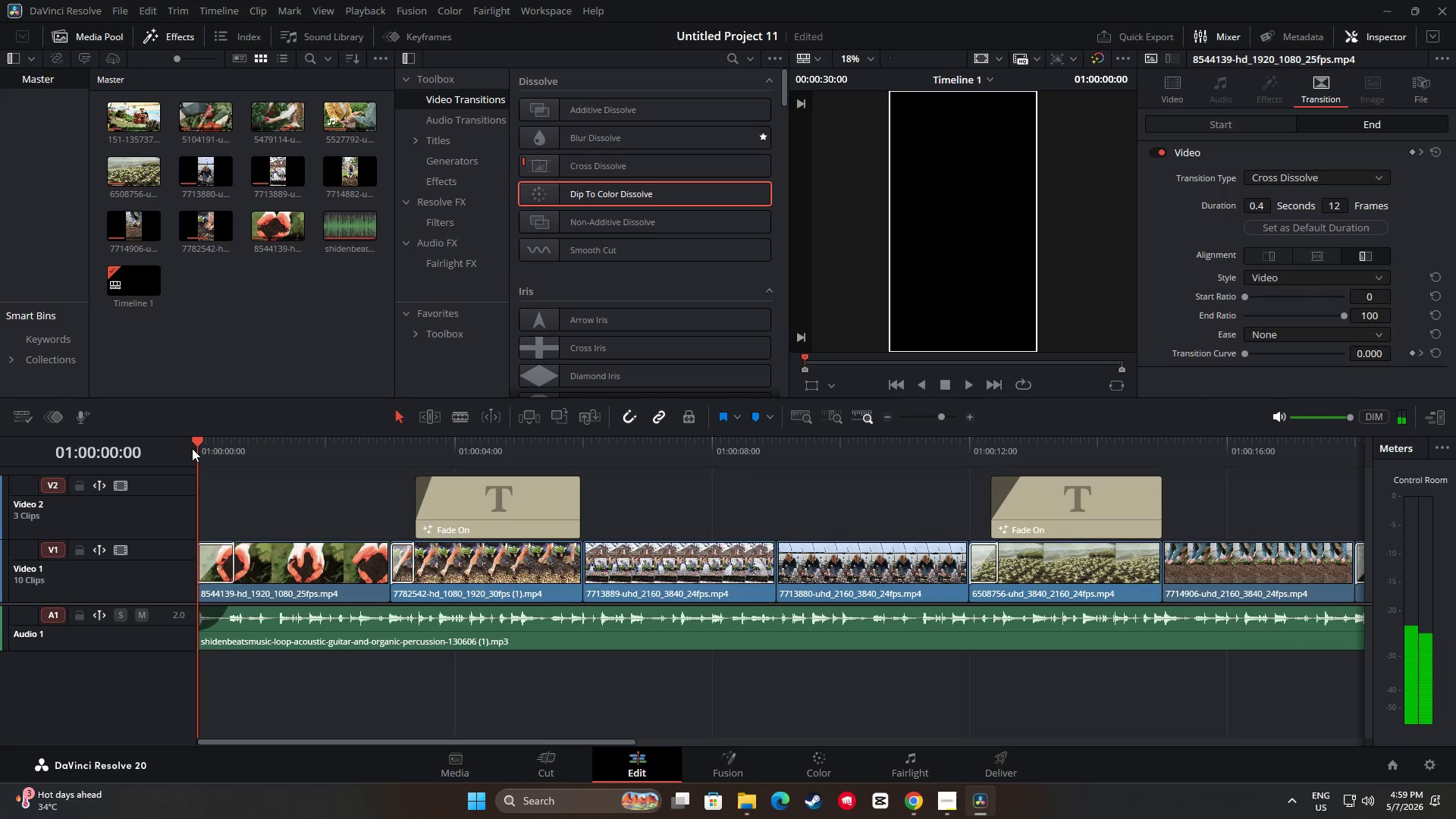 
key(Space)
 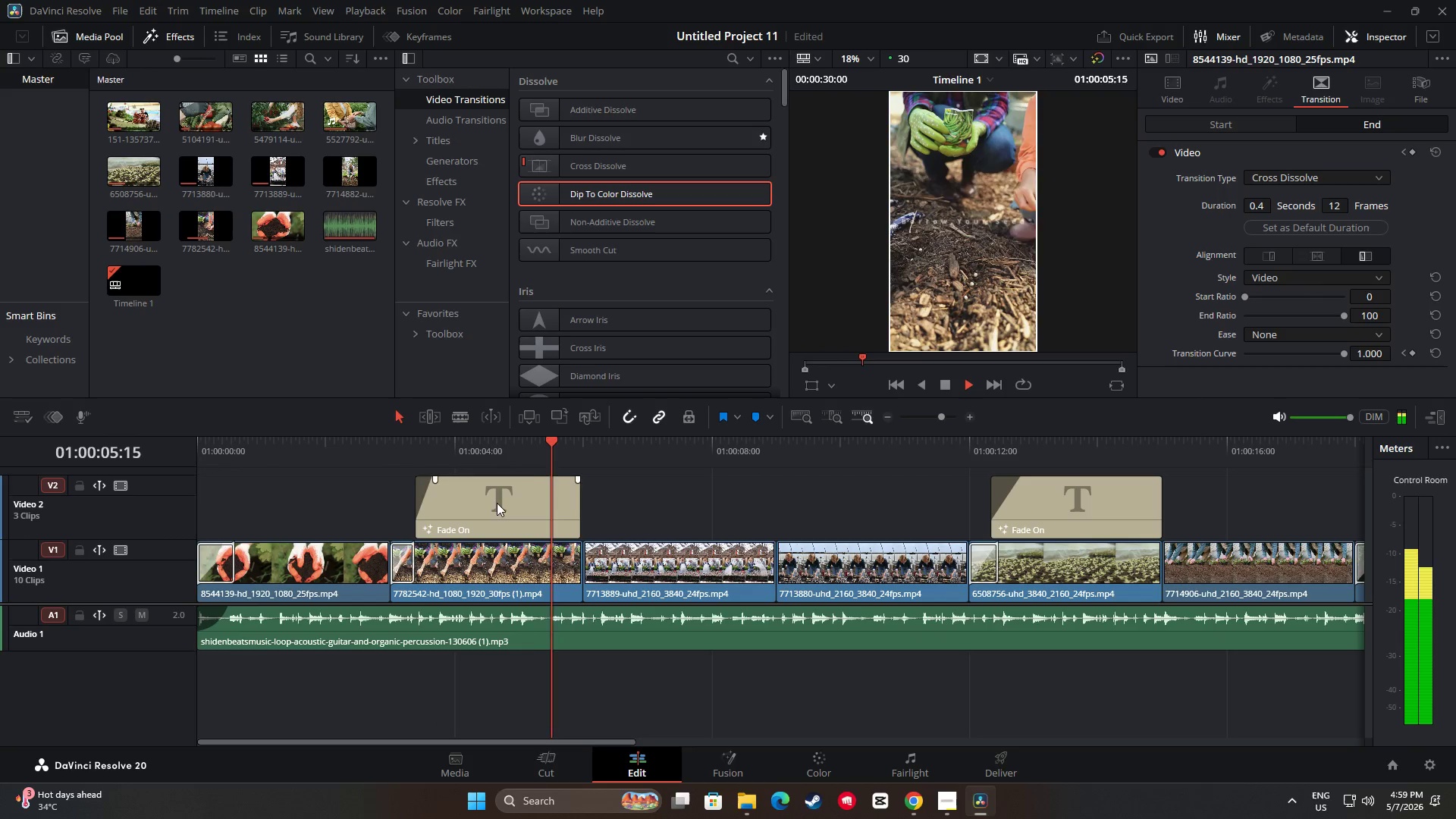 
wait(7.41)
 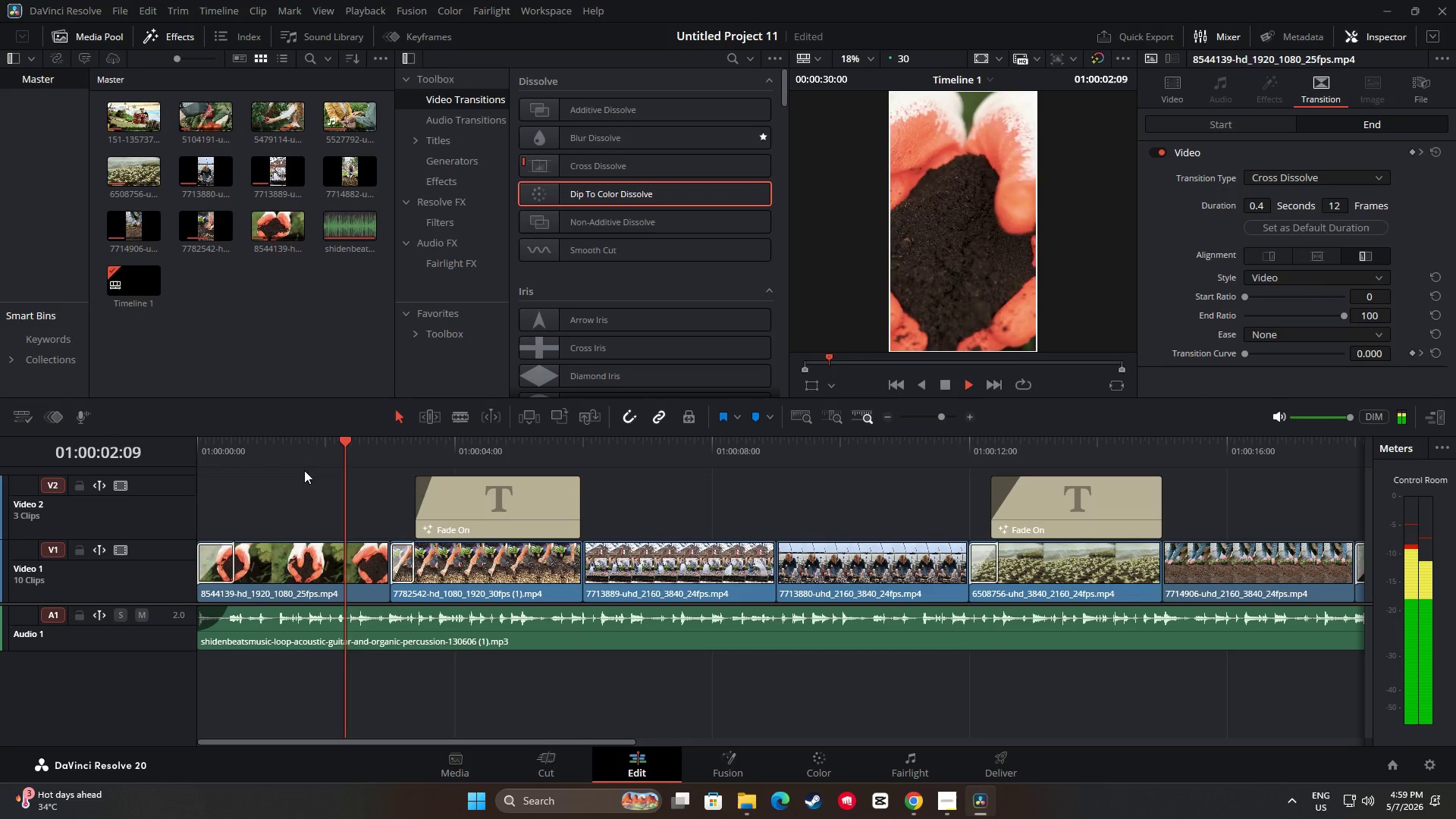 
key(Space)
 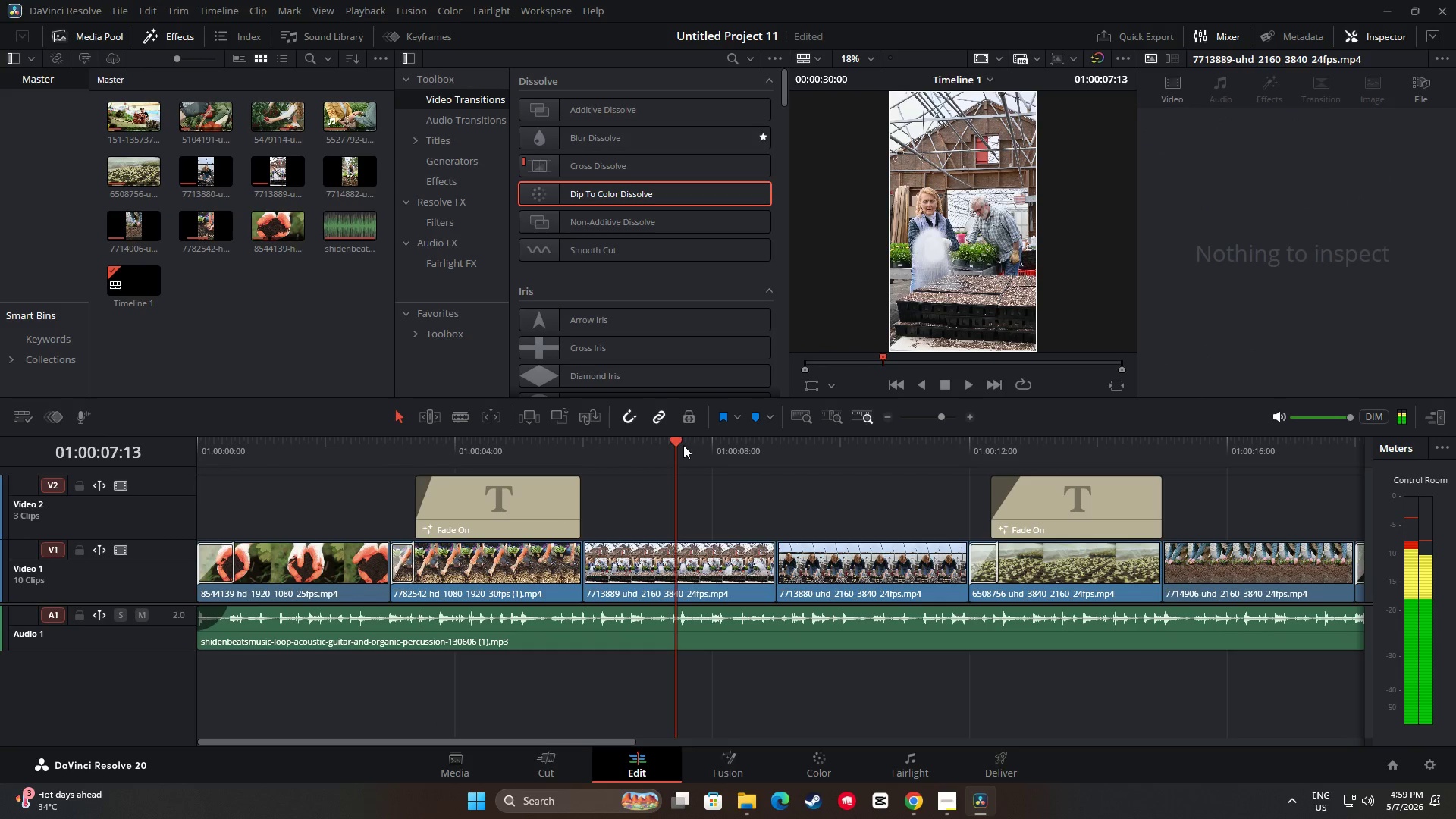 
left_click_drag(start_coordinate=[672, 442], to_coordinate=[362, 457])
 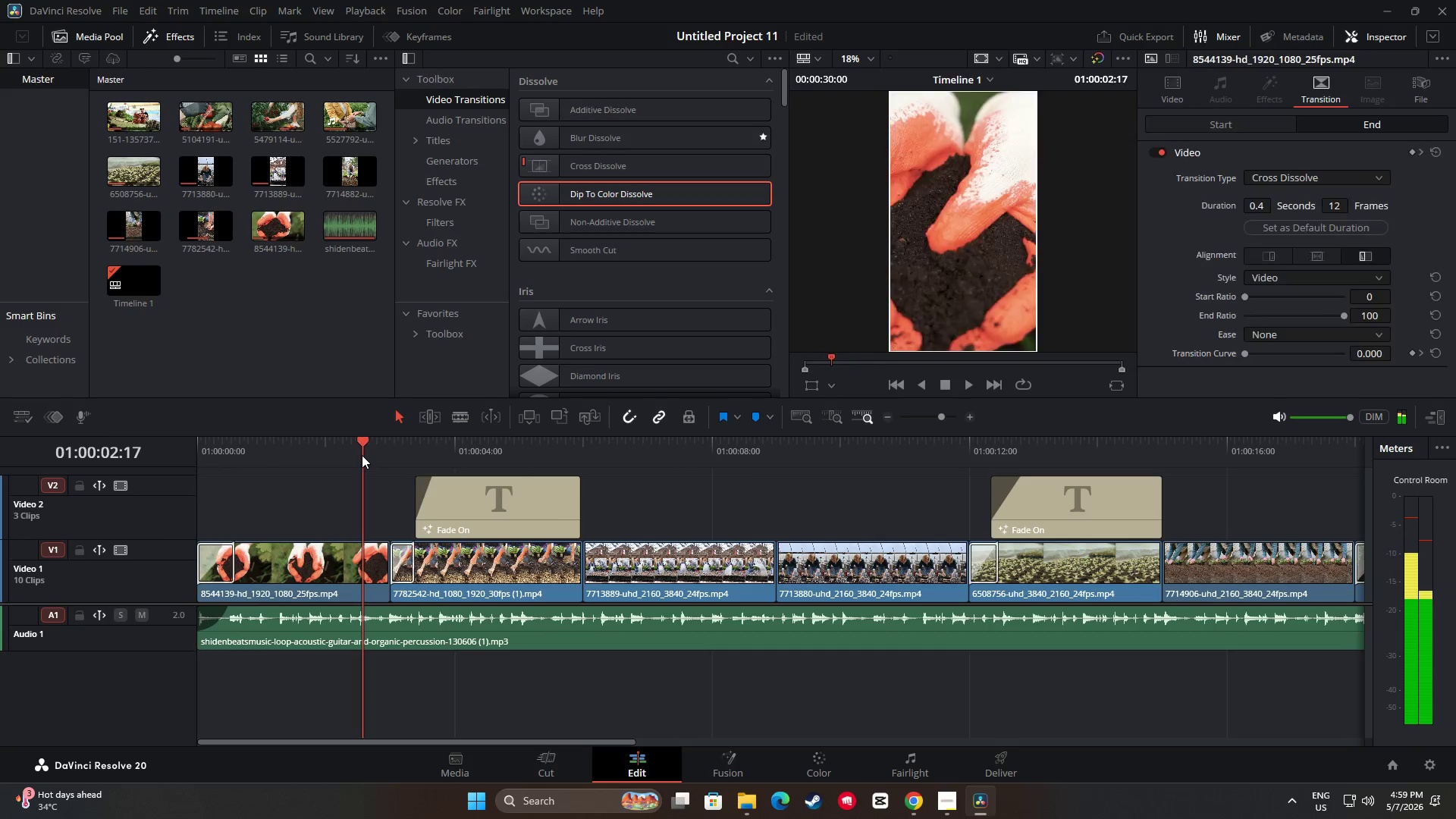 
key(Space)
 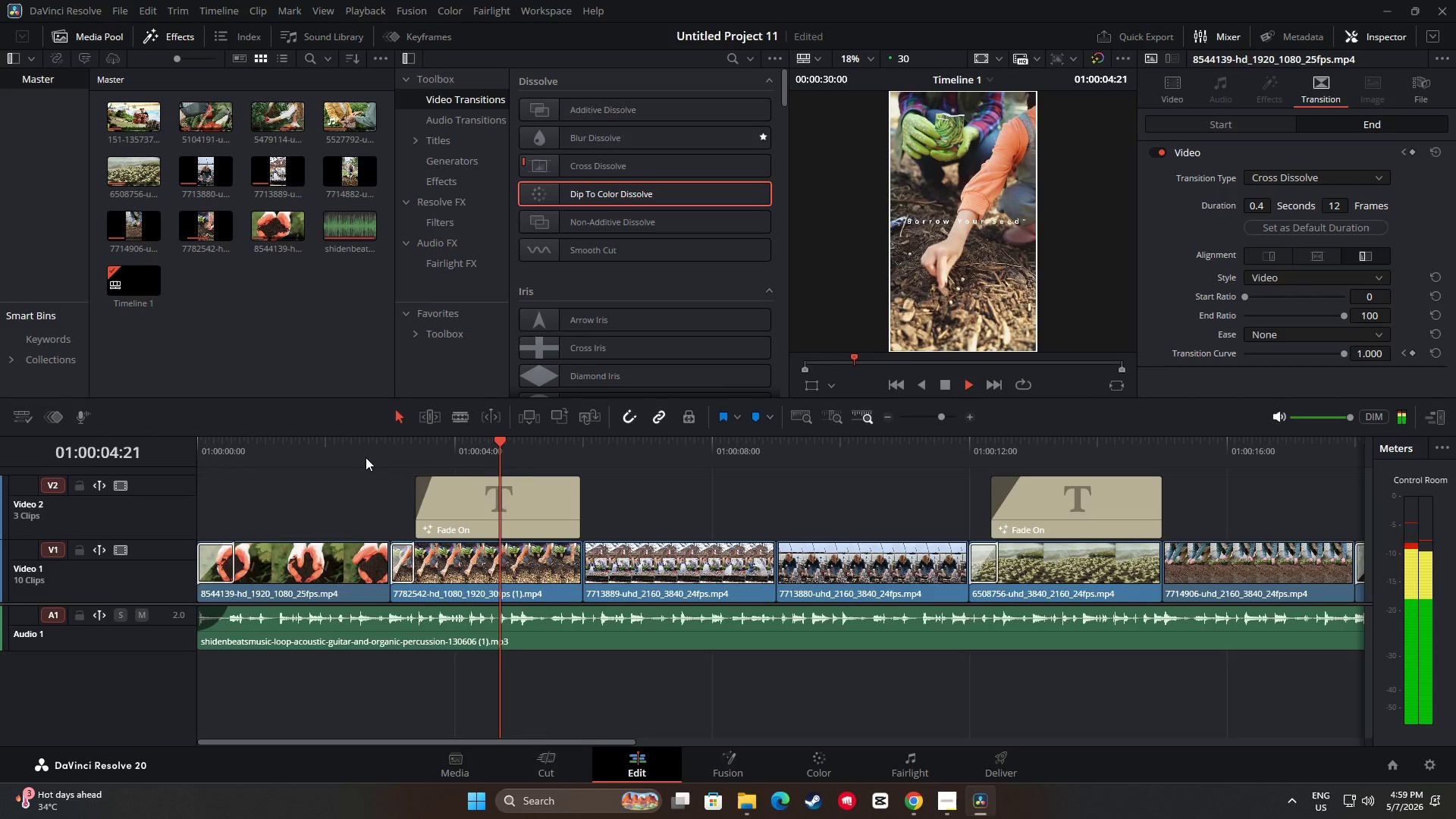 
key(Space)
 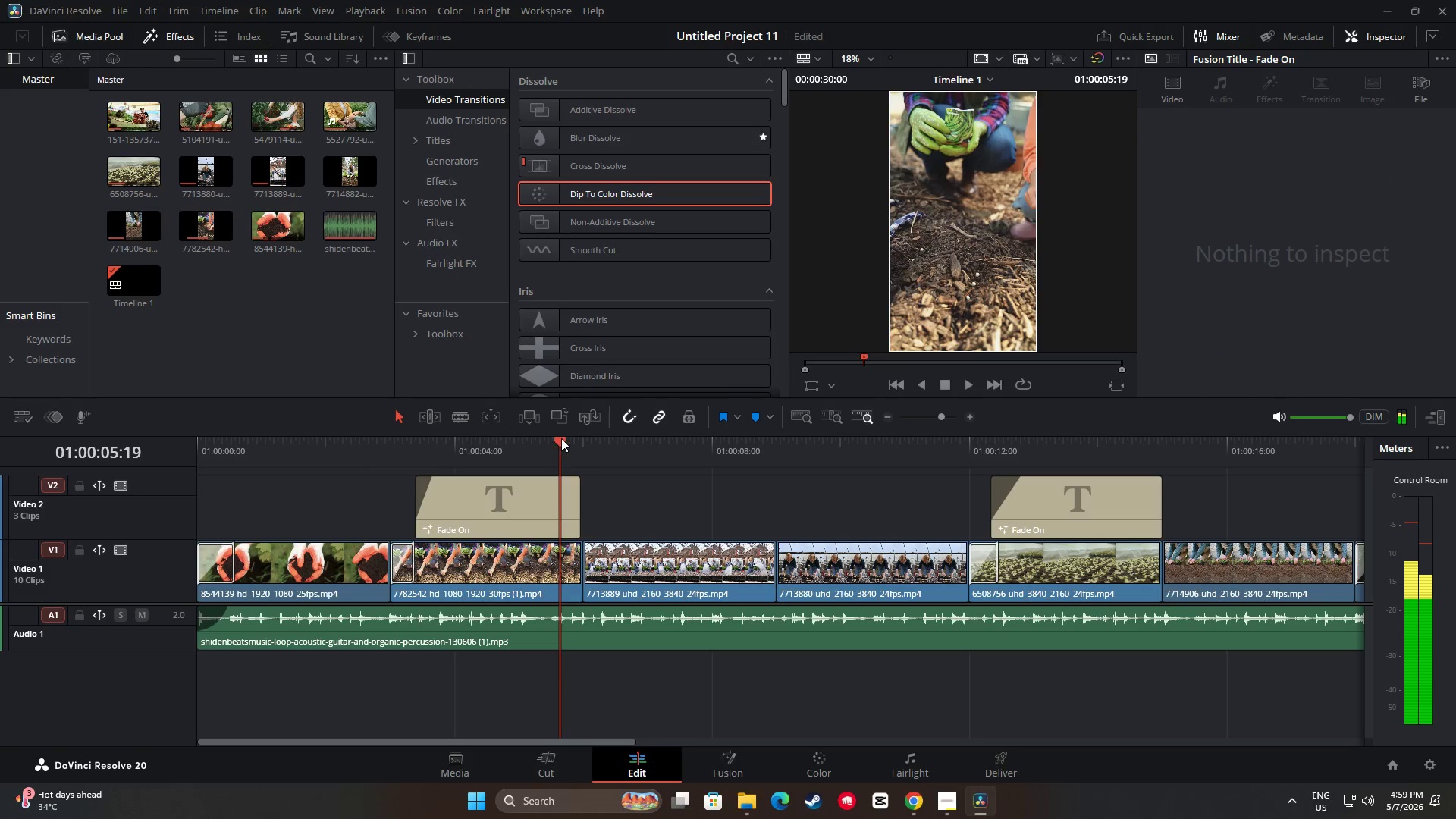 
left_click_drag(start_coordinate=[559, 438], to_coordinate=[362, 441])
 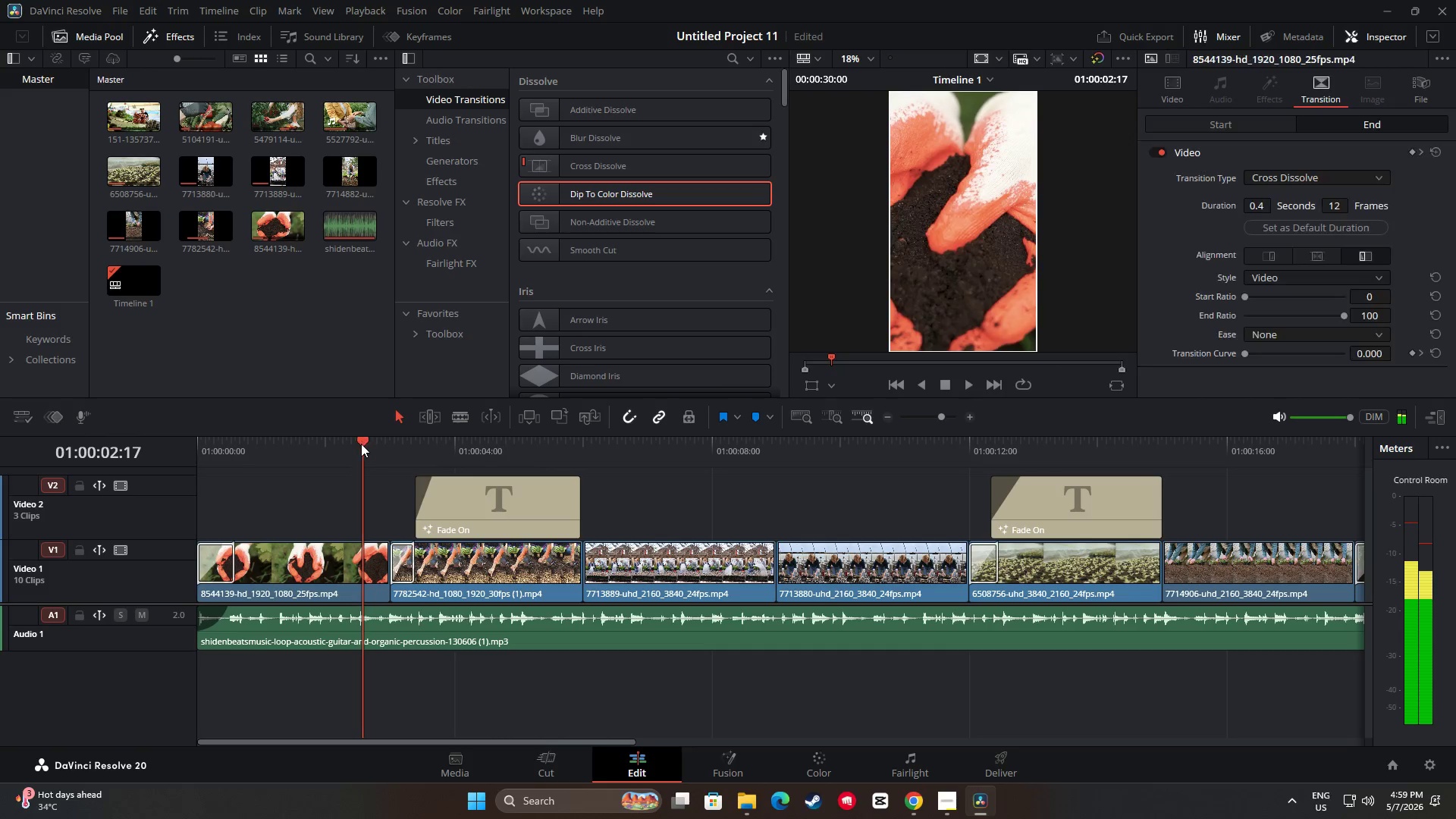 
key(Space)
 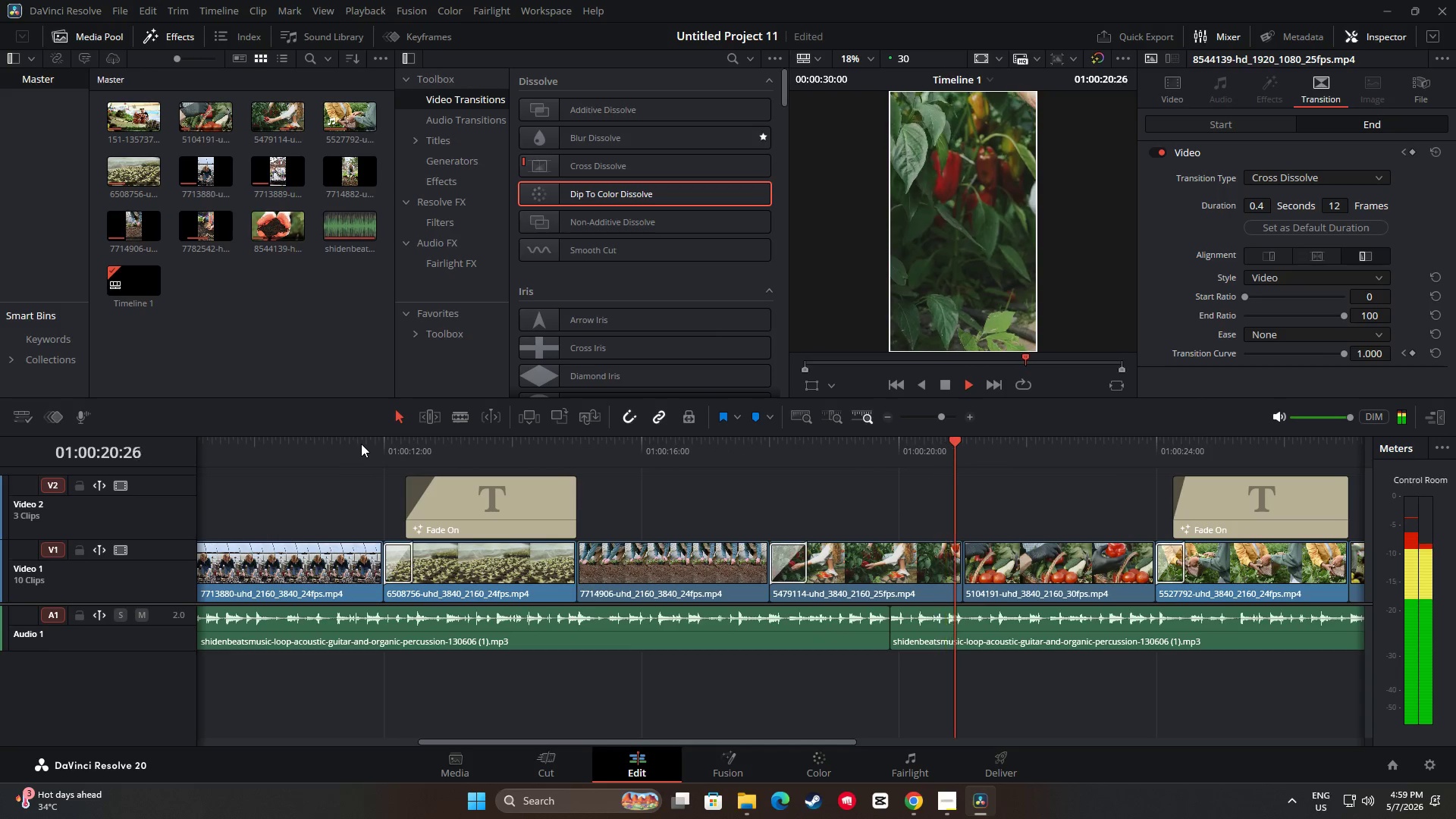 
wait(23.34)
 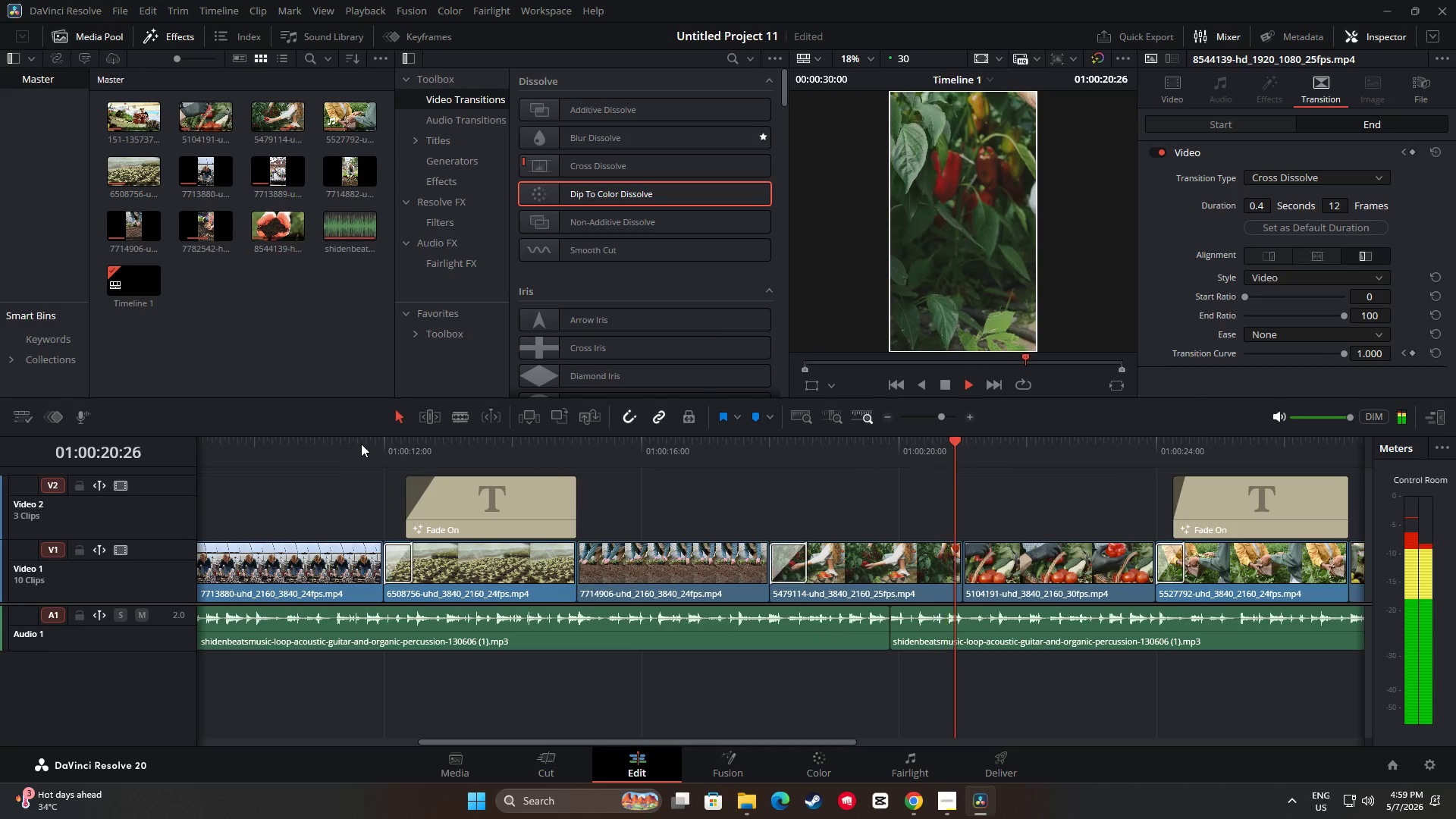 
key(Space)
 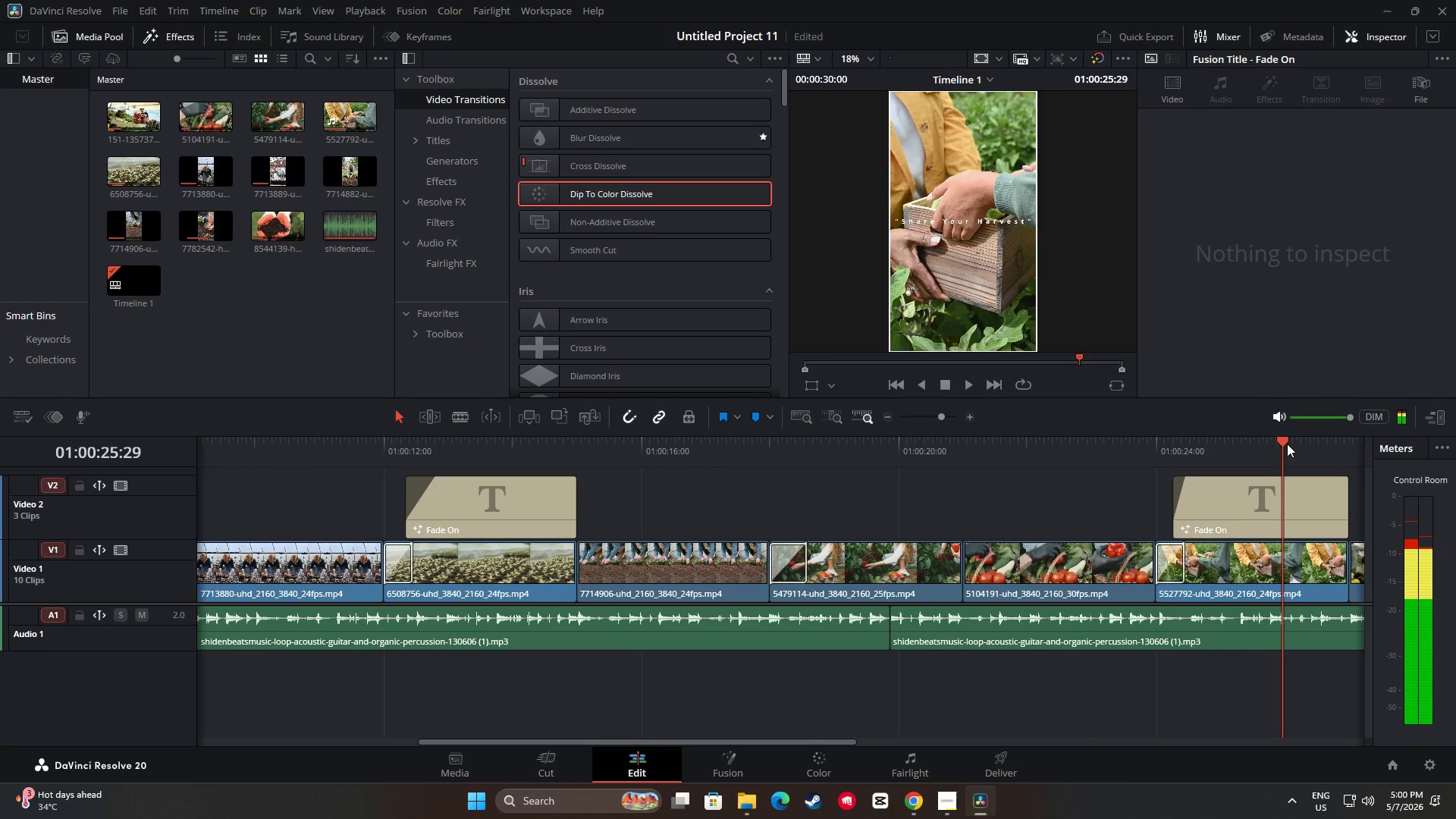 
left_click_drag(start_coordinate=[1285, 441], to_coordinate=[31, 526])
 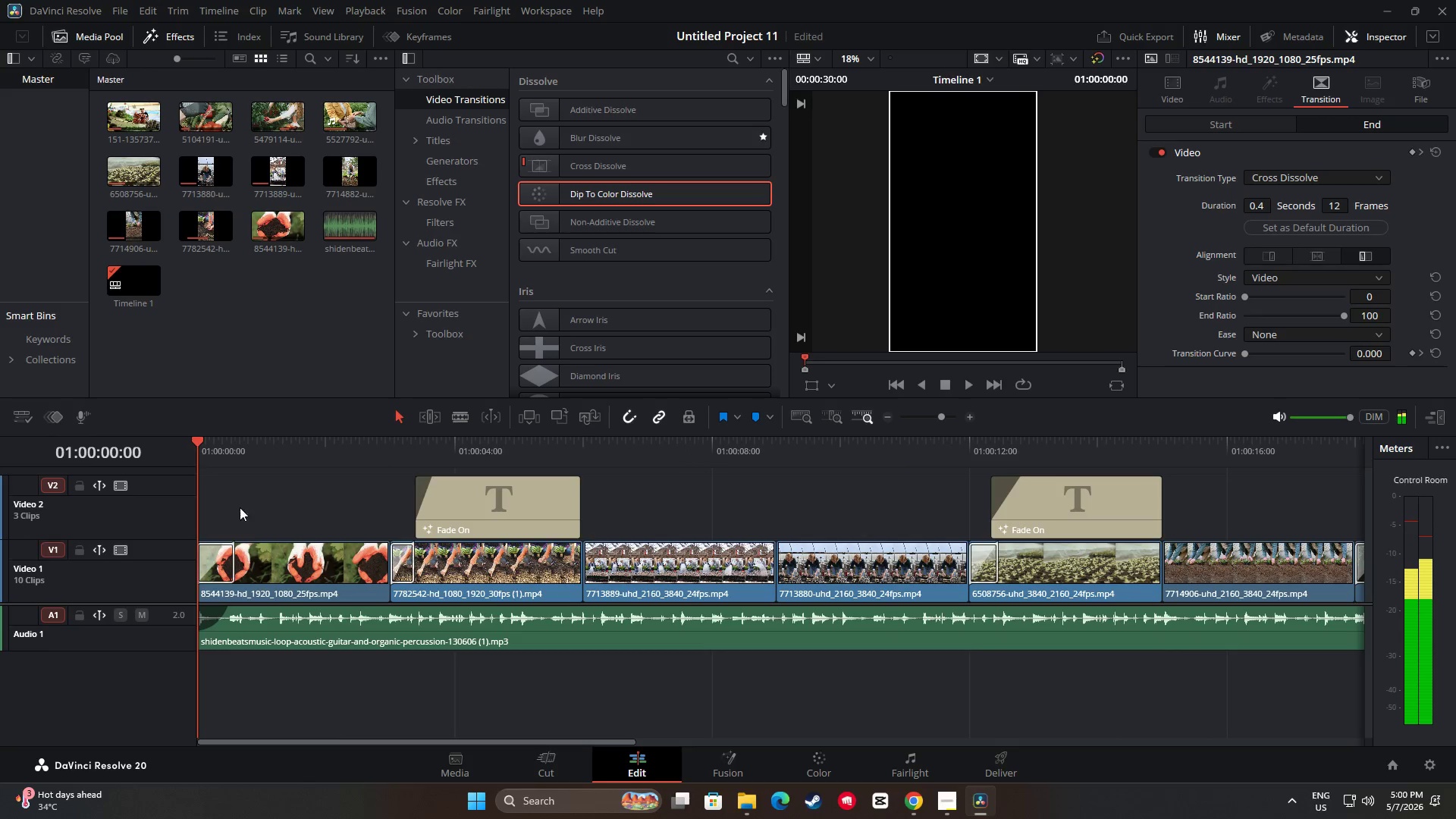 
key(Space)
 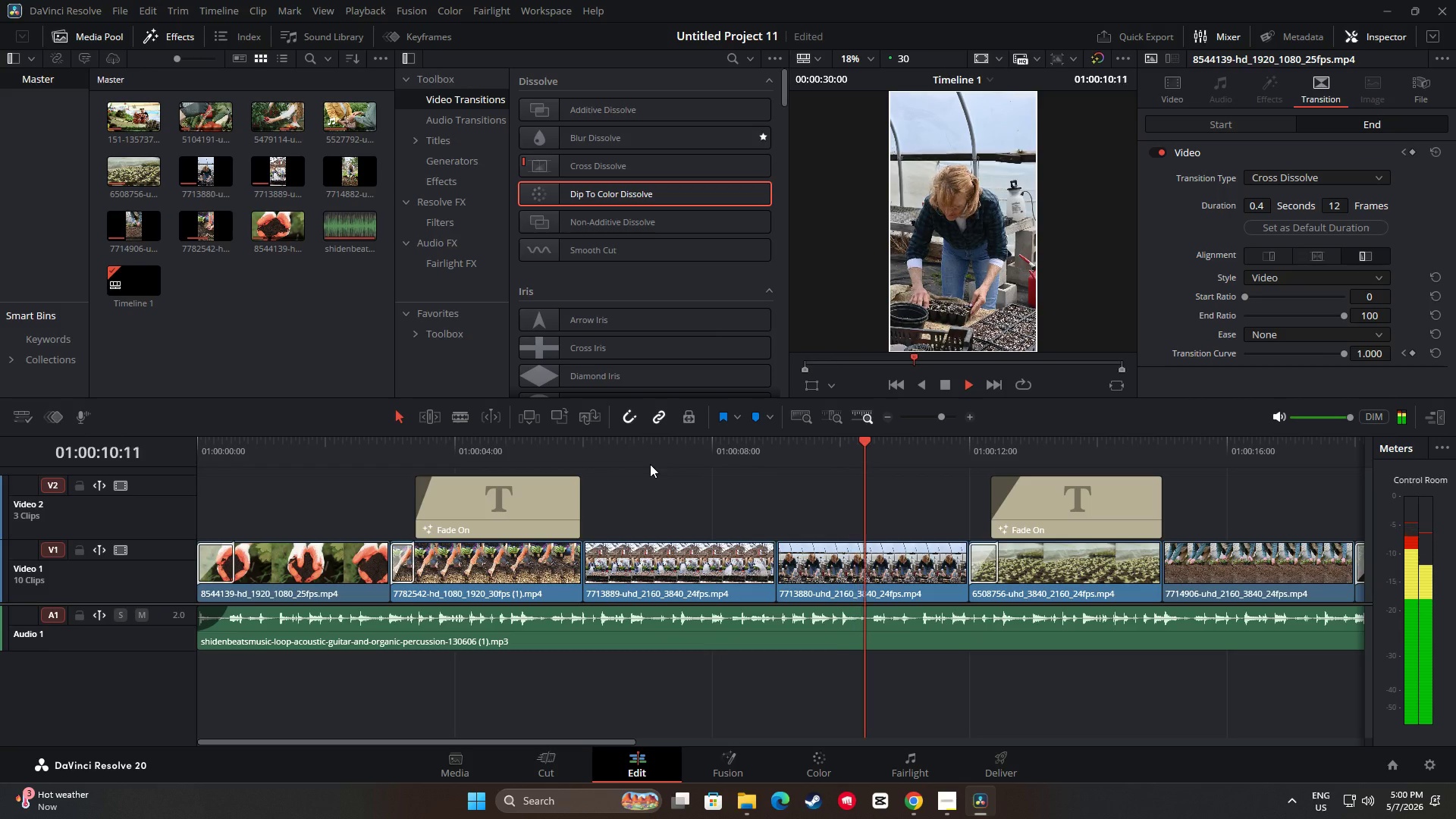 
wait(15.42)
 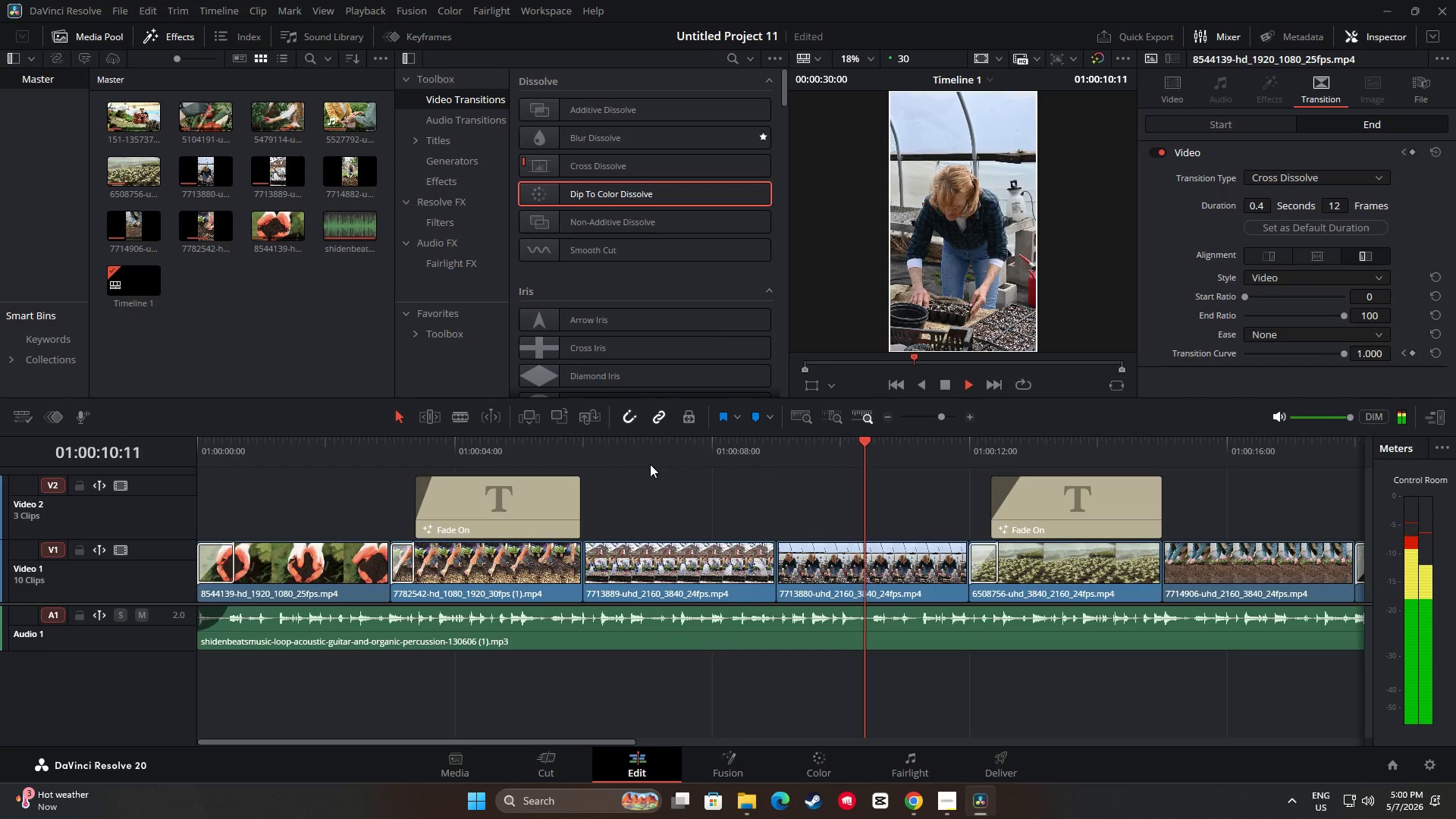 
key(Space)
 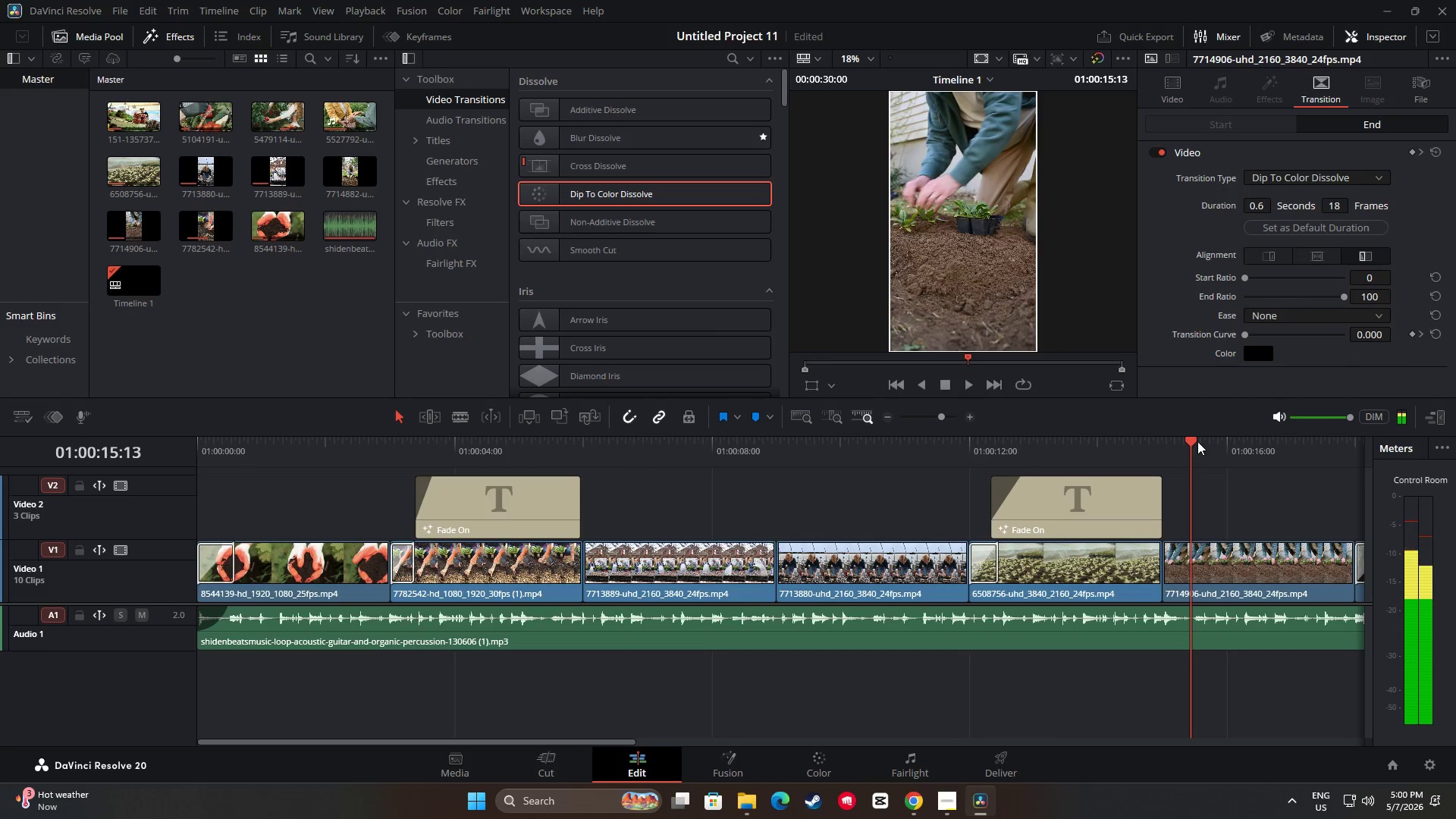 
left_click_drag(start_coordinate=[1197, 441], to_coordinate=[85, 461])
 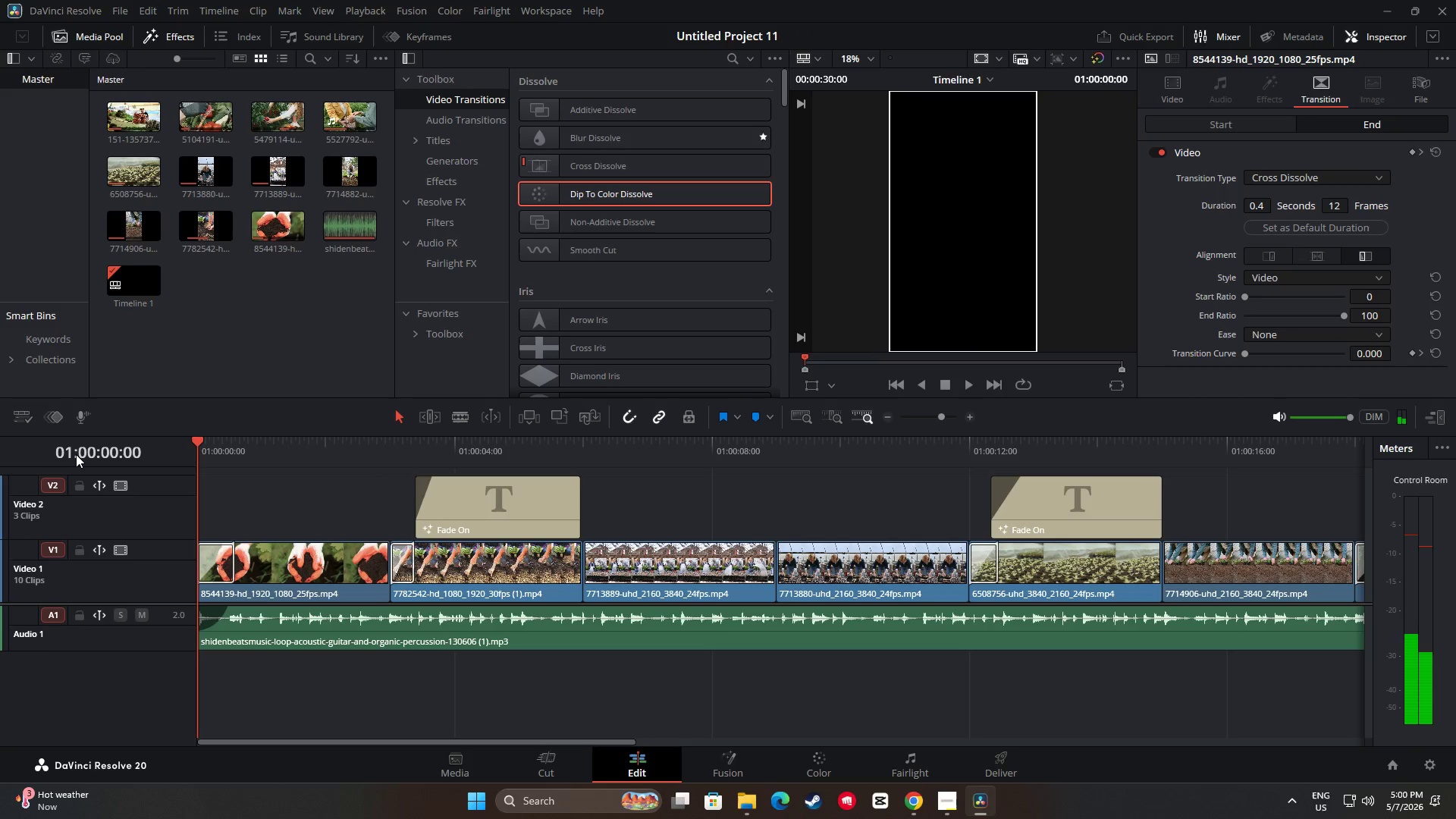 
key(Space)
 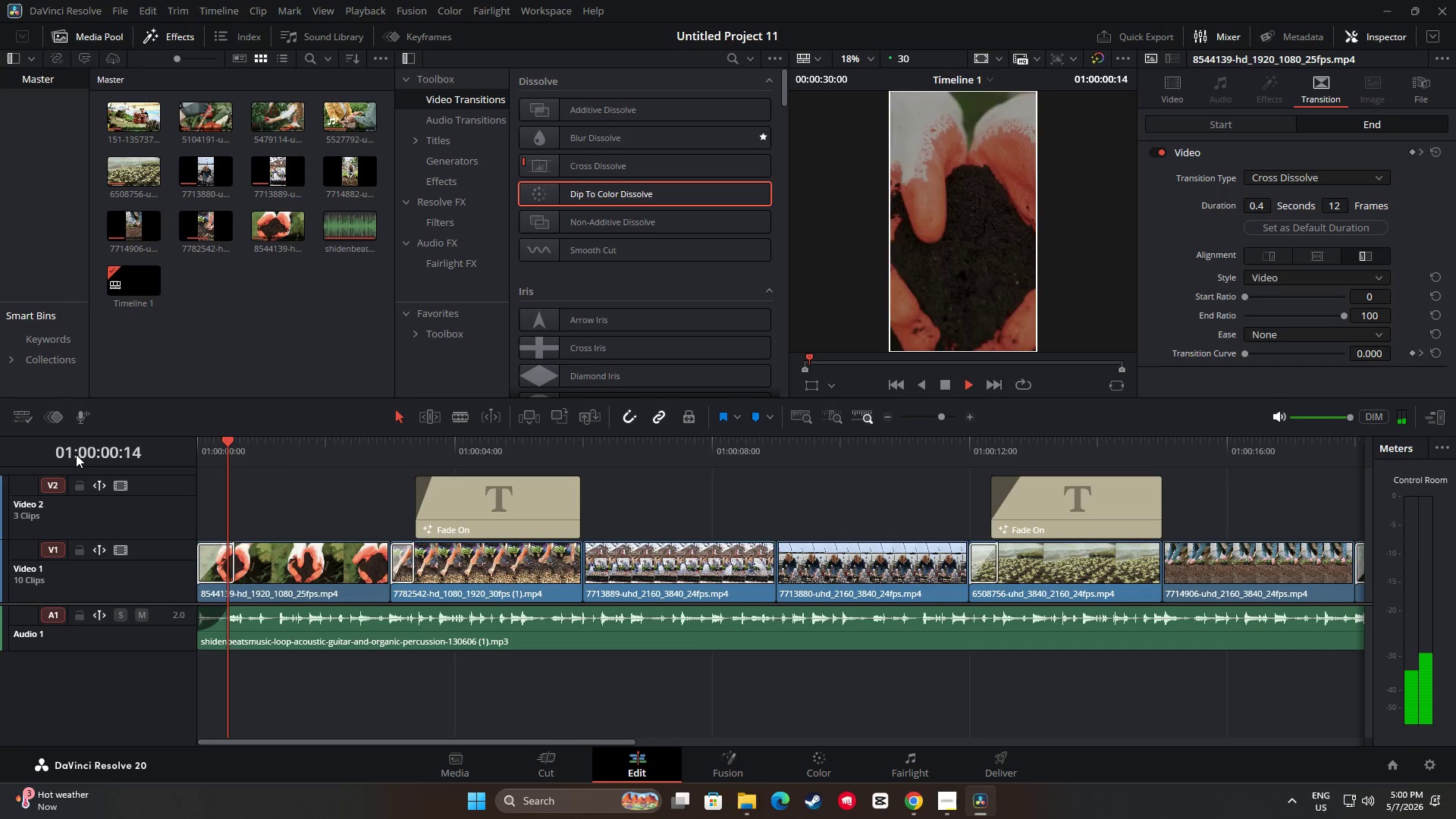 
key(Space)
 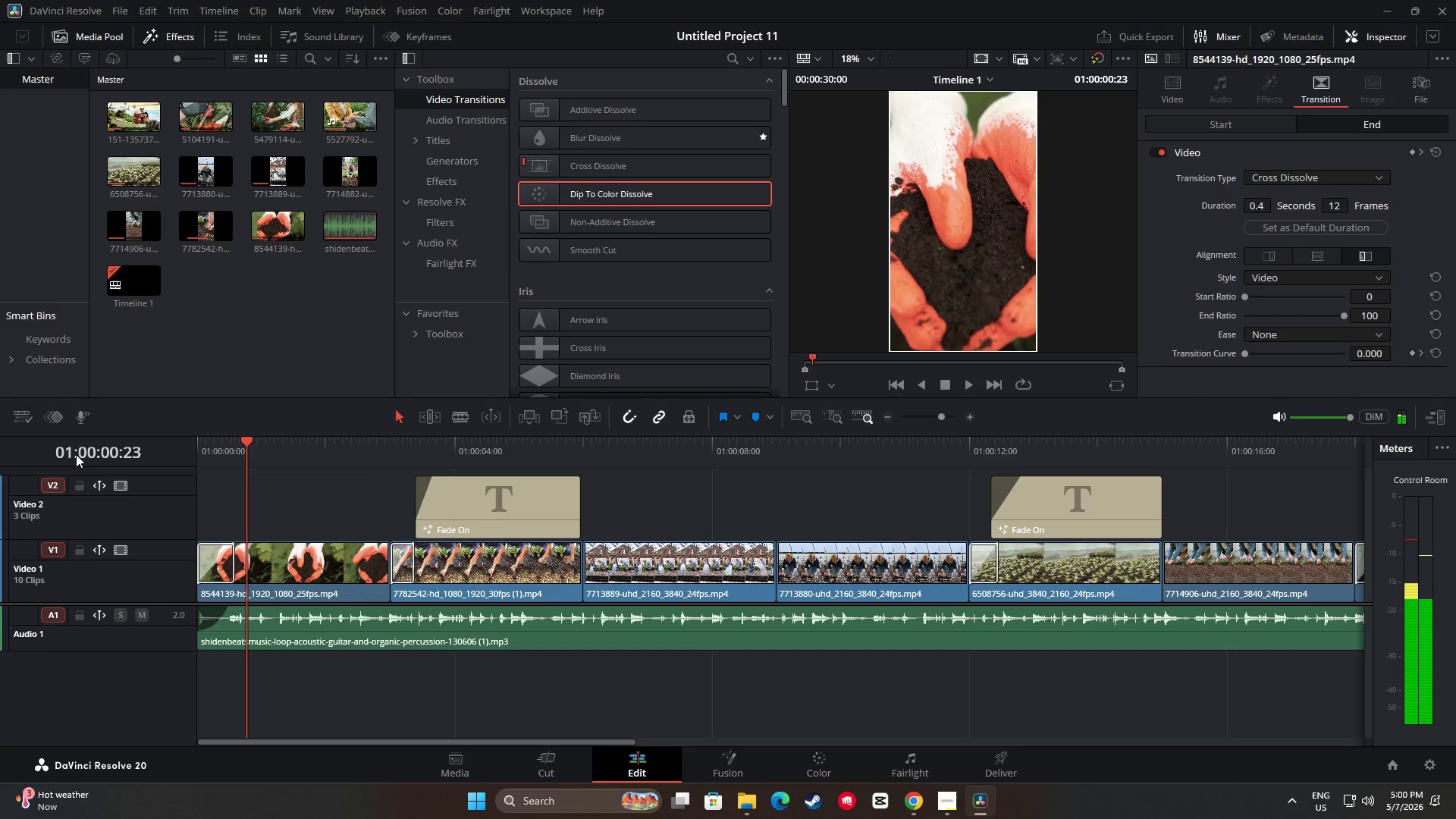 
key(Space)
 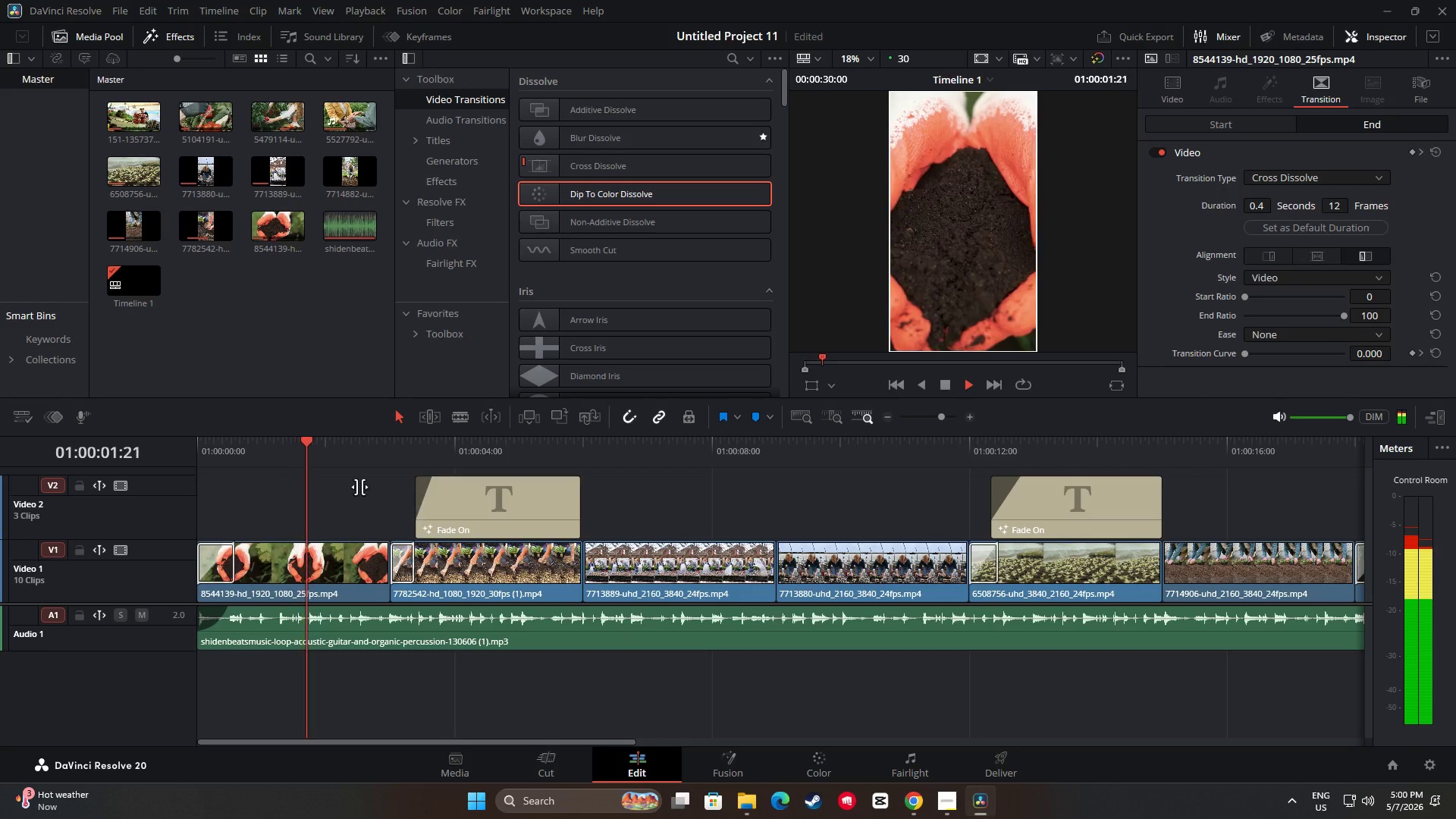 
left_click_drag(start_coordinate=[321, 443], to_coordinate=[579, 457])
 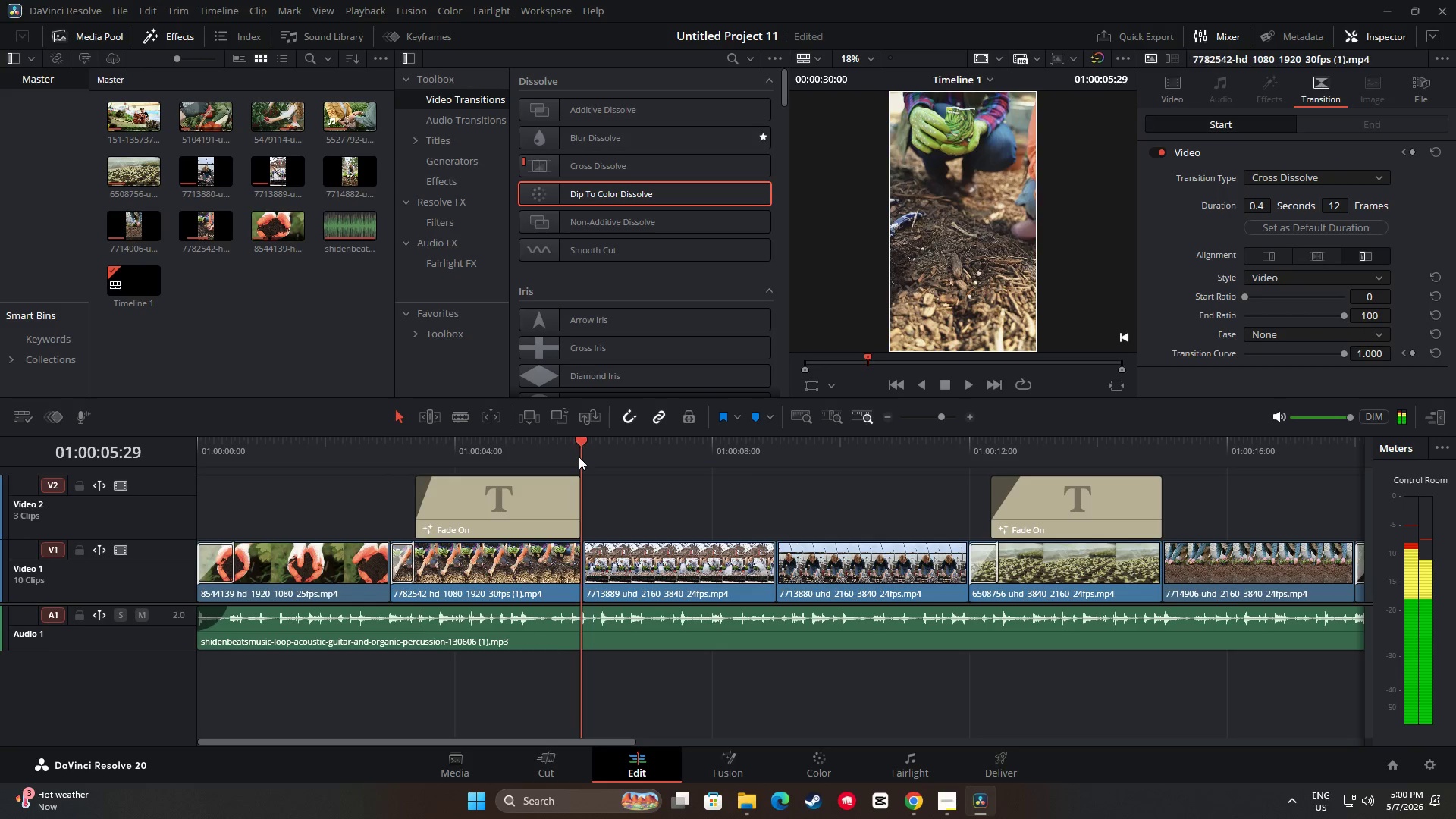 
key(Space)
 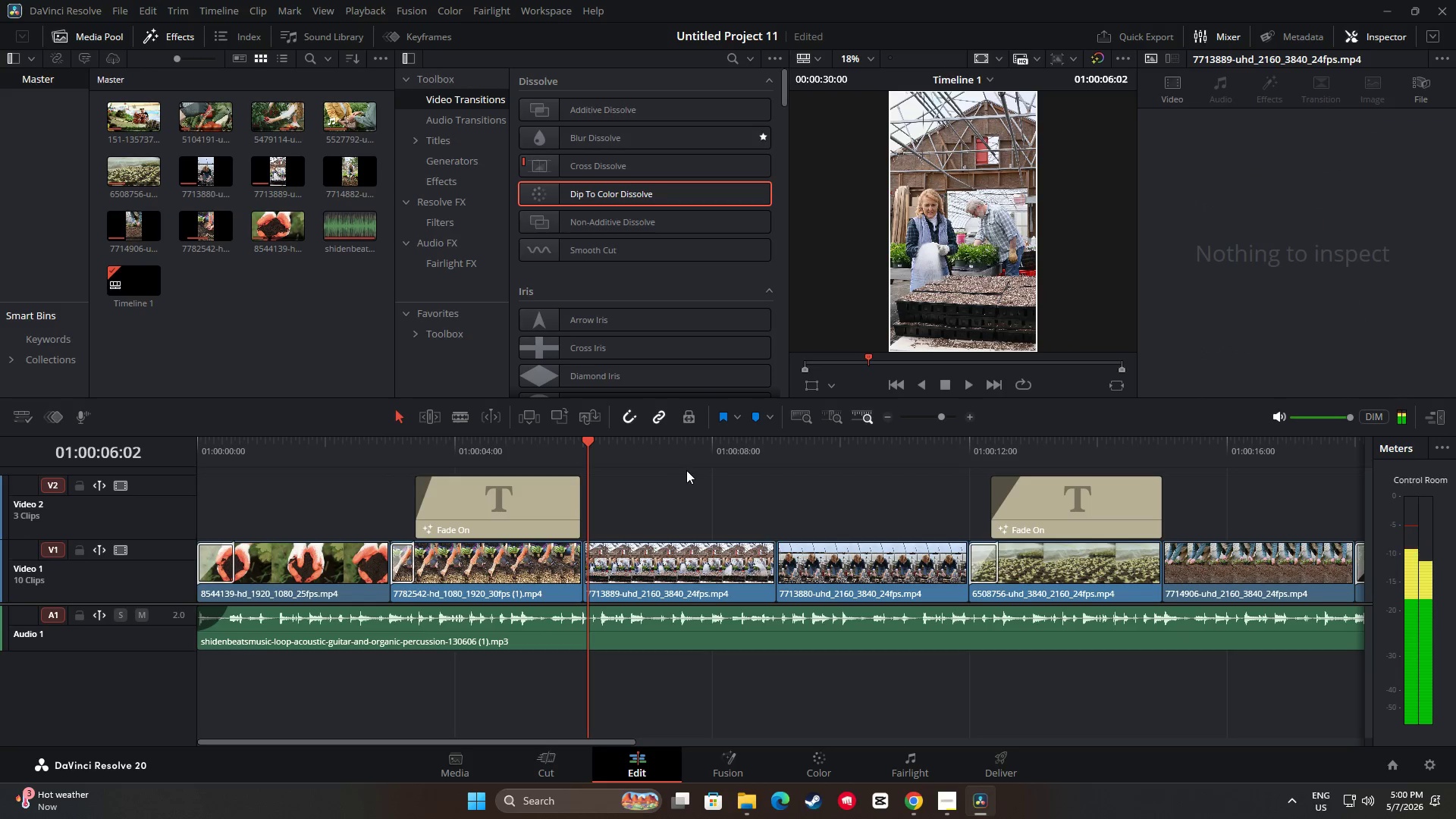 
key(Space)
 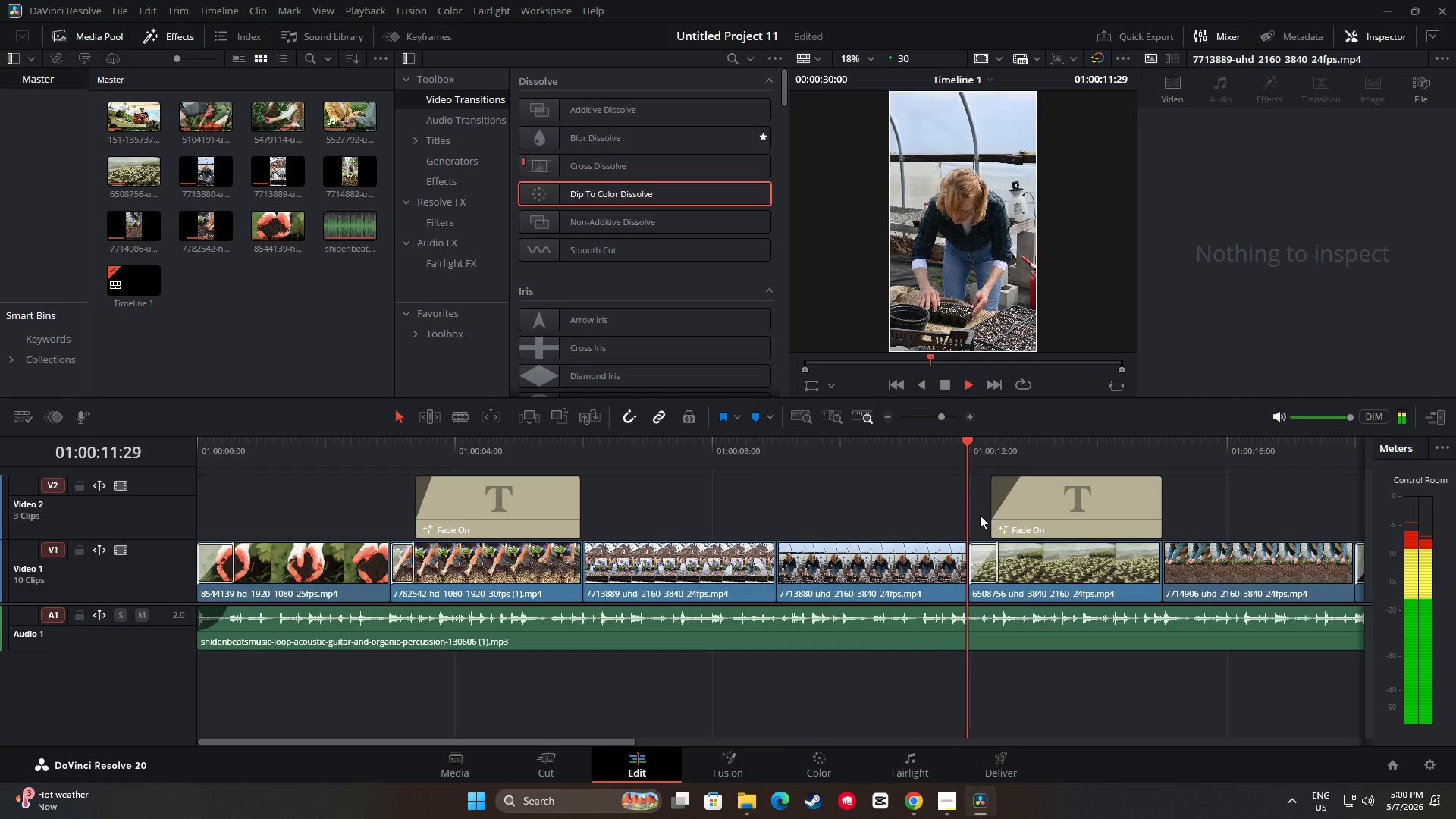 
wait(7.97)
 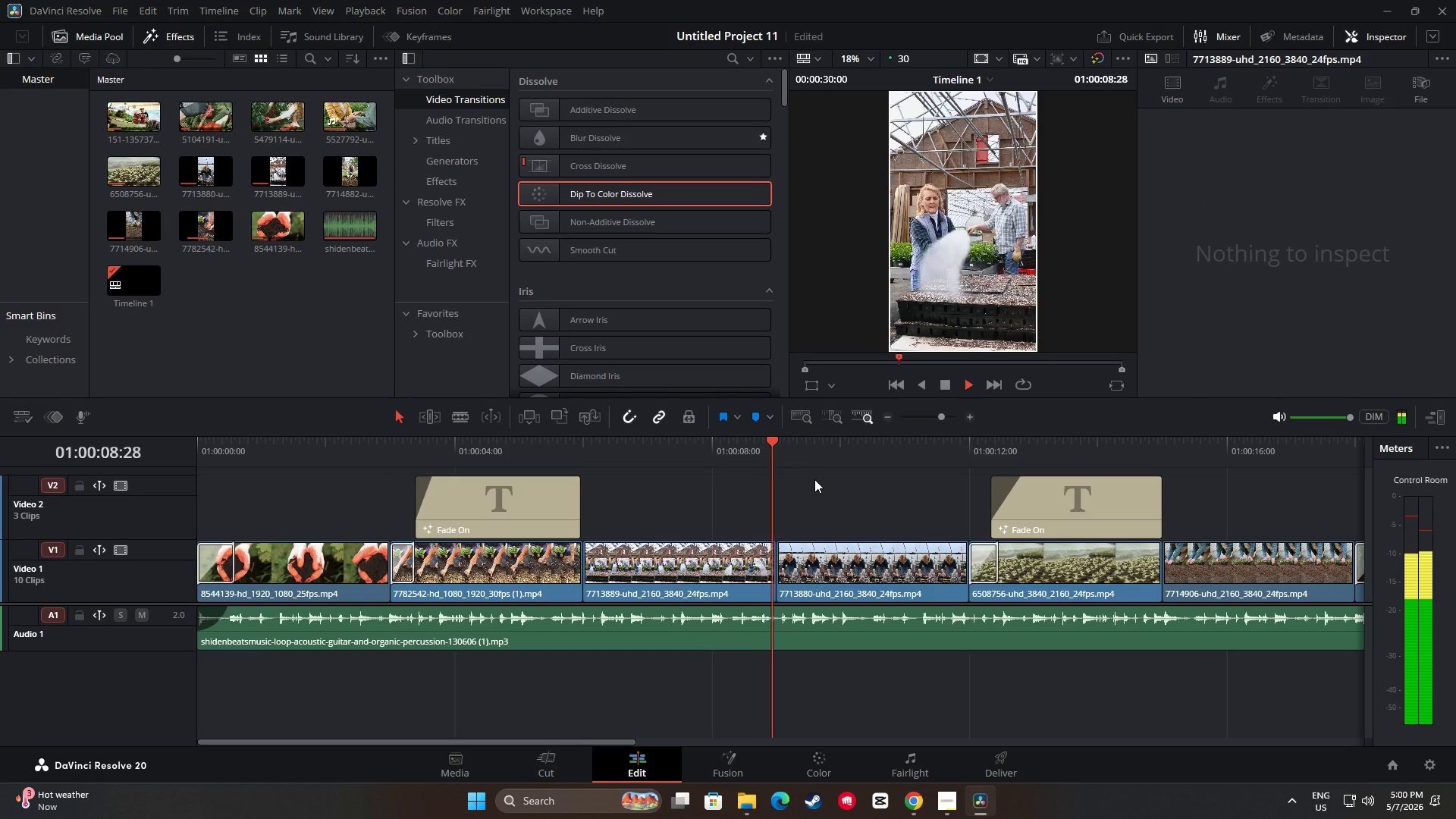 
left_click_drag(start_coordinate=[620, 739], to_coordinate=[785, 742])
 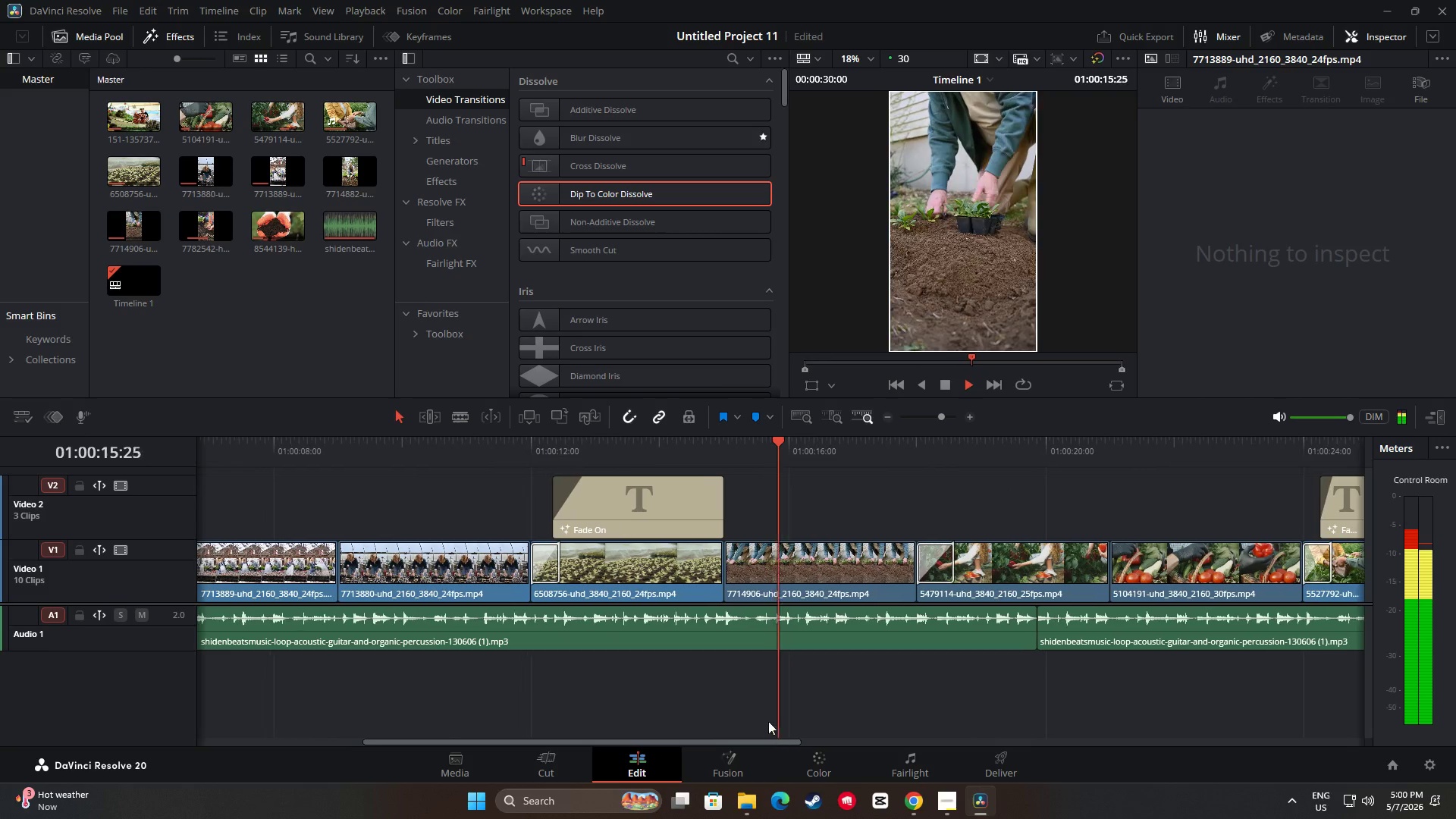 
key(Space)
 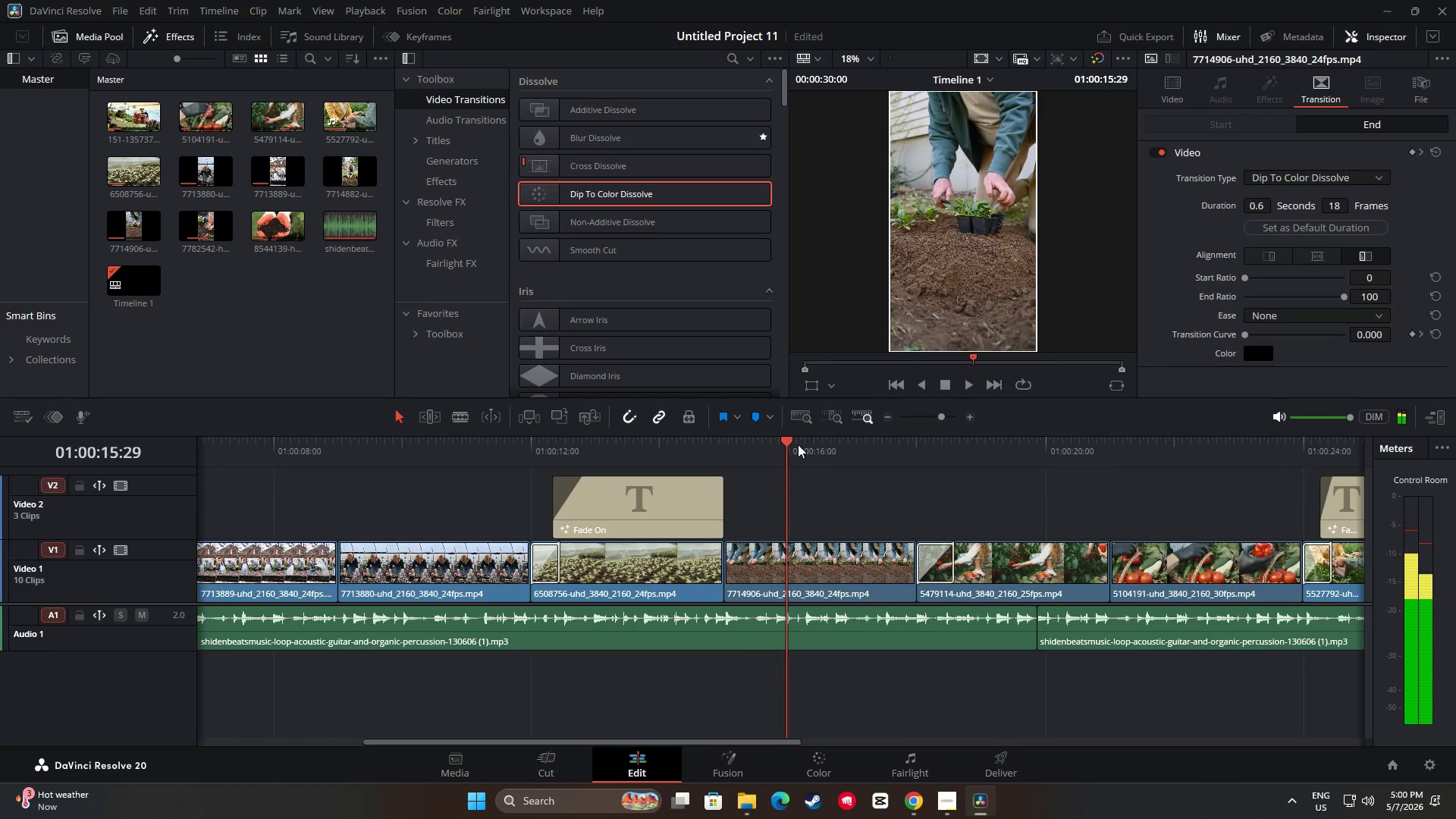 
left_click_drag(start_coordinate=[791, 441], to_coordinate=[617, 450])
 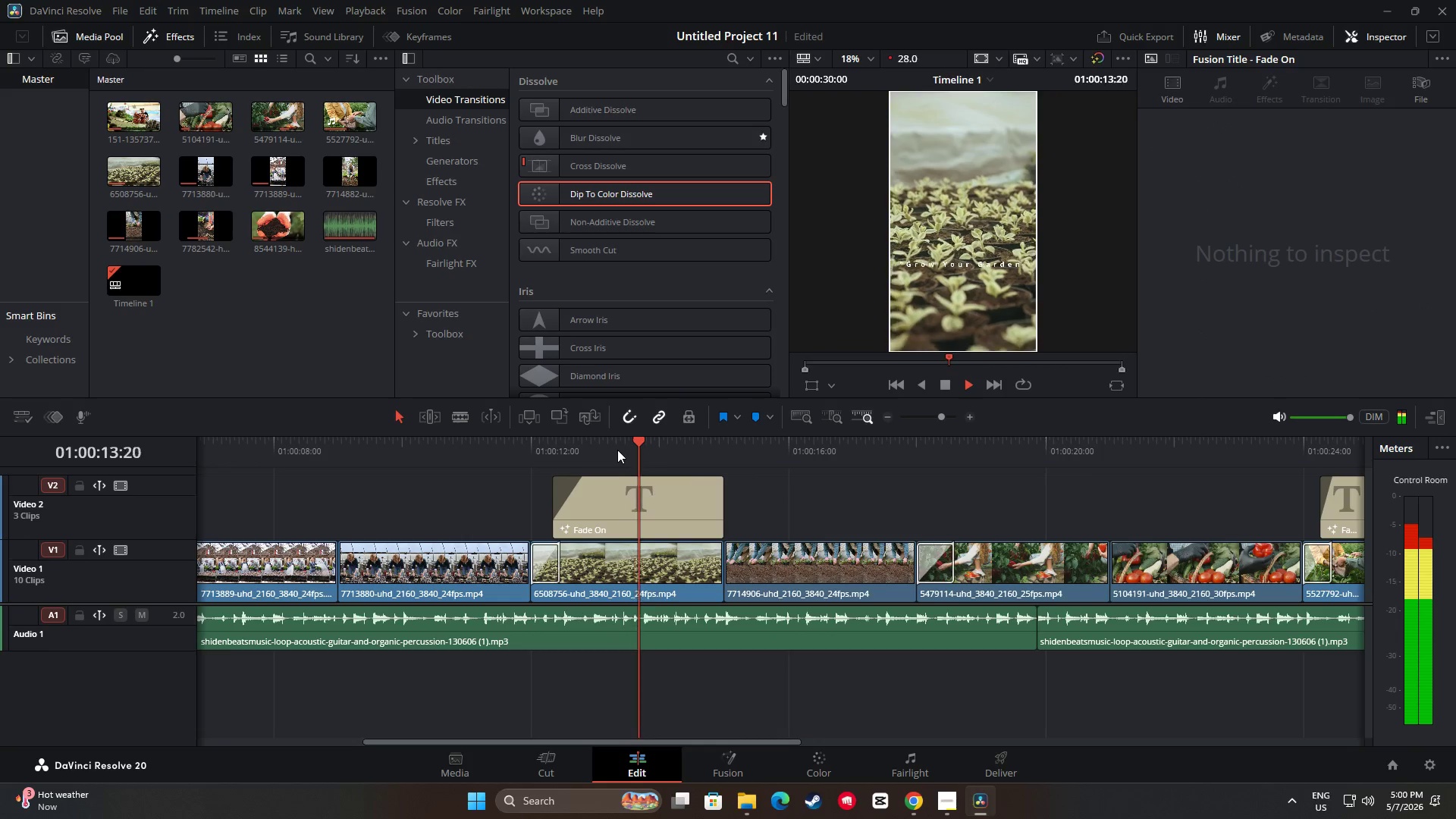 
key(Space)
 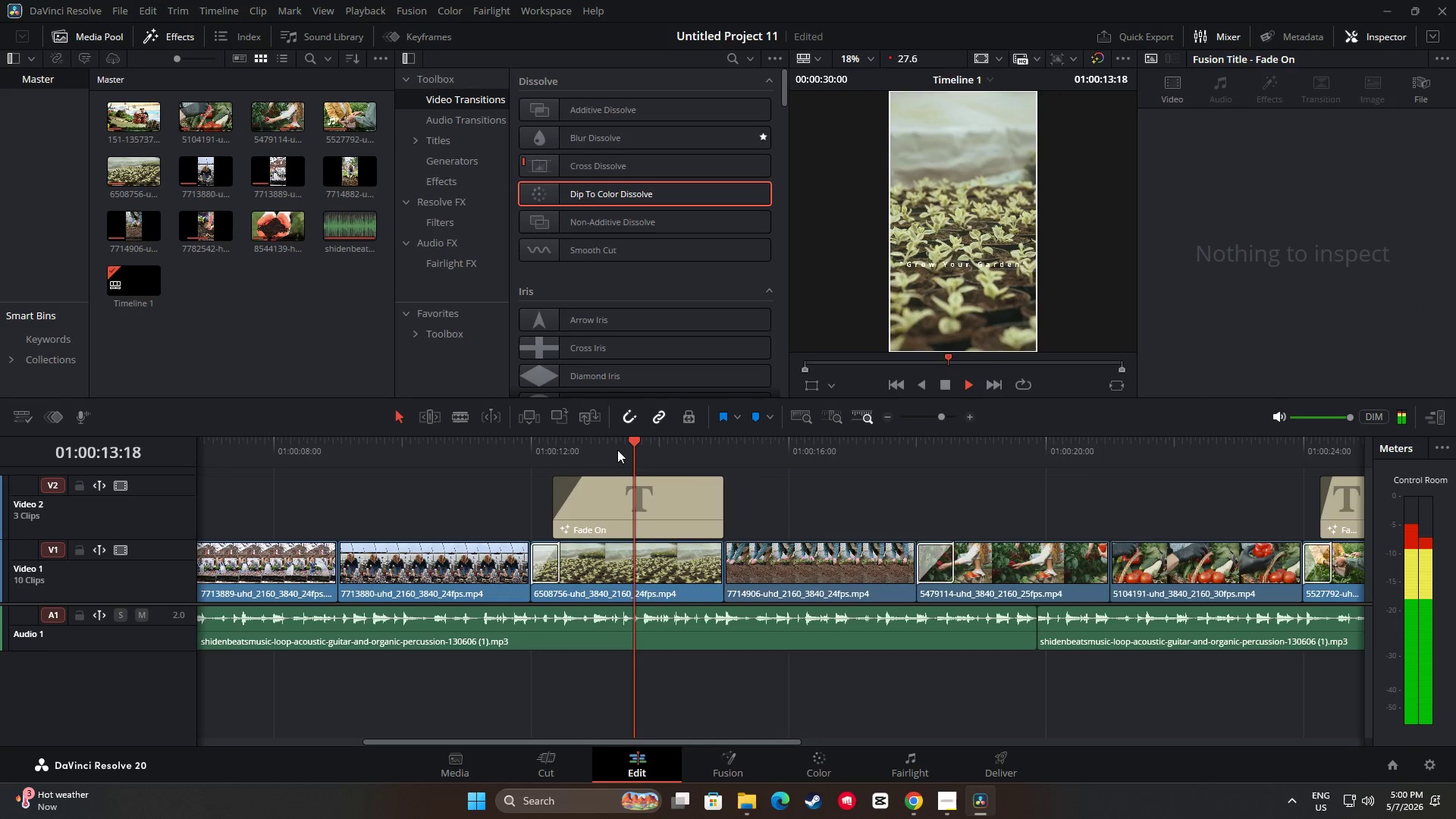 
key(Space)
 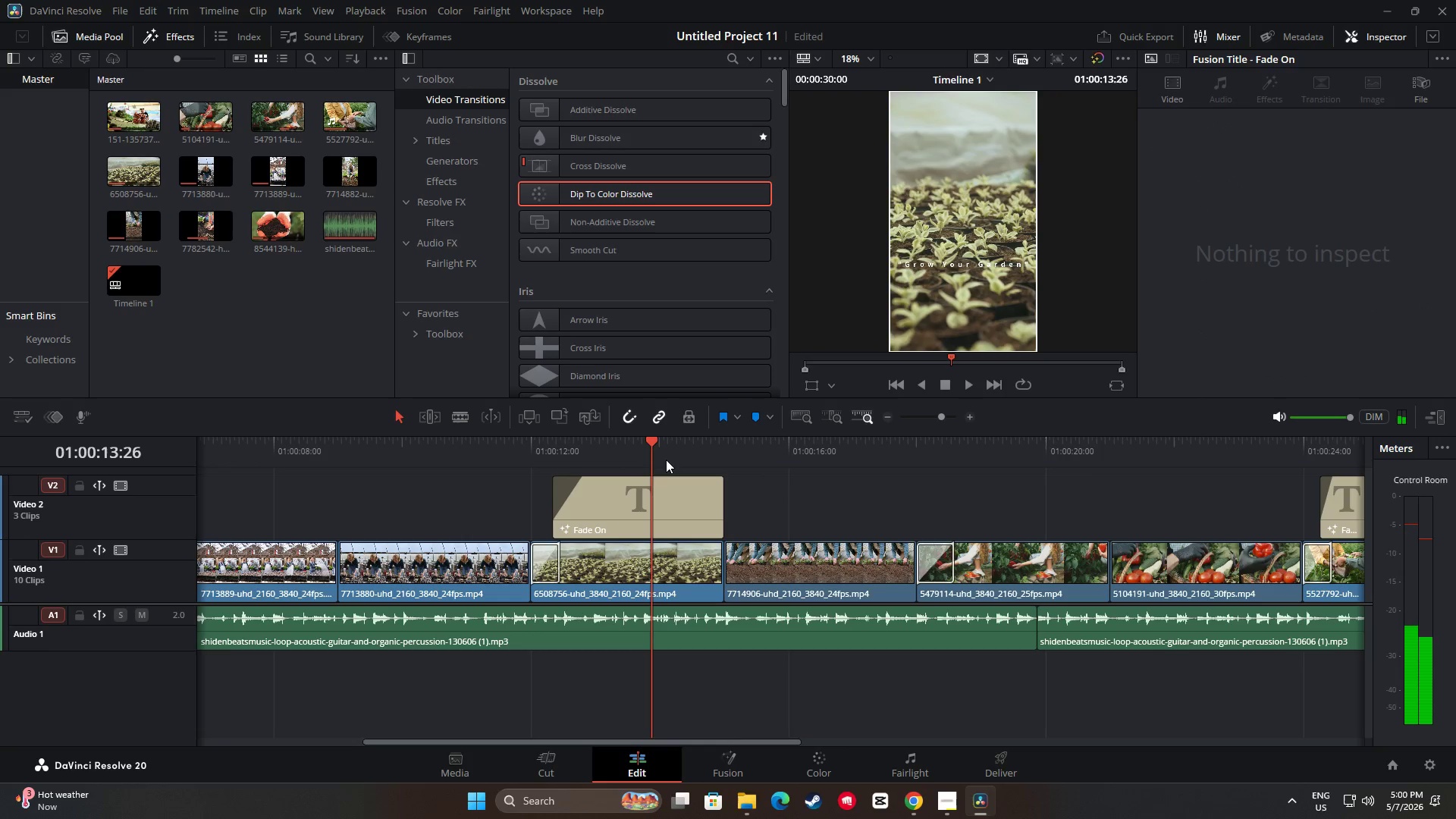 
key(Space)
 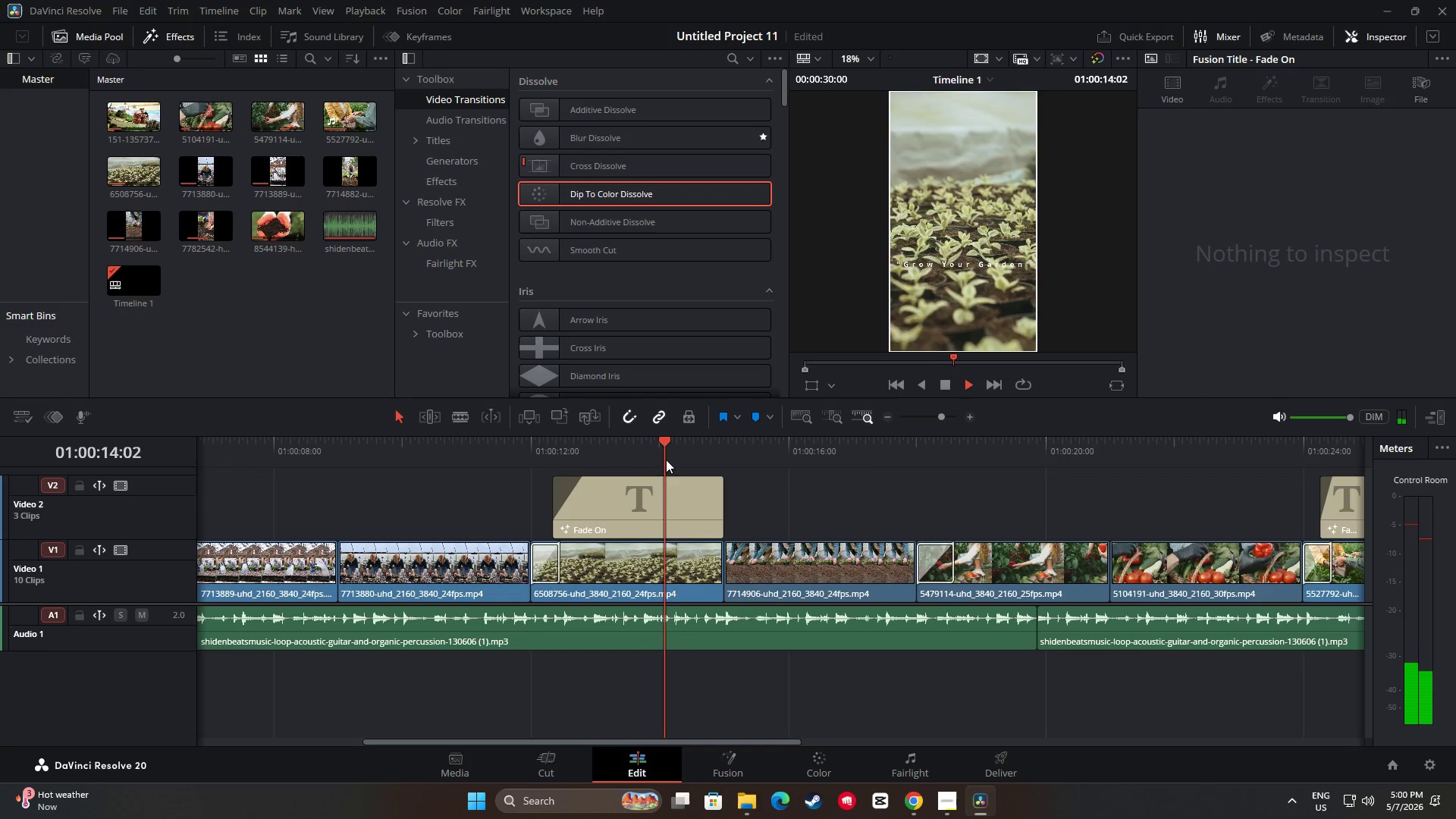 
key(Space)
 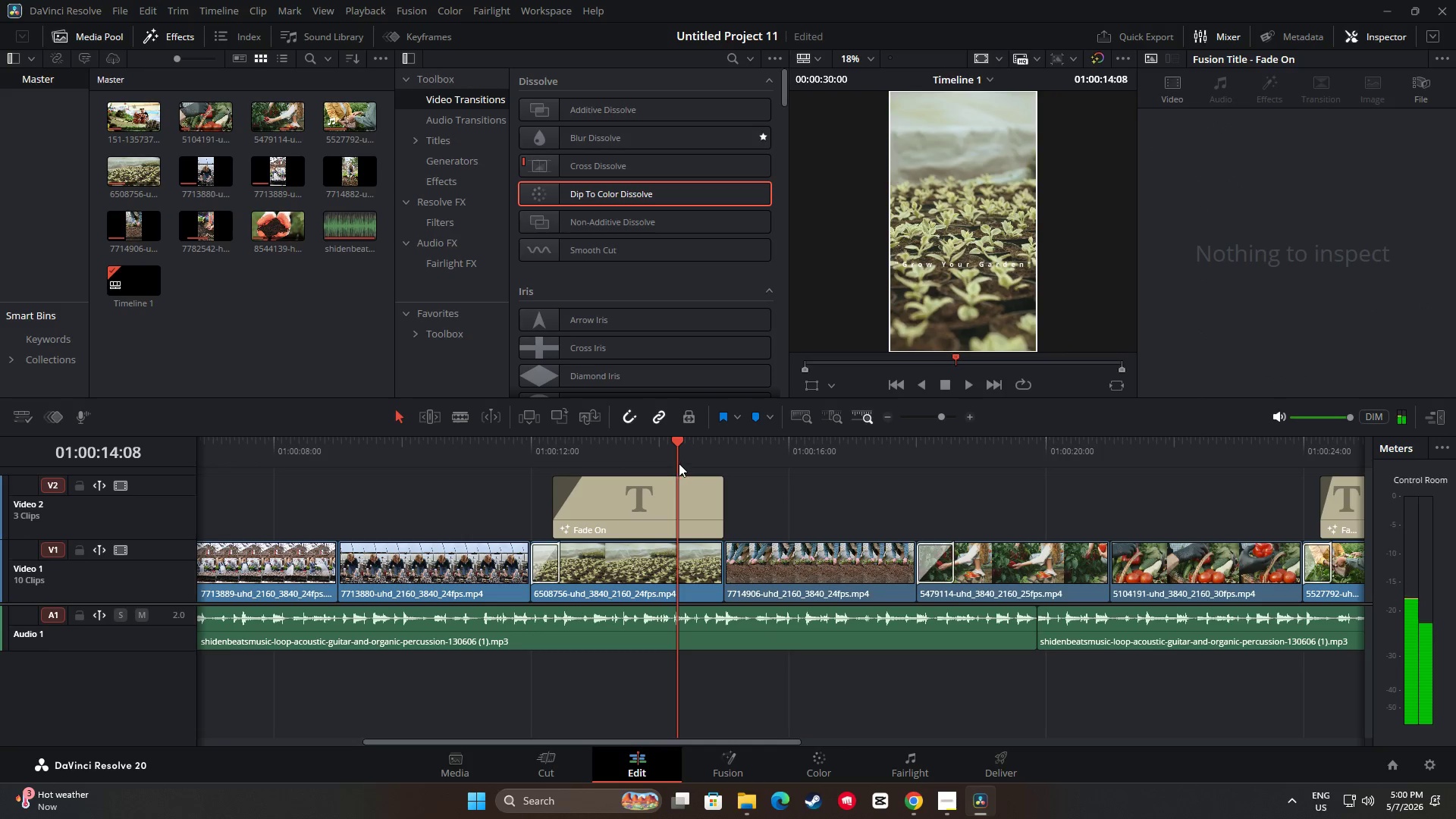 
key(Space)
 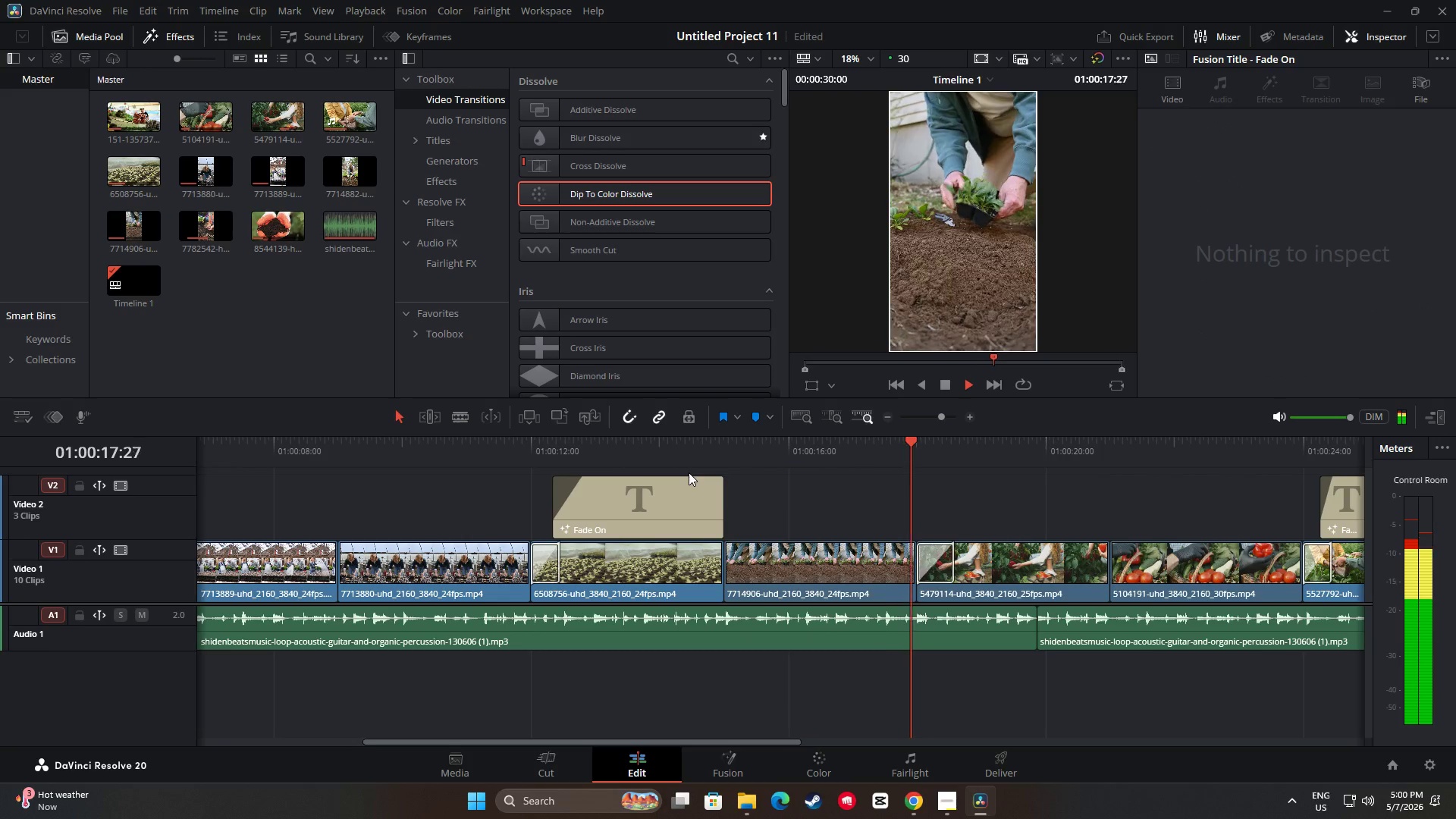 
wait(5.02)
 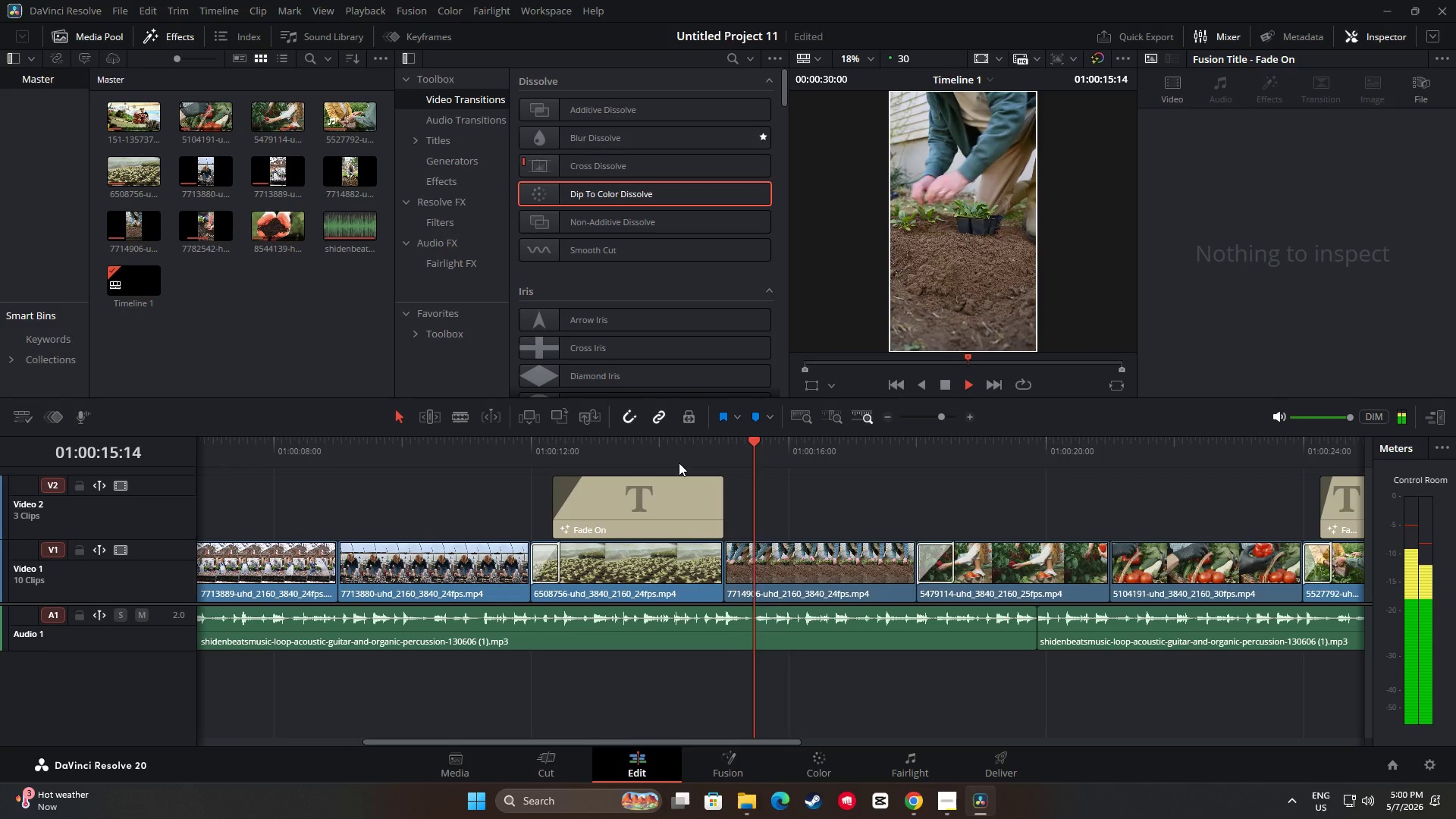 
key(Space)
 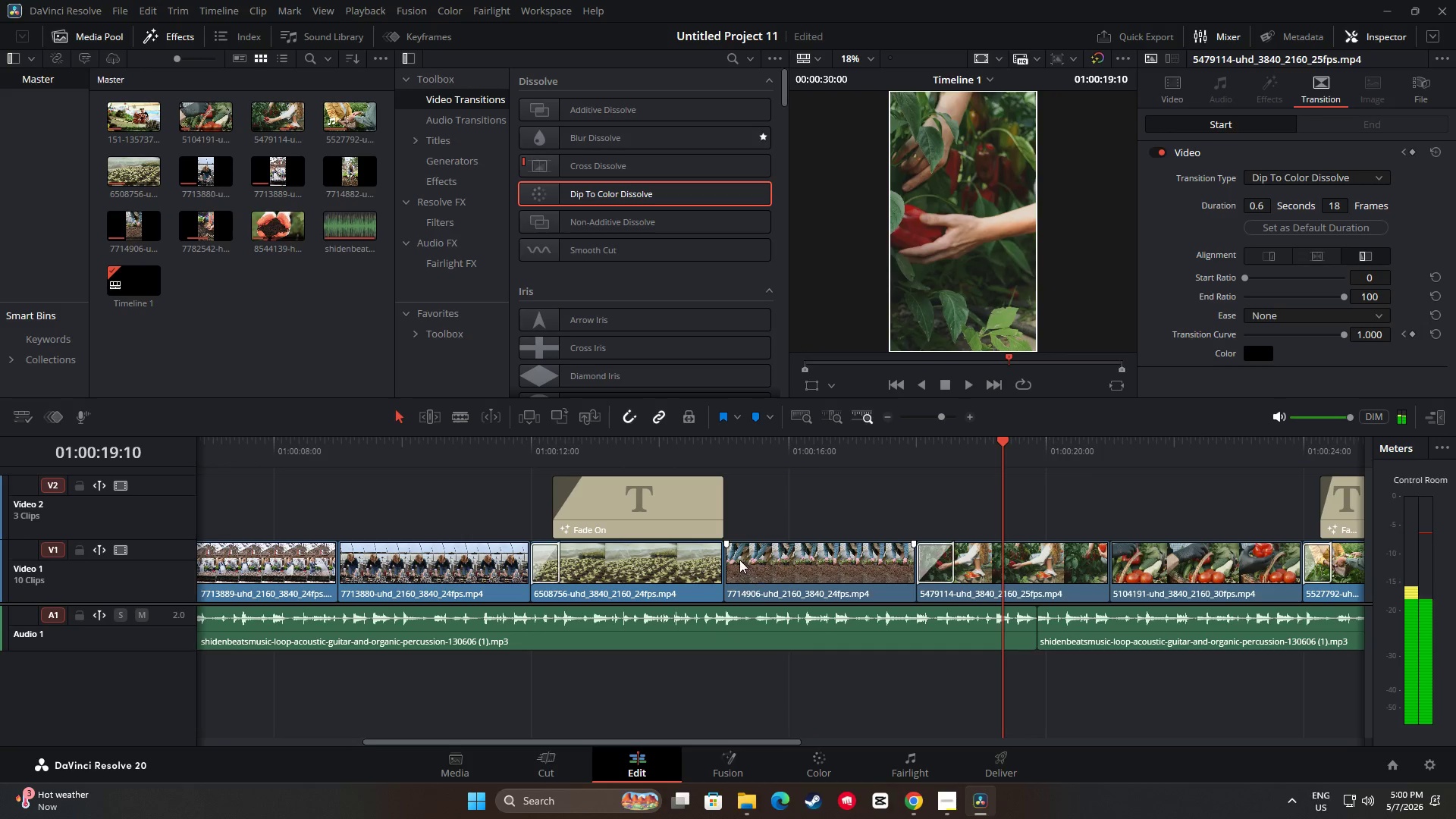 
left_click([738, 559])
 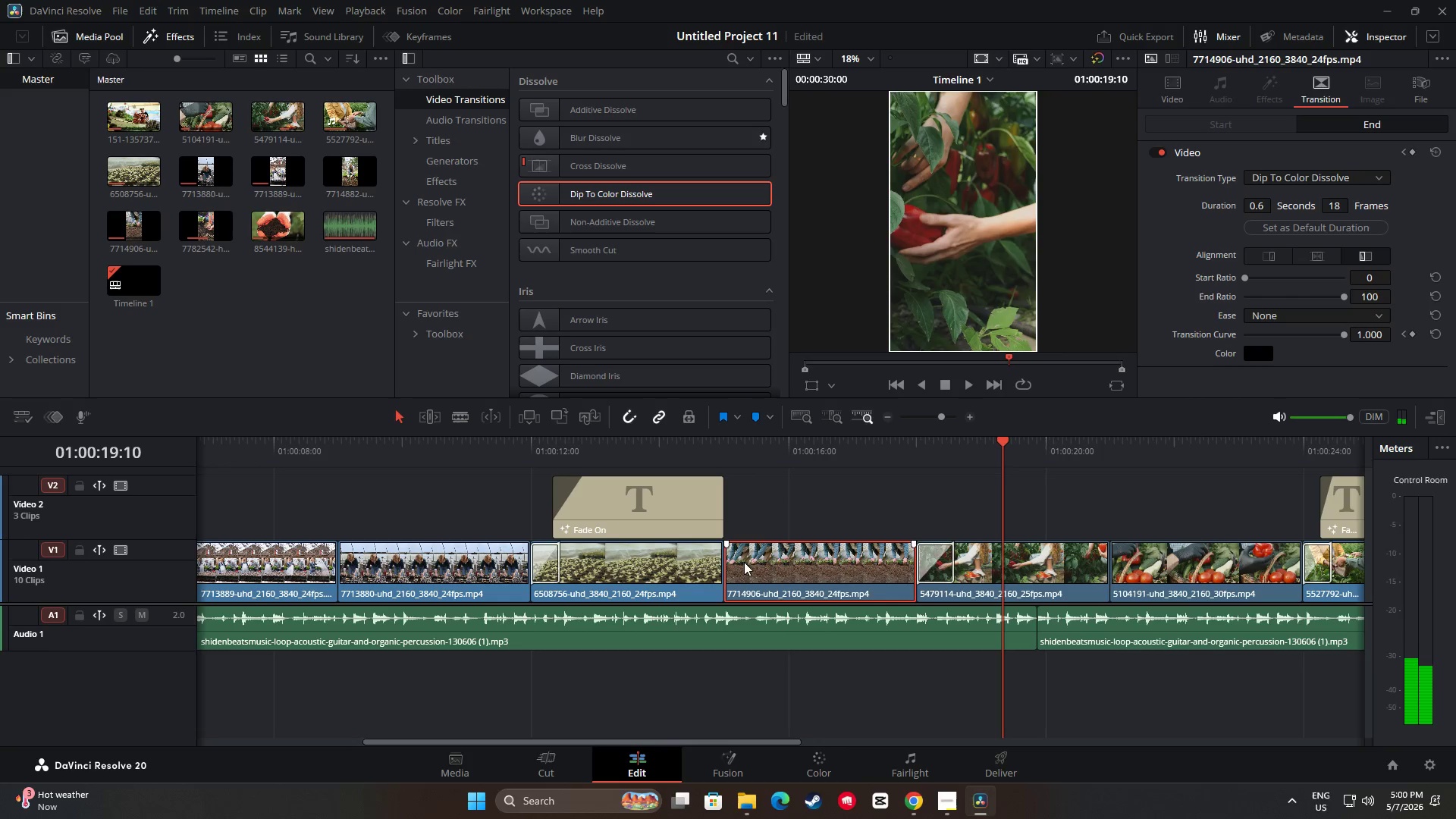 
left_click_drag(start_coordinate=[996, 438], to_coordinate=[861, 475])
 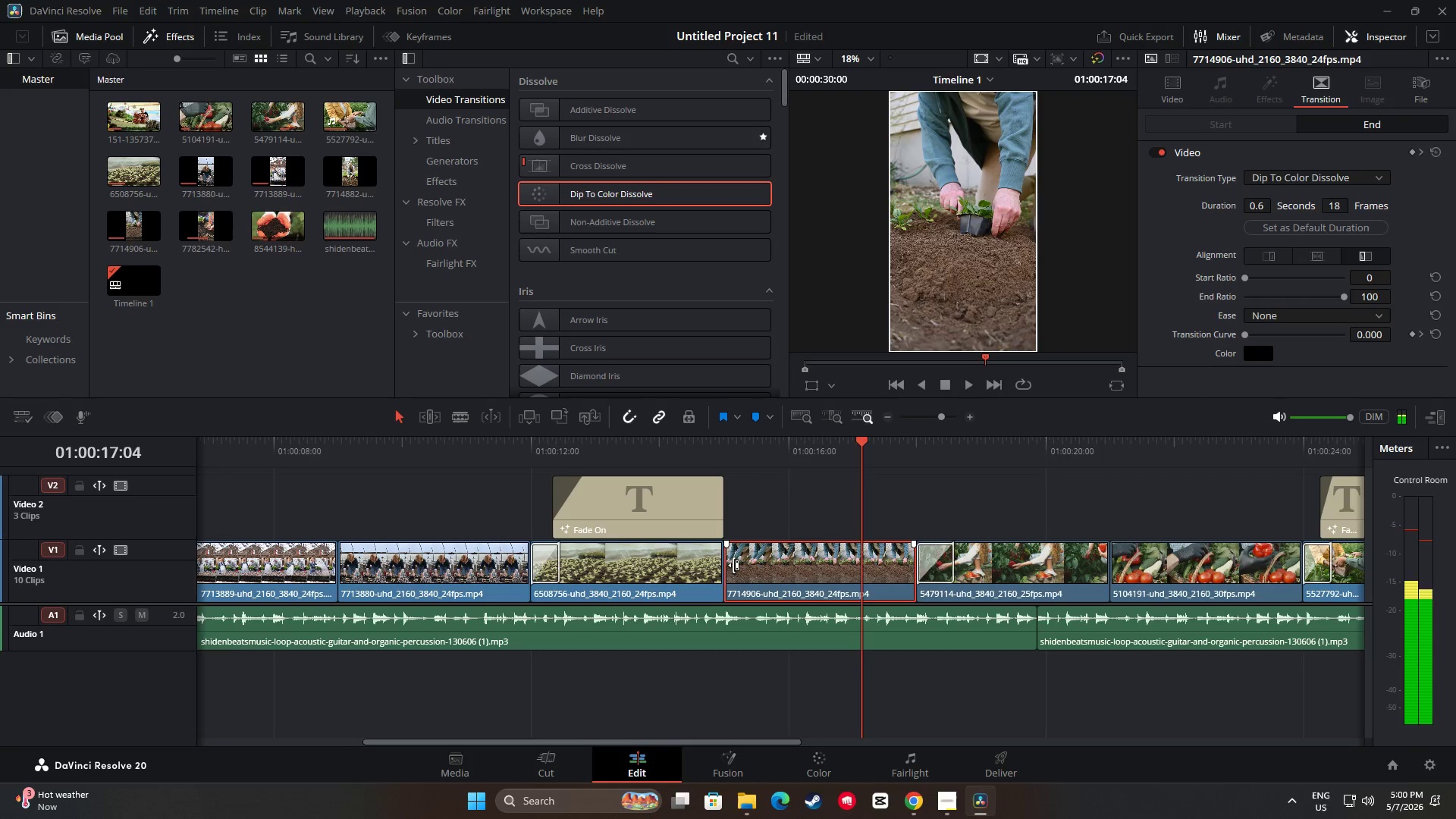 
left_click_drag(start_coordinate=[733, 564], to_coordinate=[784, 563])
 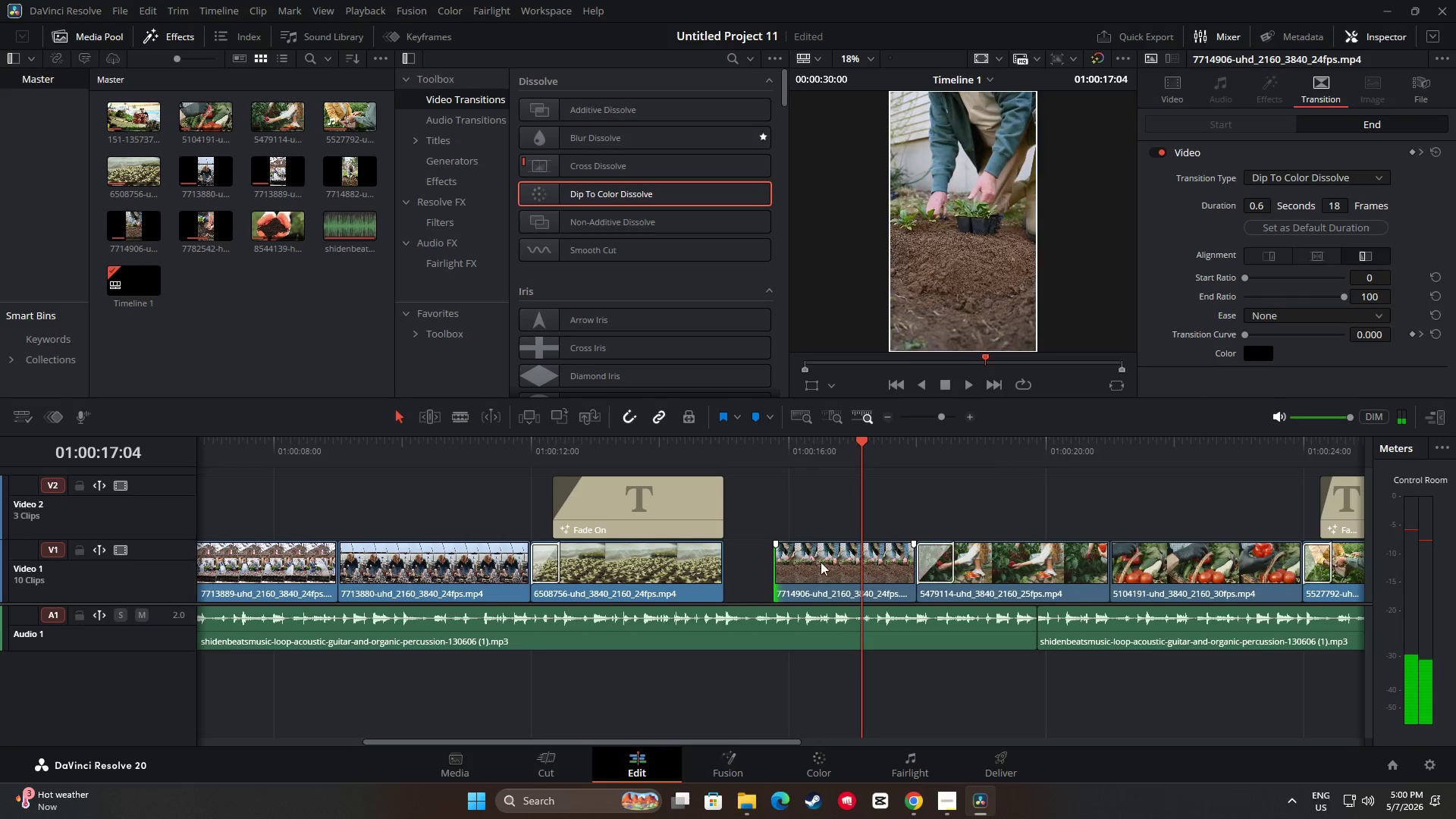 
left_click_drag(start_coordinate=[821, 562], to_coordinate=[774, 560])
 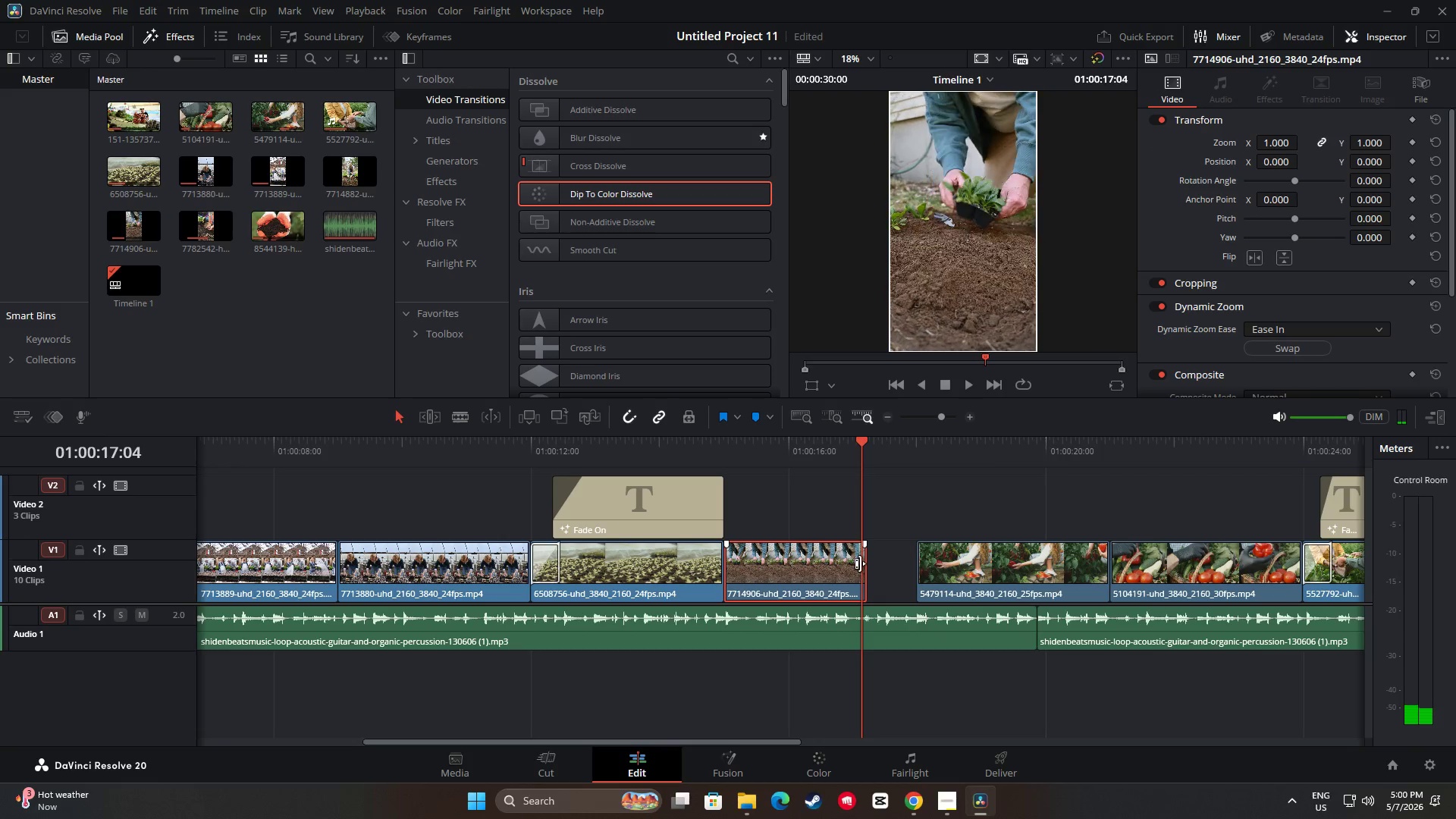 
left_click([857, 563])
 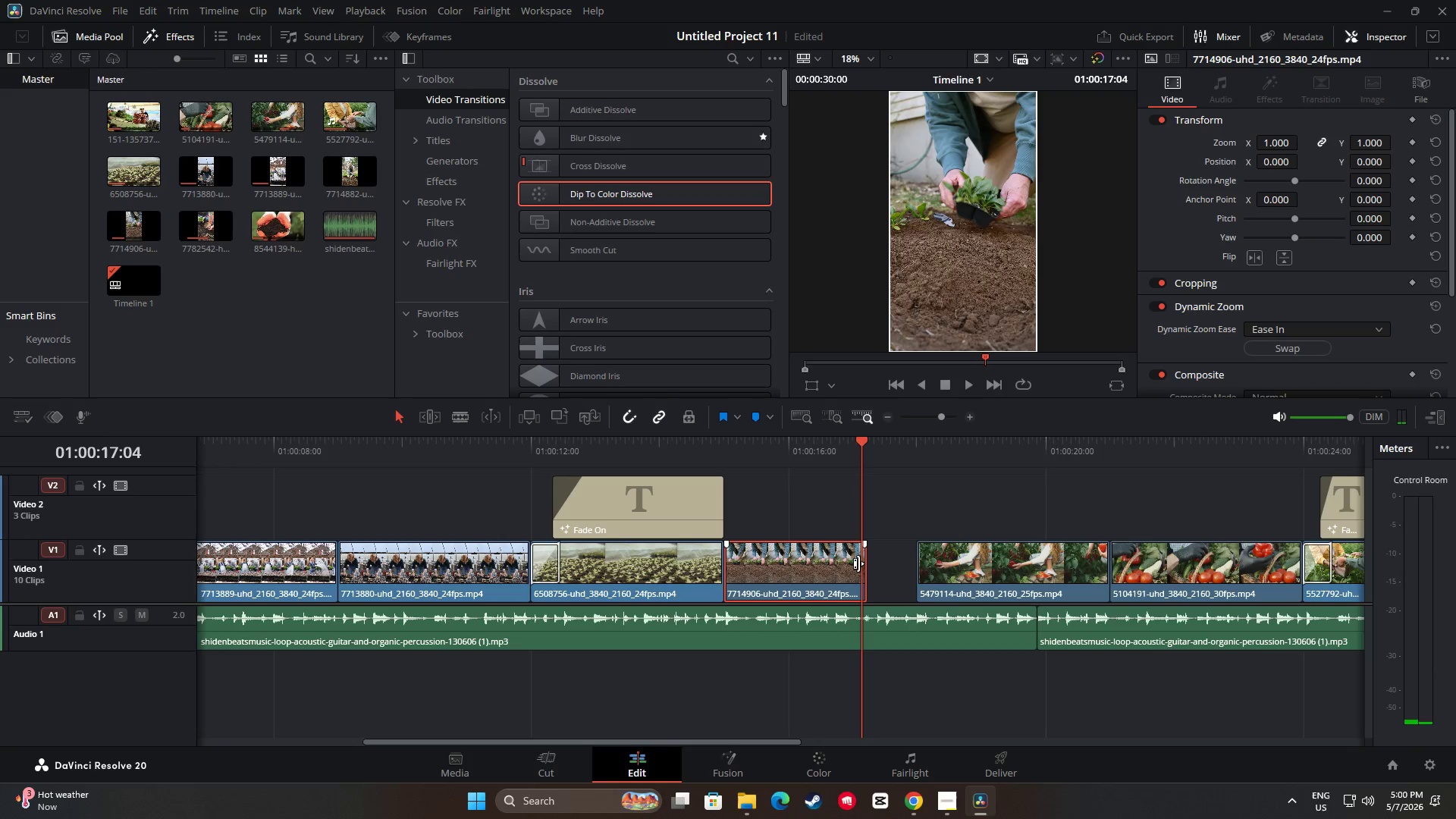 
left_click_drag(start_coordinate=[858, 563], to_coordinate=[905, 566])
 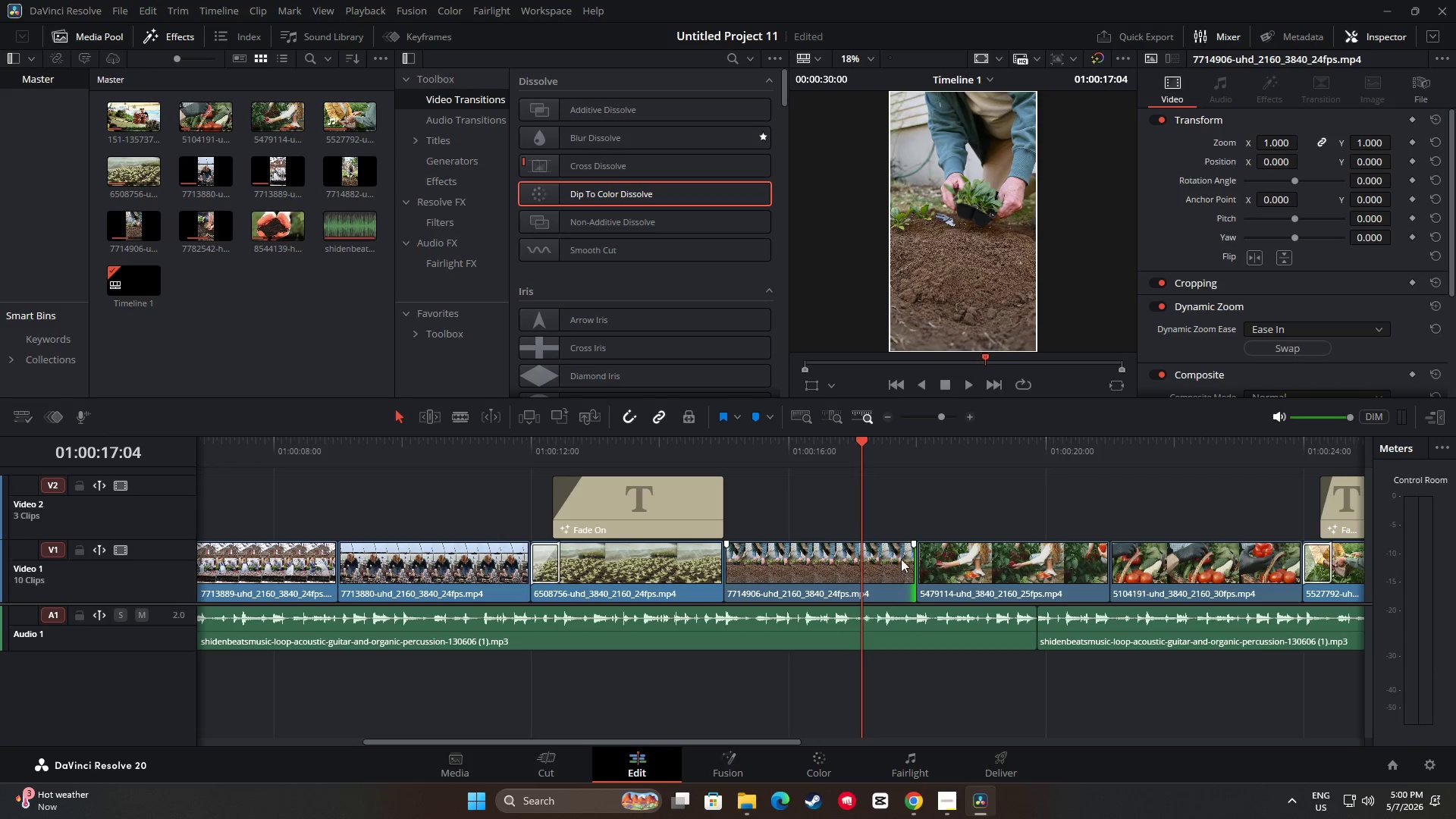 
key(Space)
 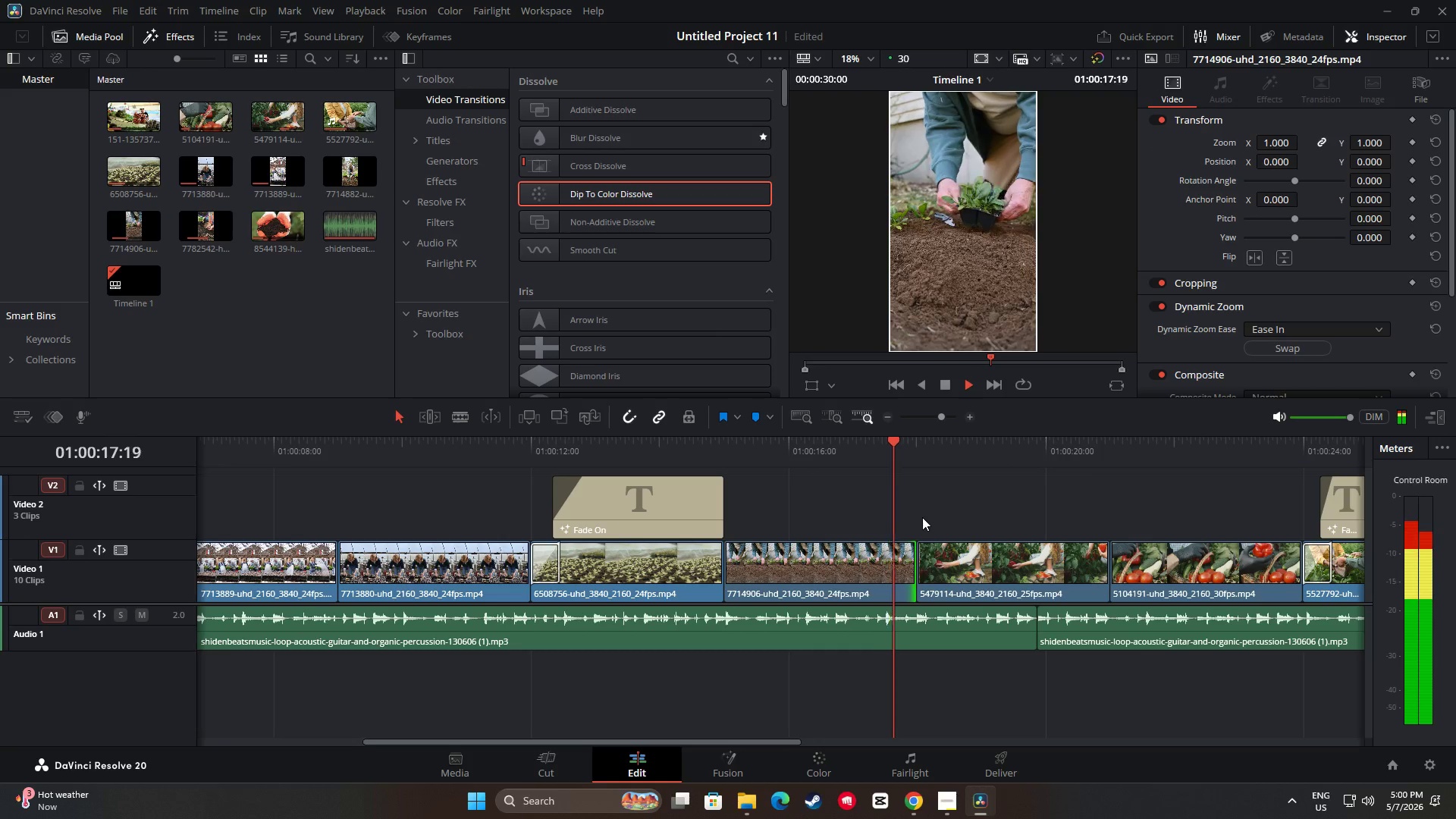 
key(Space)
 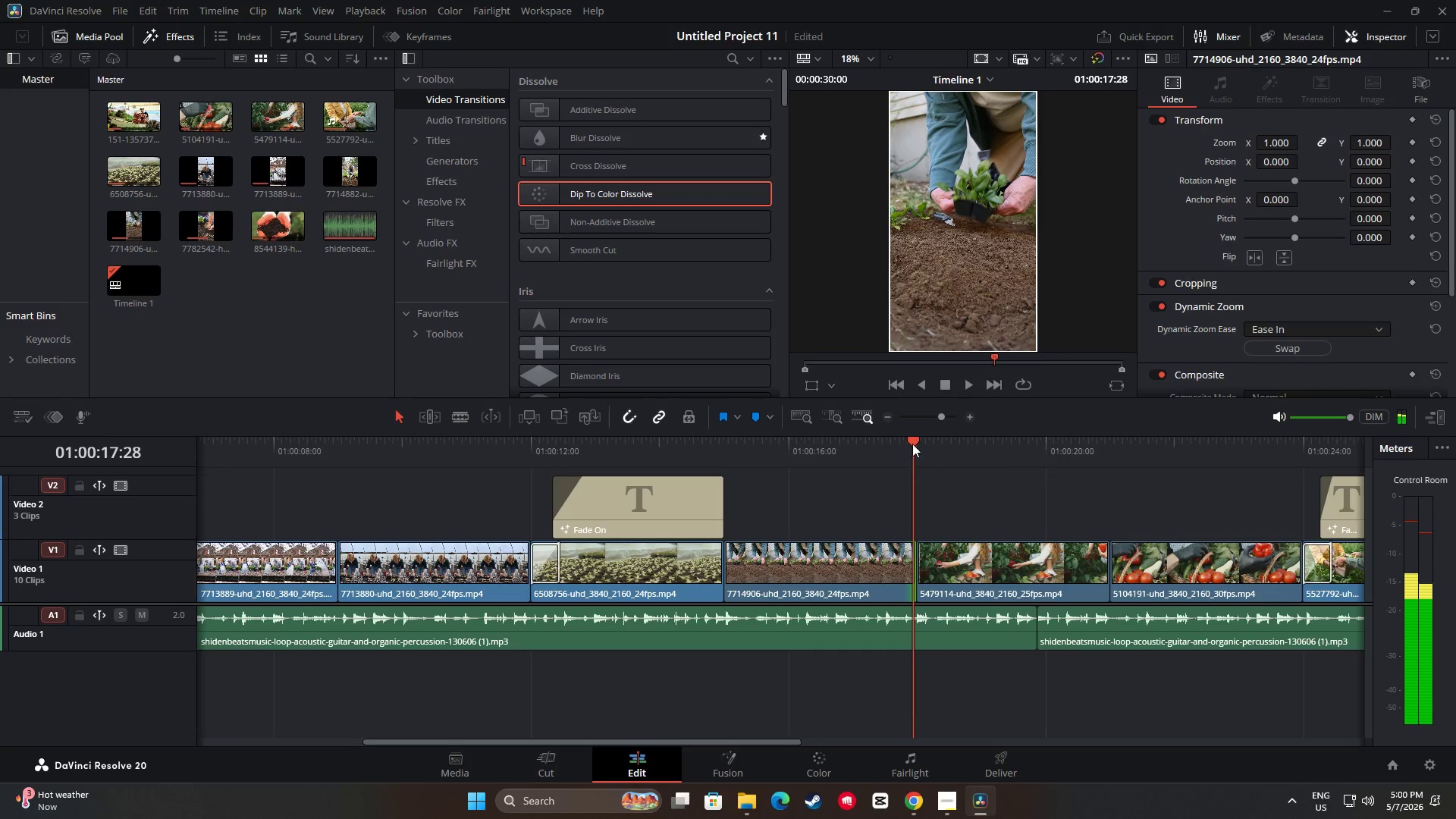 
left_click_drag(start_coordinate=[912, 441], to_coordinate=[726, 452])
 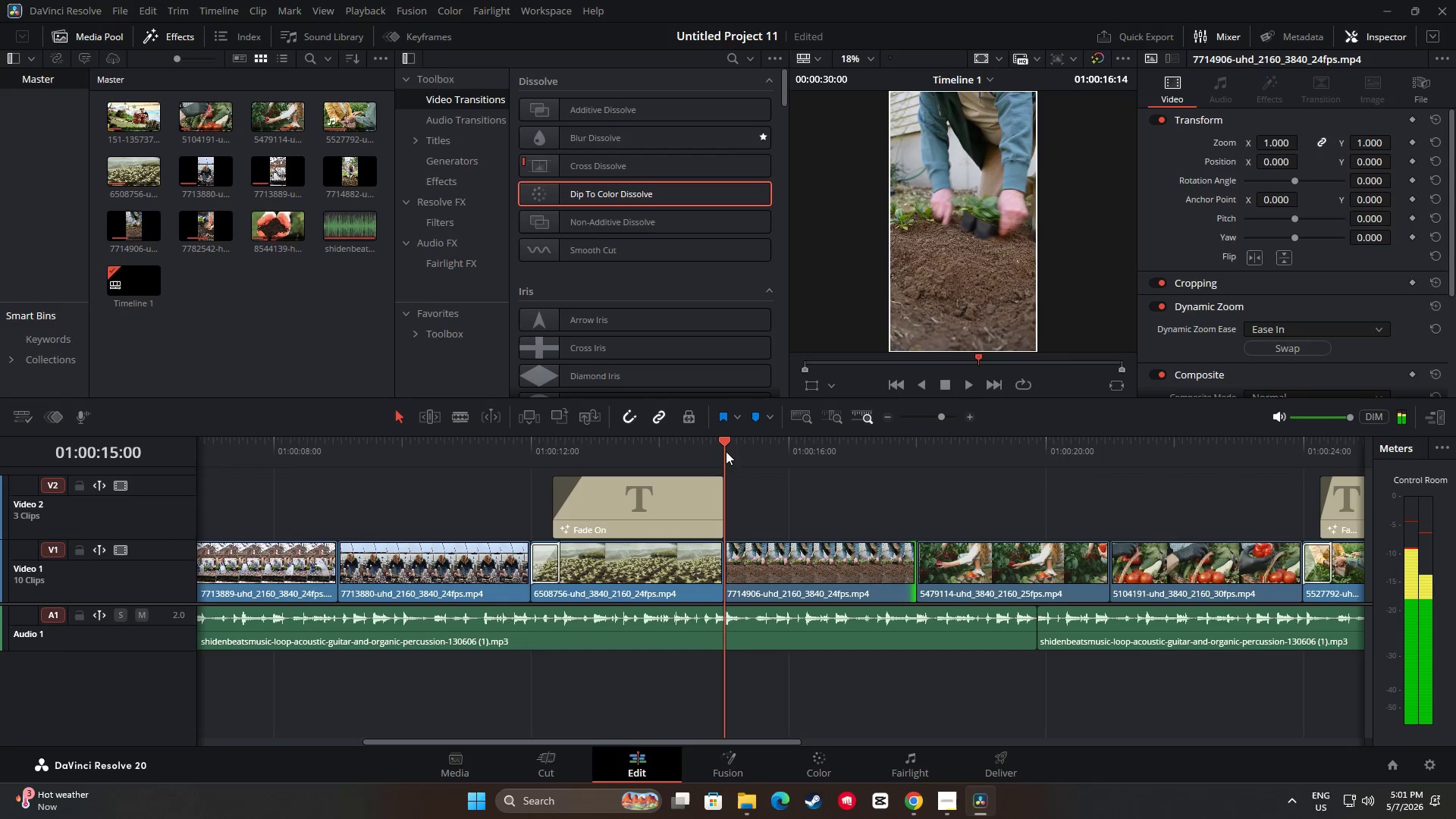 
key(Space)
 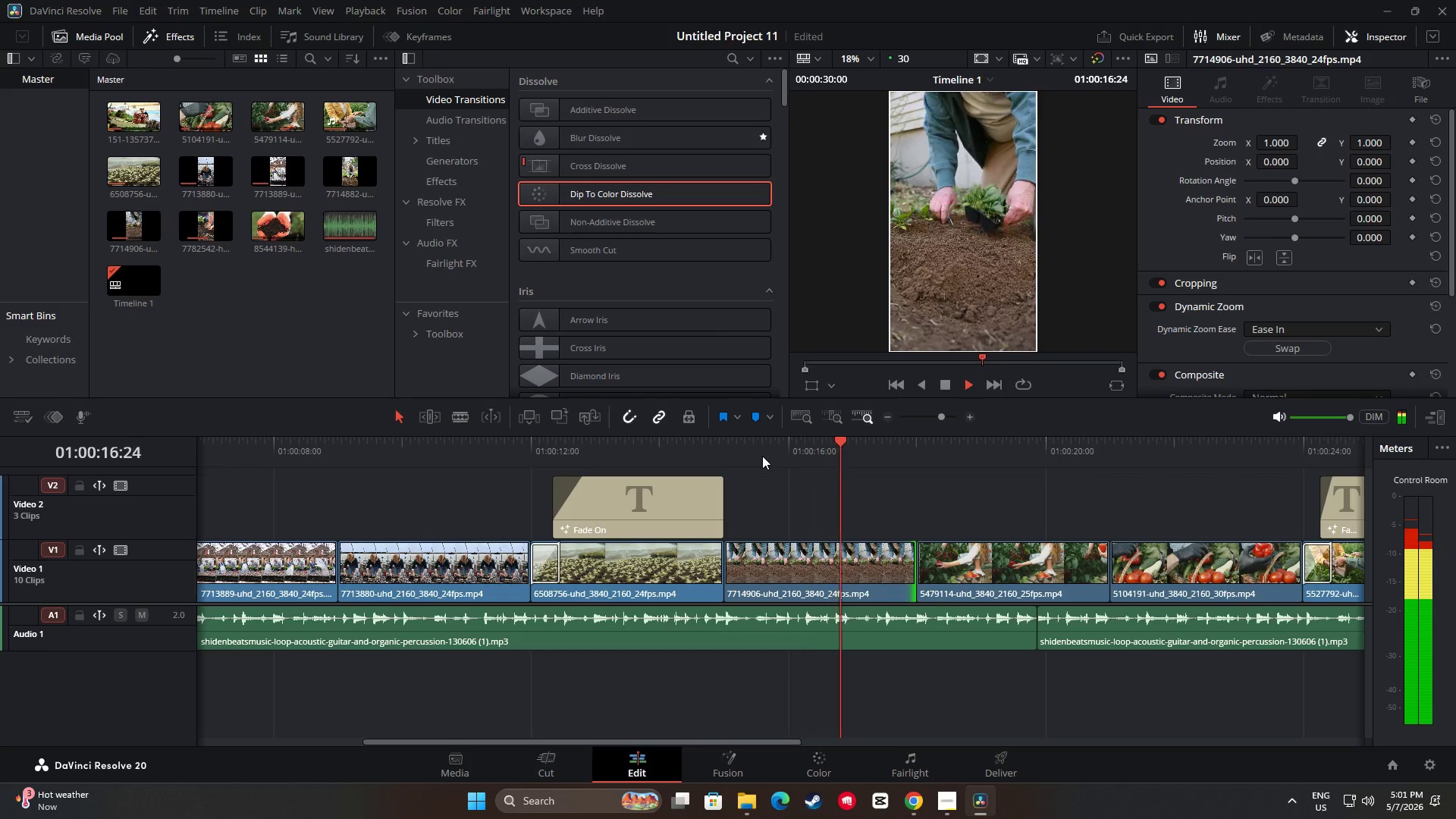 
key(Space)
 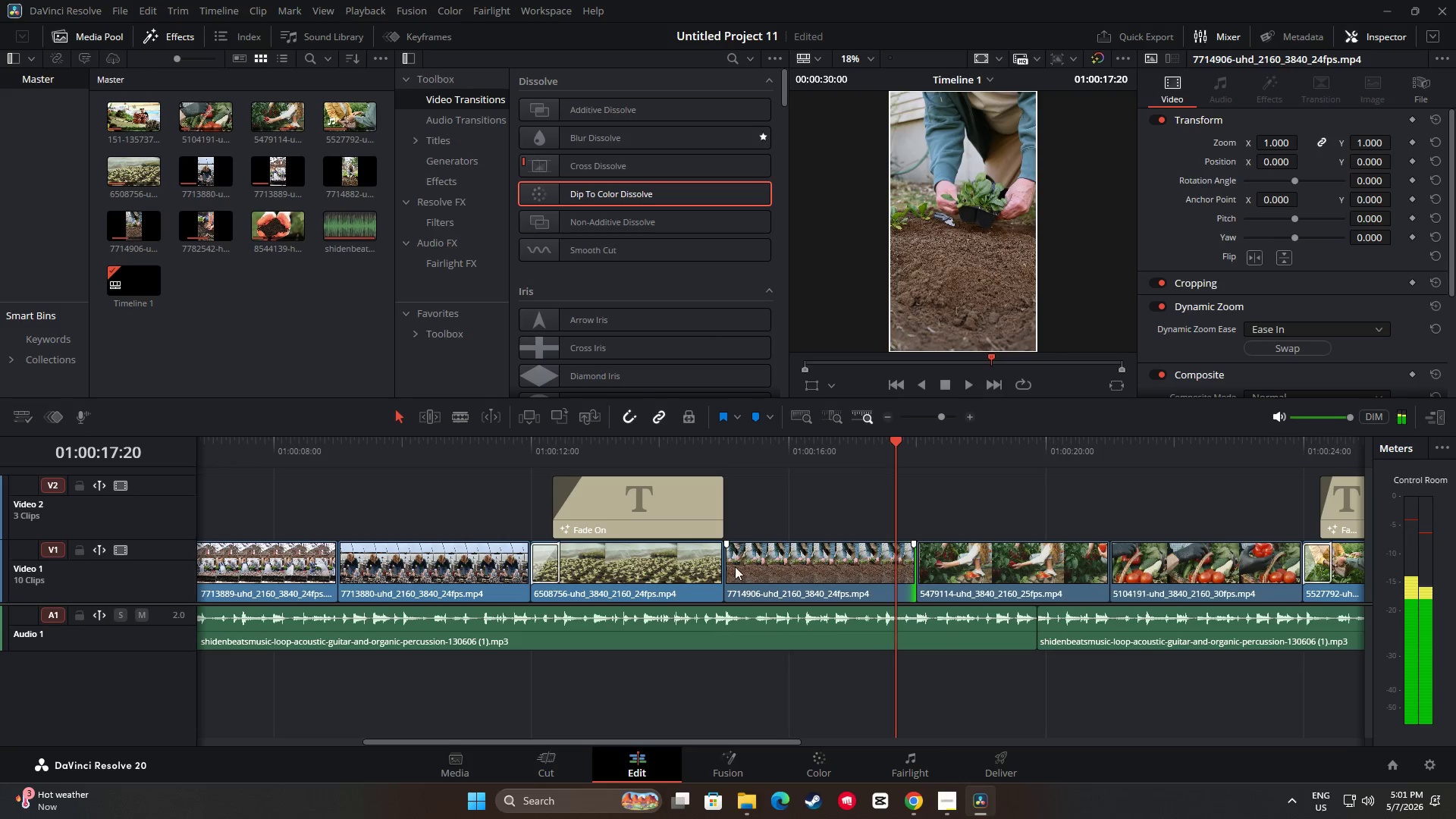 
left_click_drag(start_coordinate=[732, 566], to_coordinate=[805, 563])
 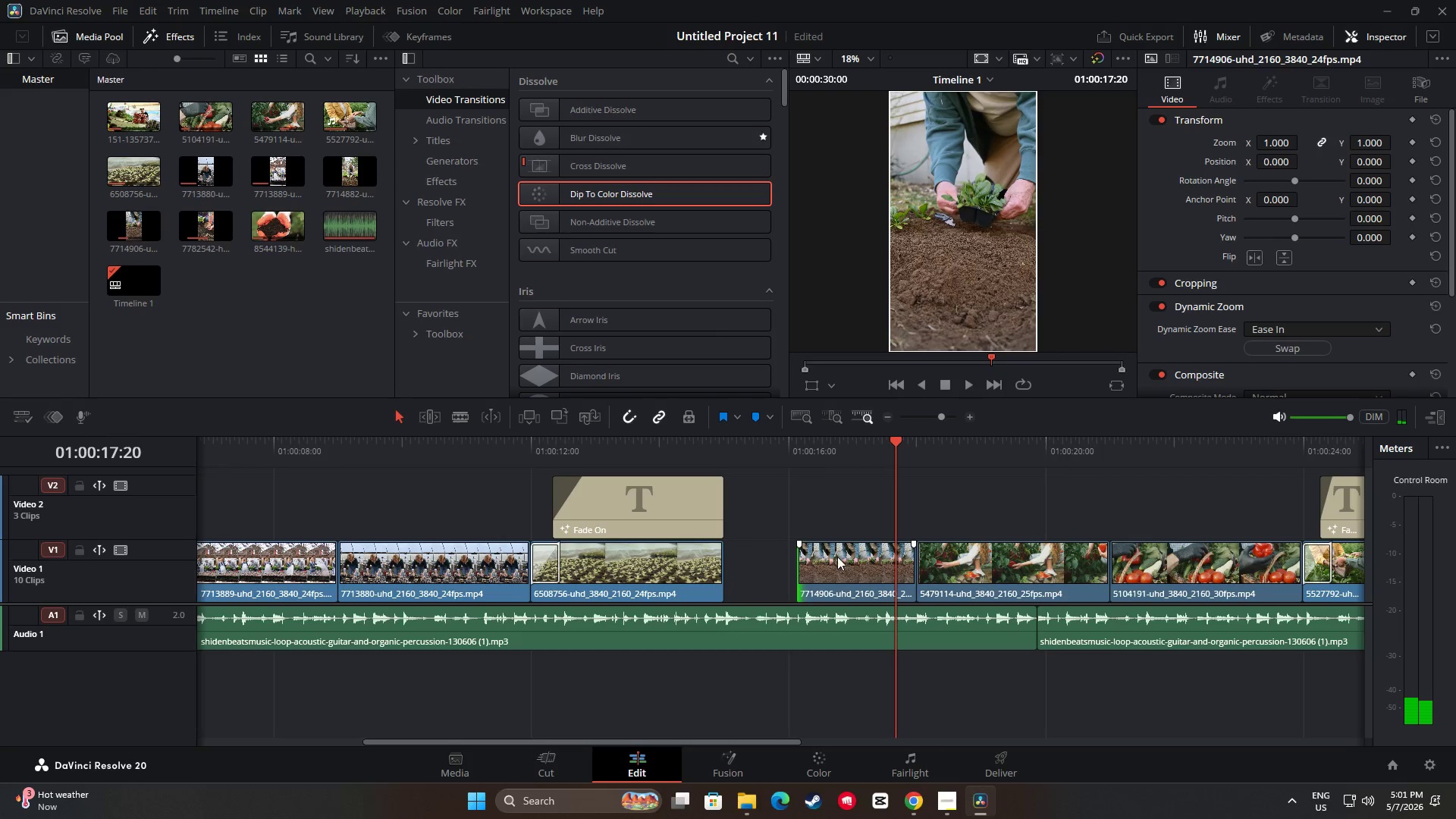 
left_click_drag(start_coordinate=[837, 556], to_coordinate=[767, 554])
 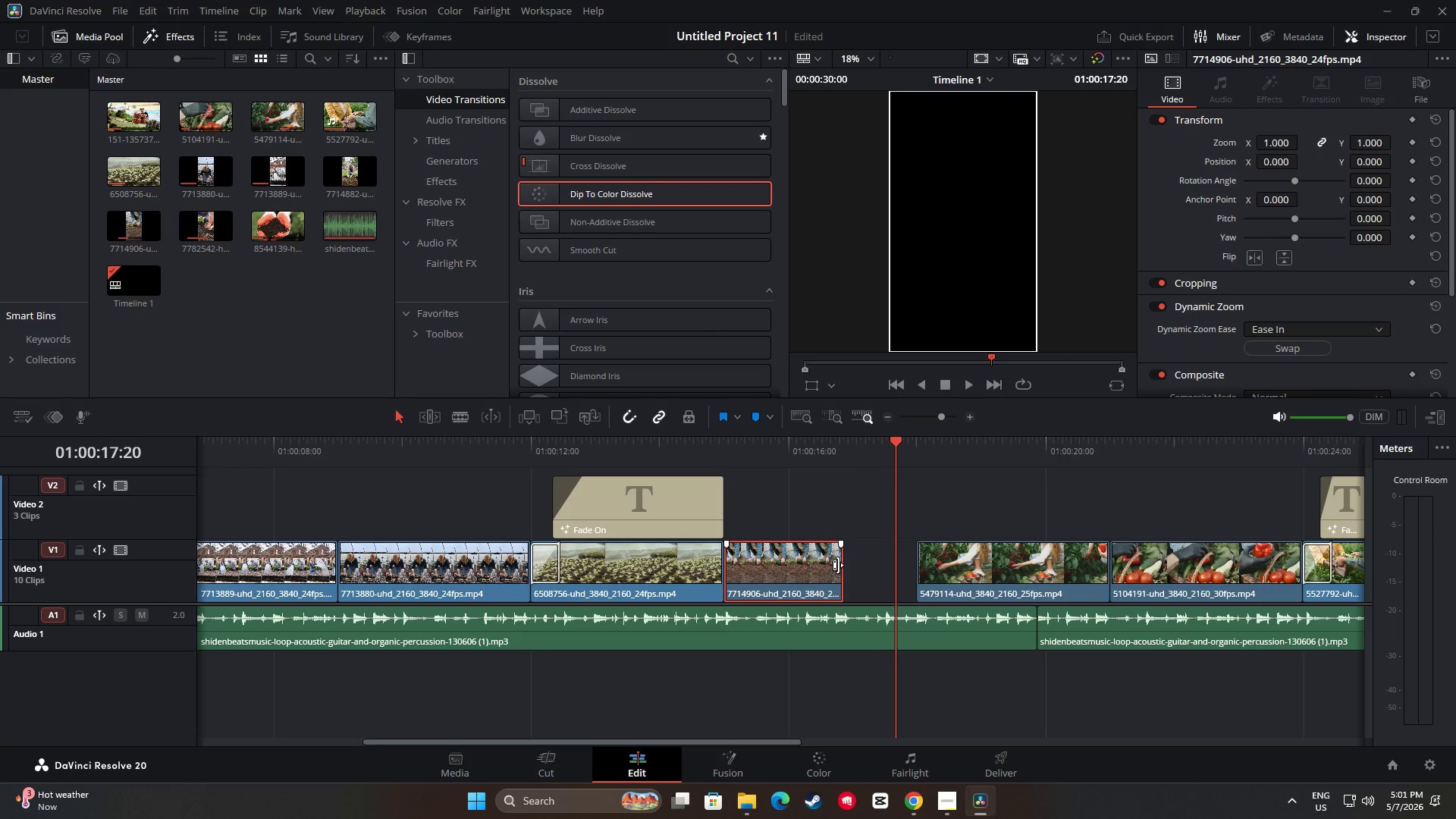 
left_click_drag(start_coordinate=[838, 565], to_coordinate=[907, 566])
 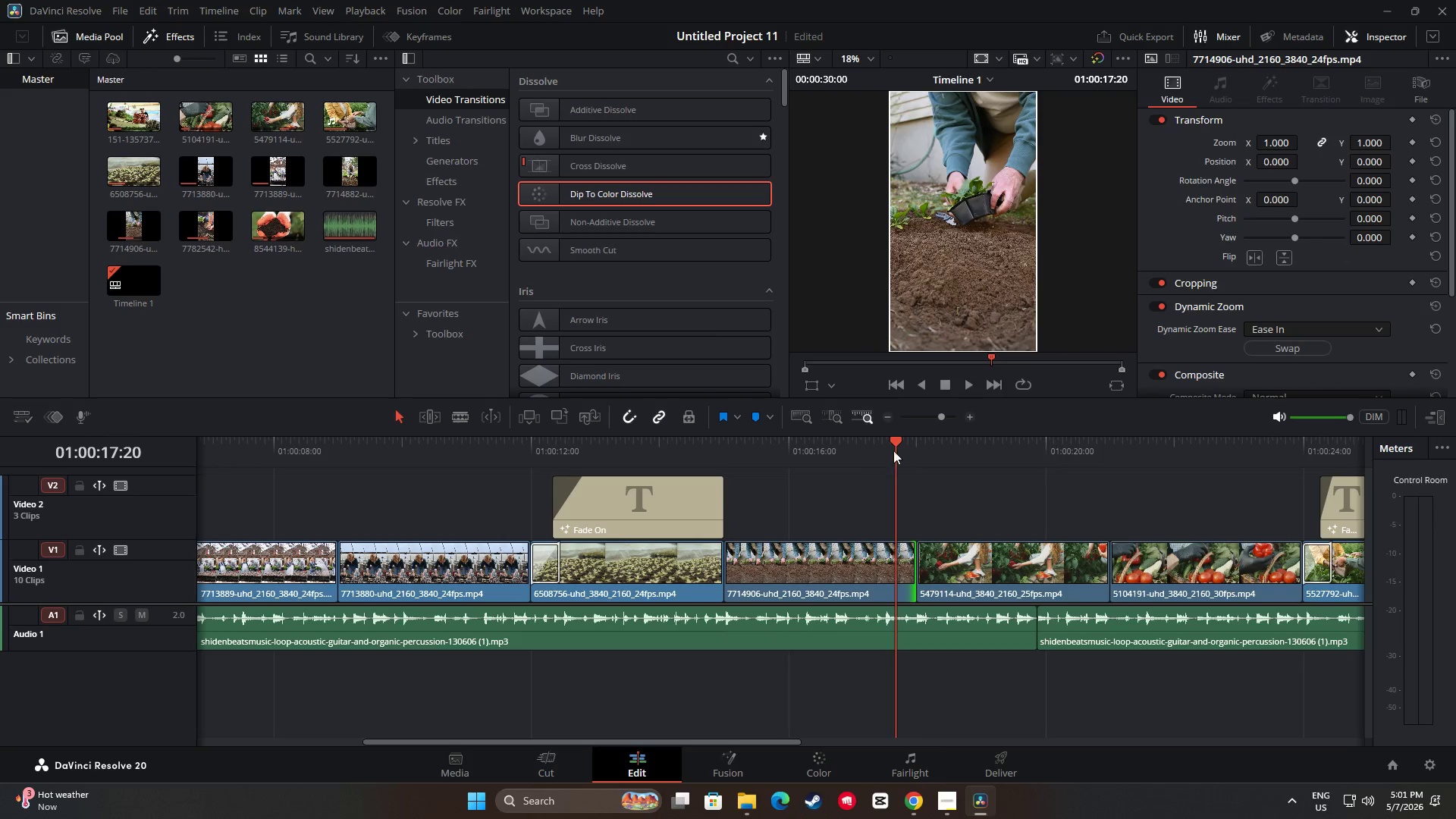 
left_click_drag(start_coordinate=[895, 438], to_coordinate=[712, 453])
 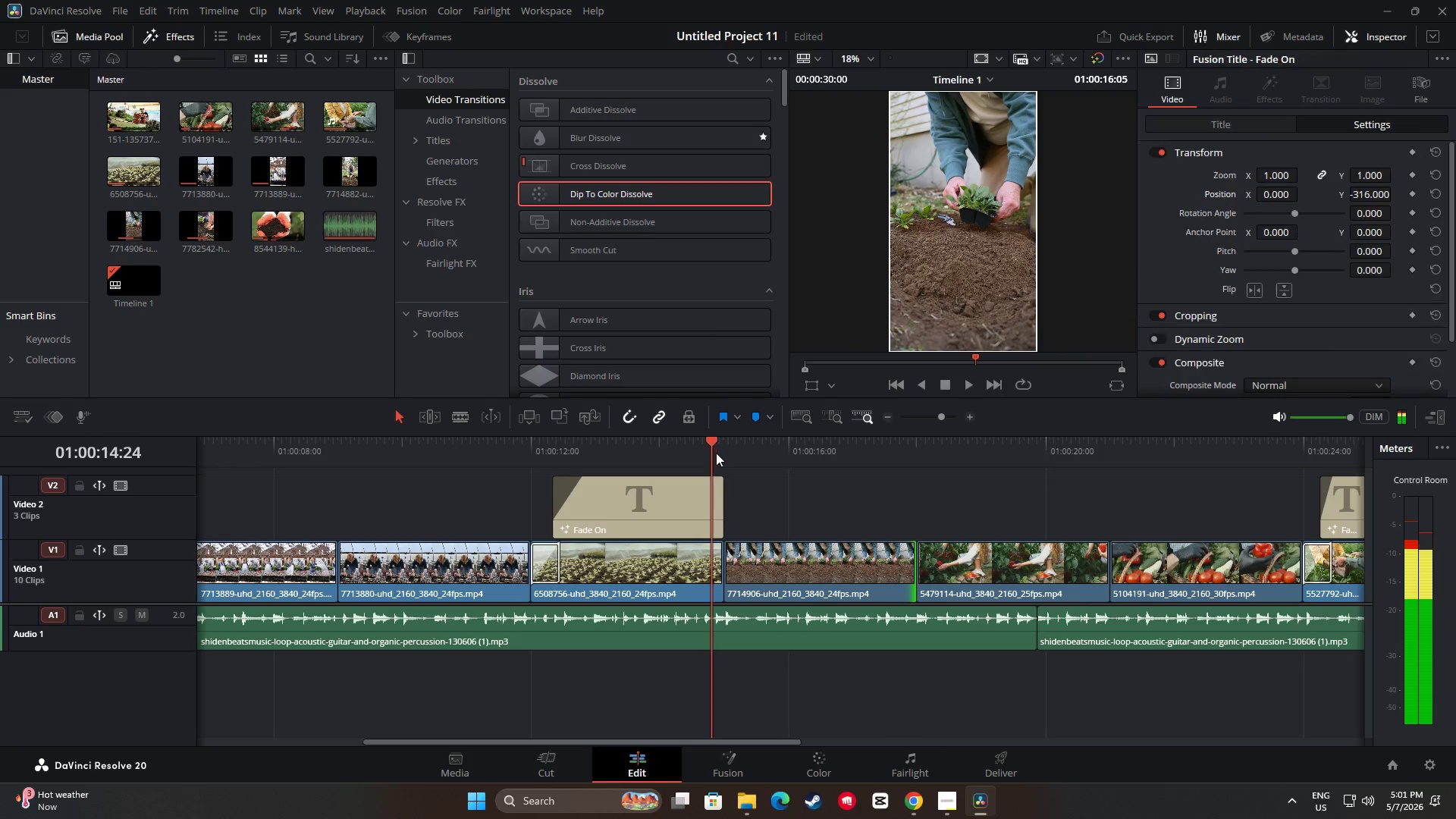 
key(Space)
 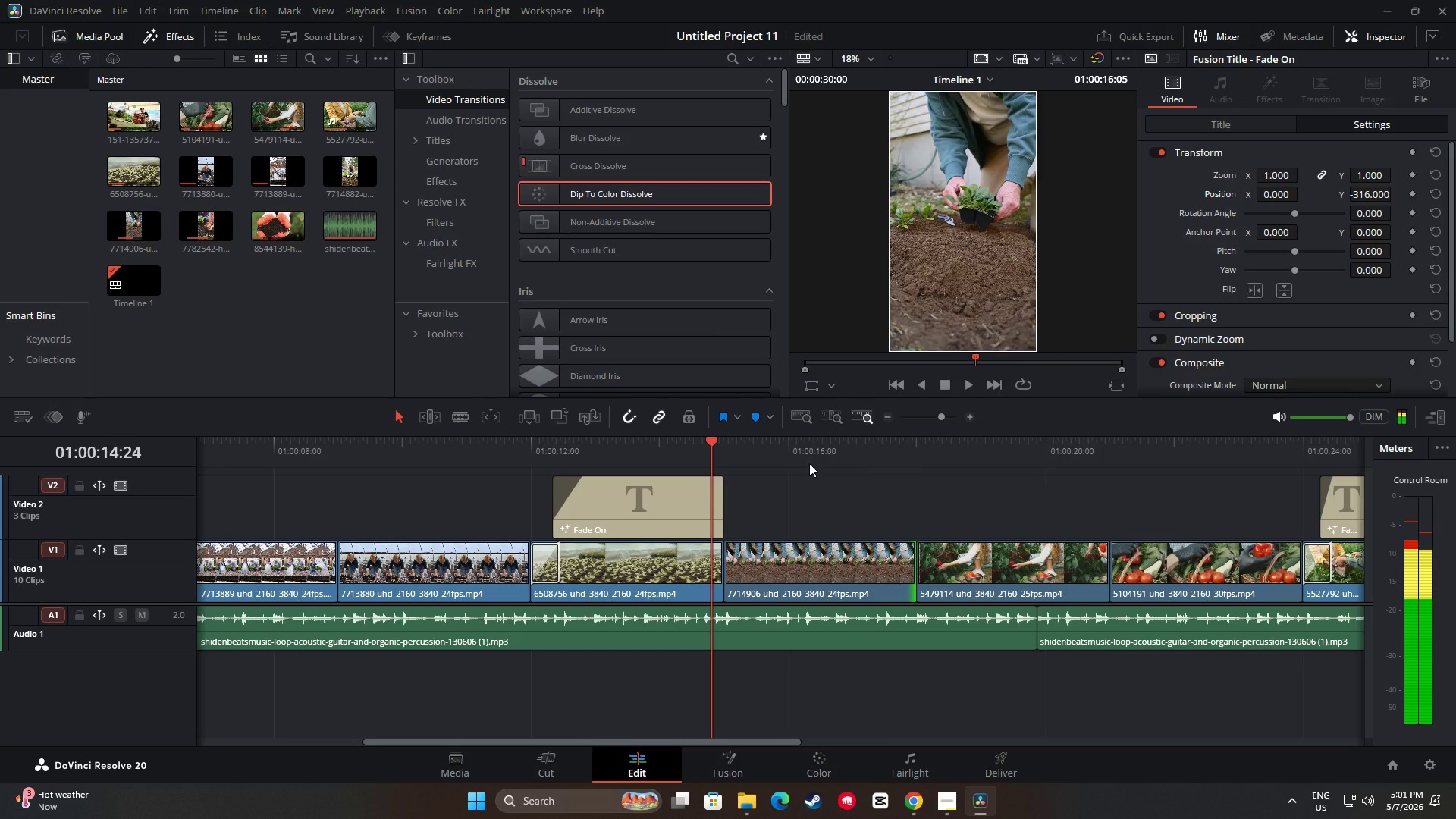 
key(Space)
 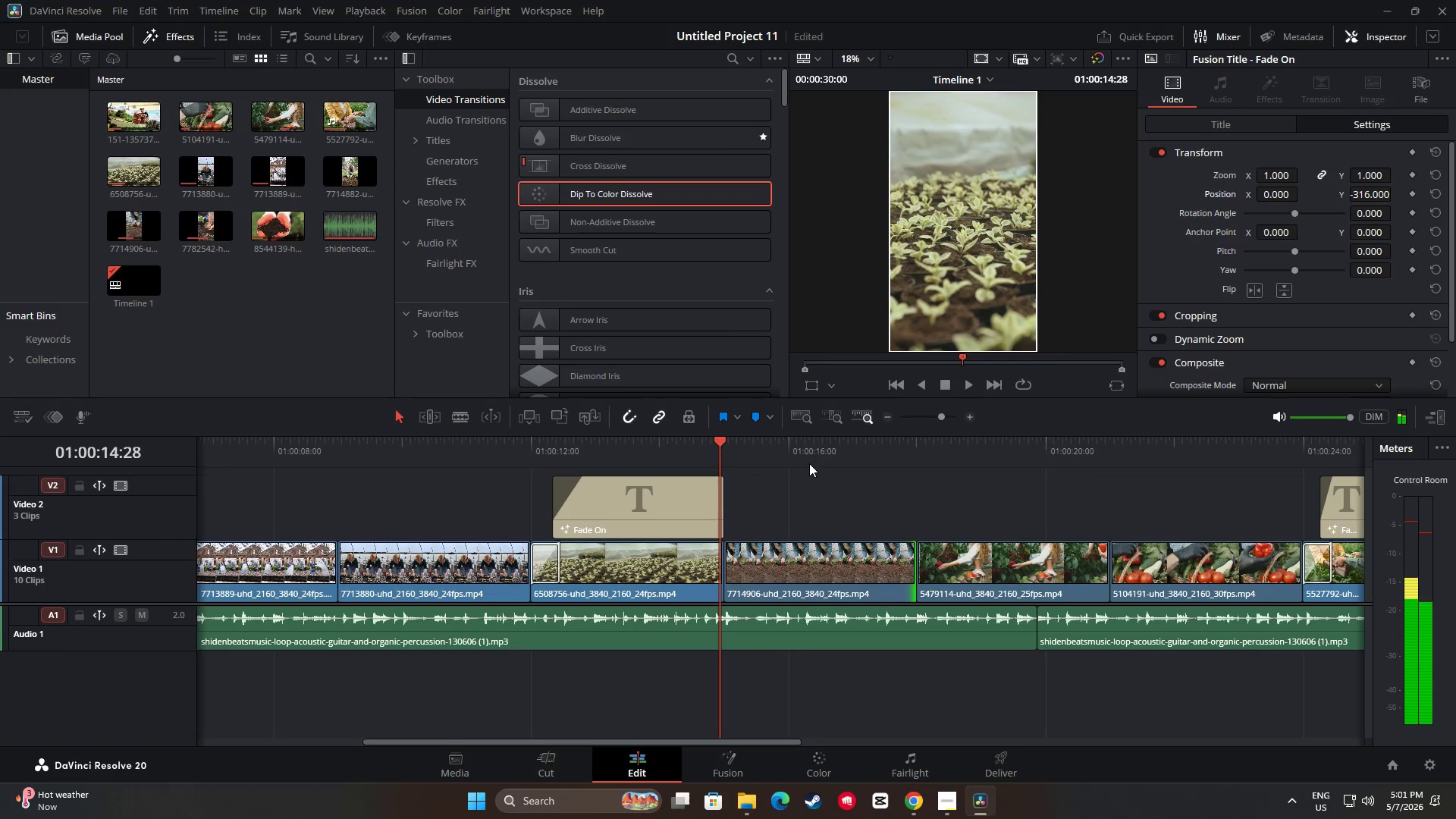 
key(Space)
 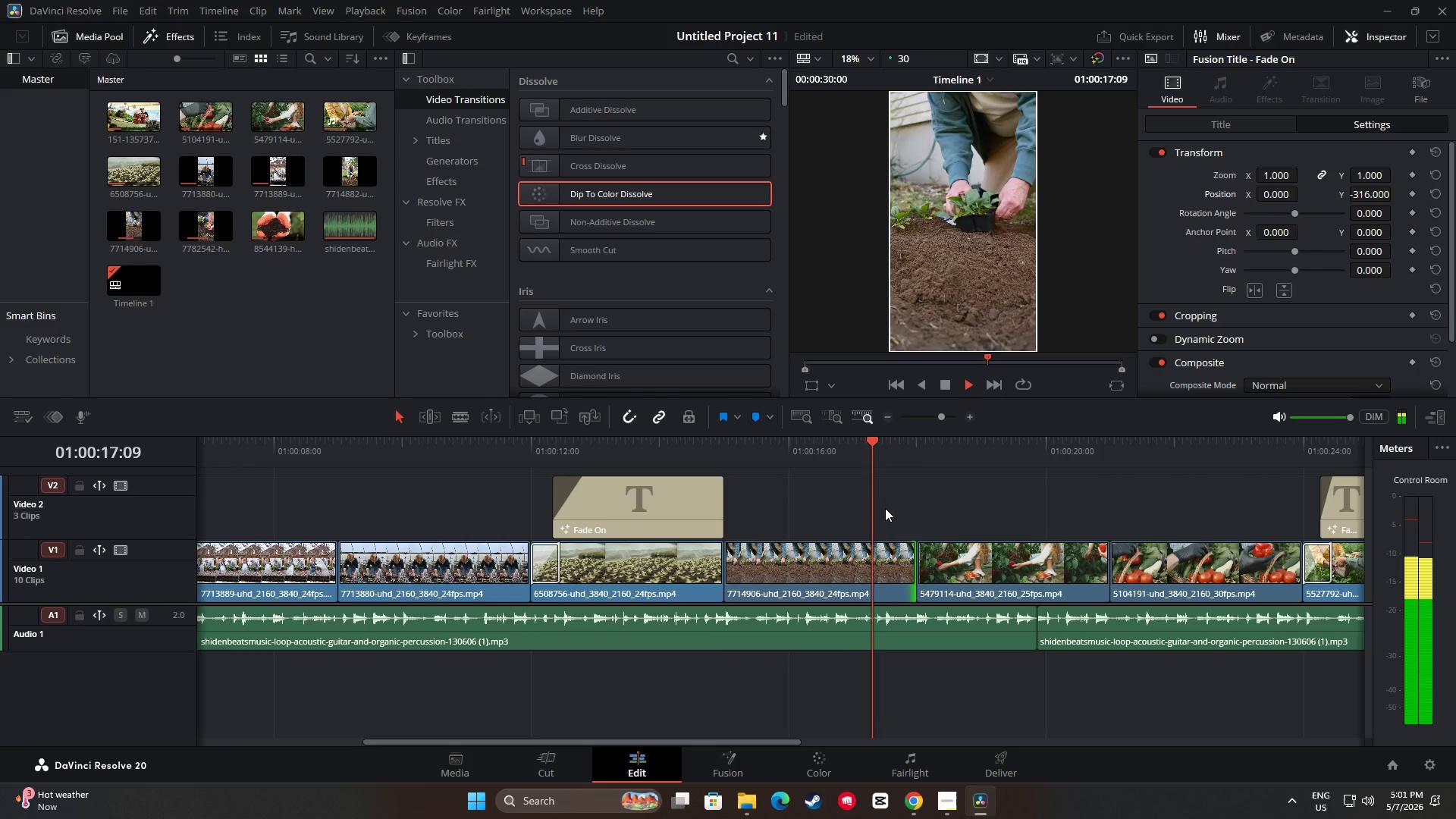 
key(Space)
 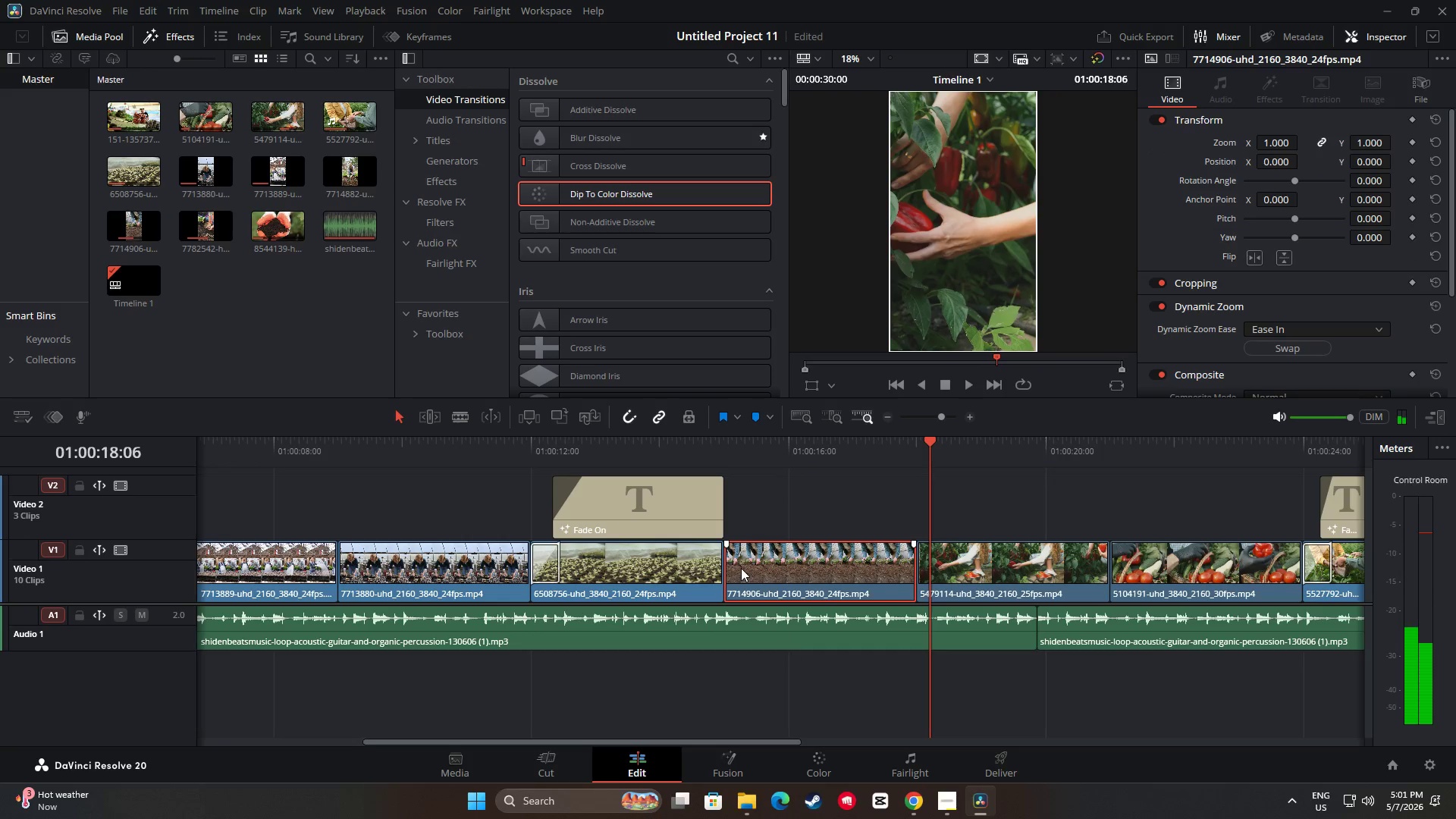 
left_click_drag(start_coordinate=[734, 566], to_coordinate=[812, 569])
 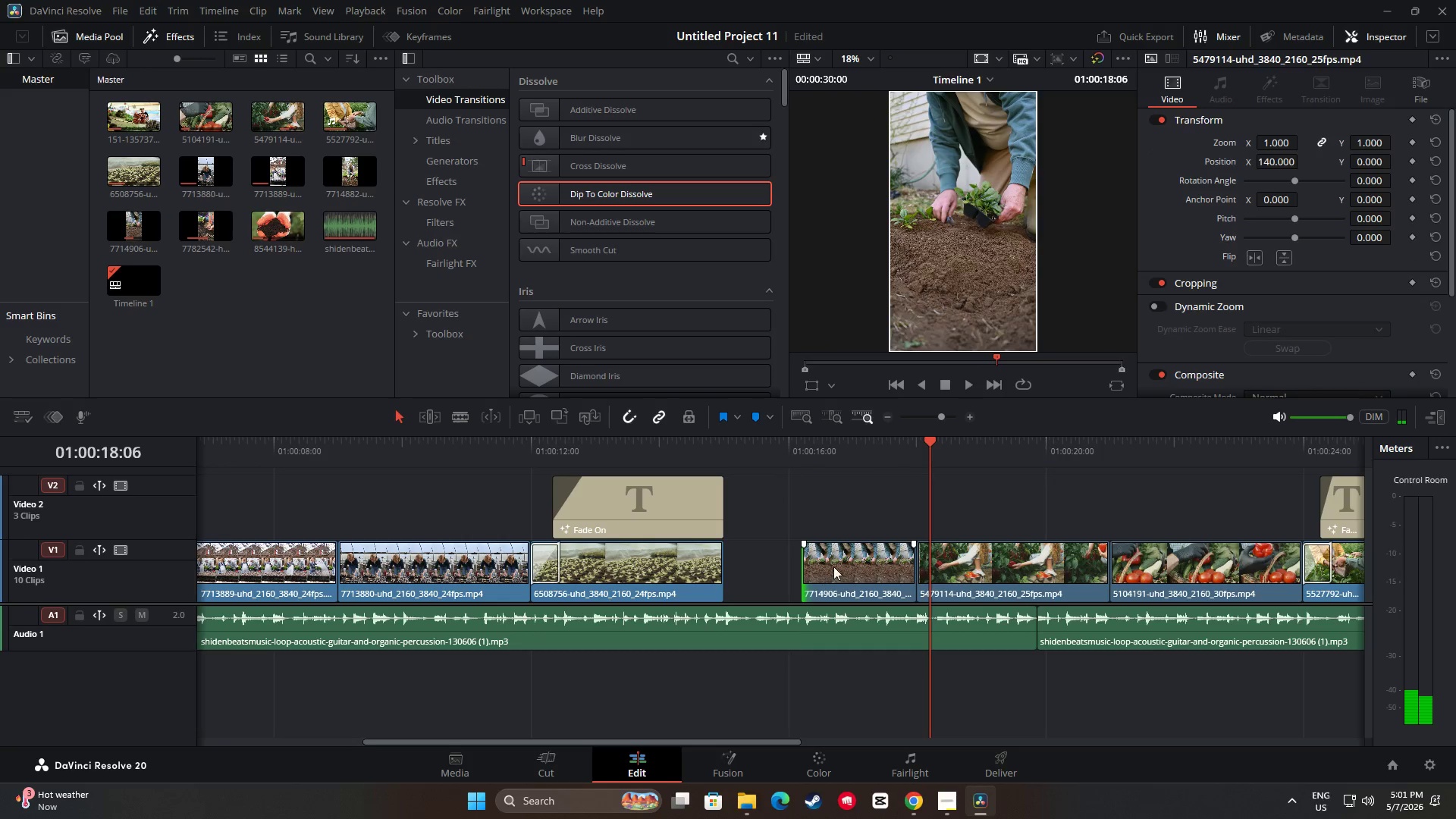 
left_click_drag(start_coordinate=[830, 566], to_coordinate=[758, 566])
 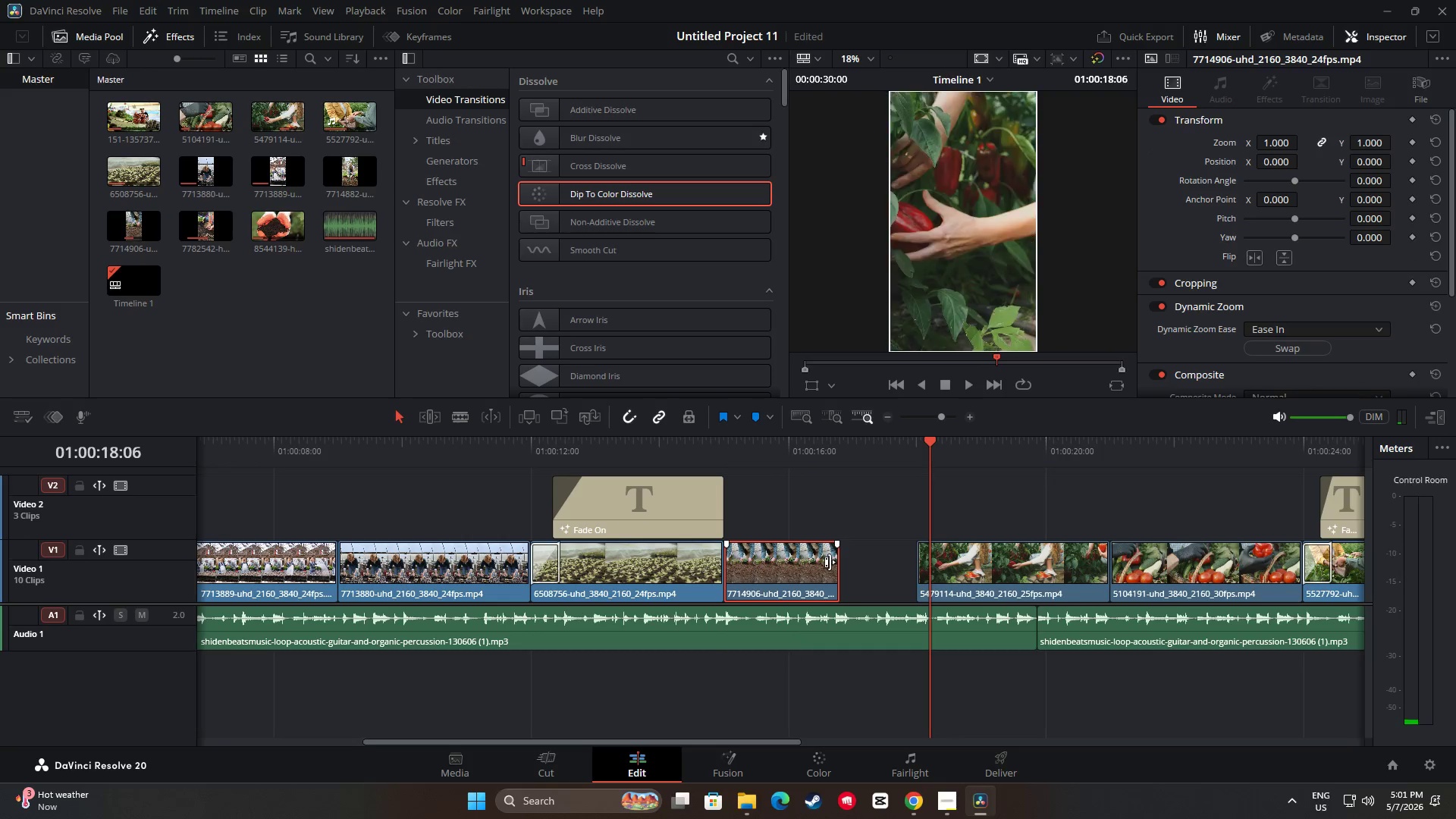 
left_click_drag(start_coordinate=[831, 562], to_coordinate=[907, 565])
 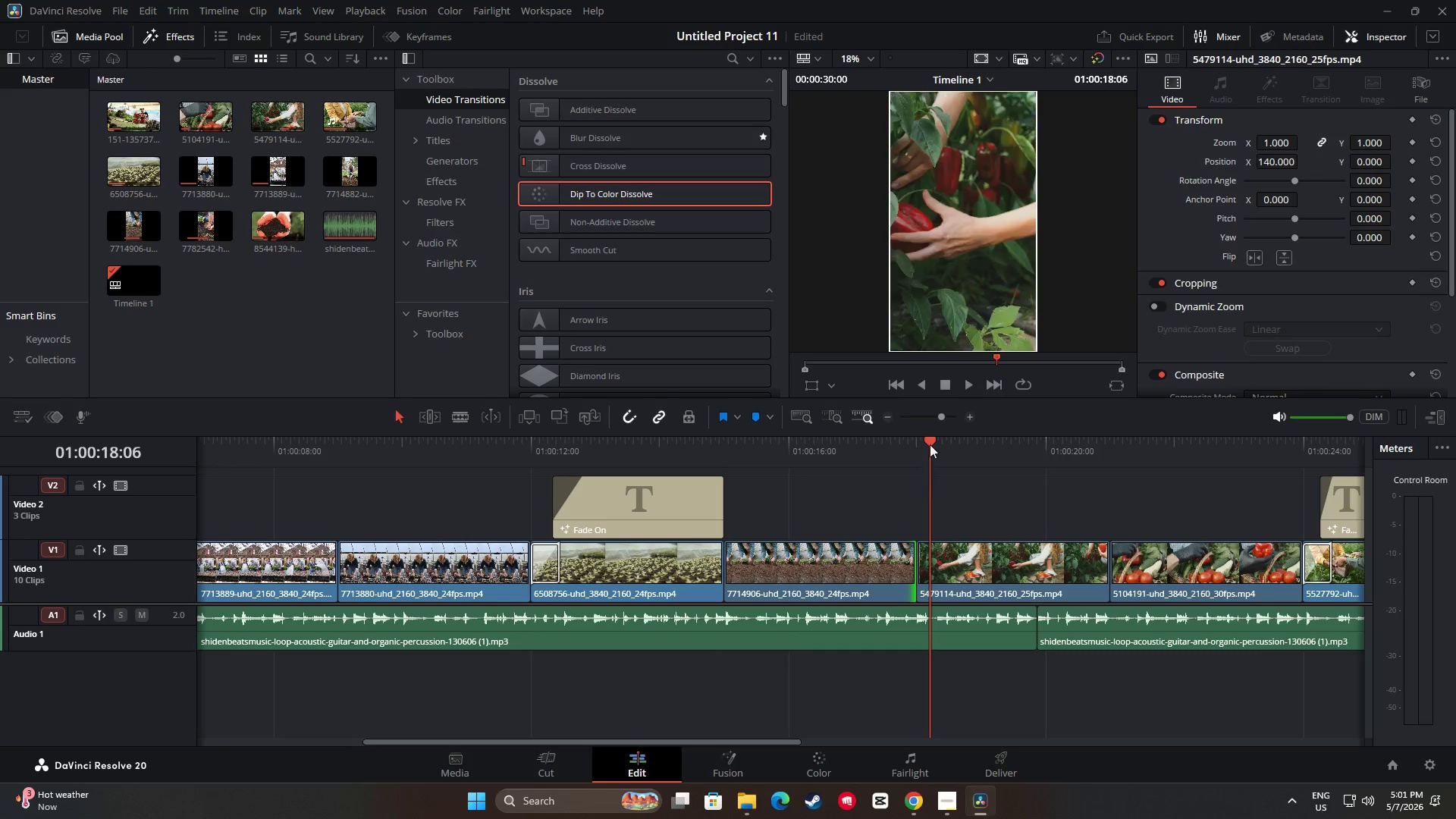 
left_click_drag(start_coordinate=[929, 438], to_coordinate=[730, 455])
 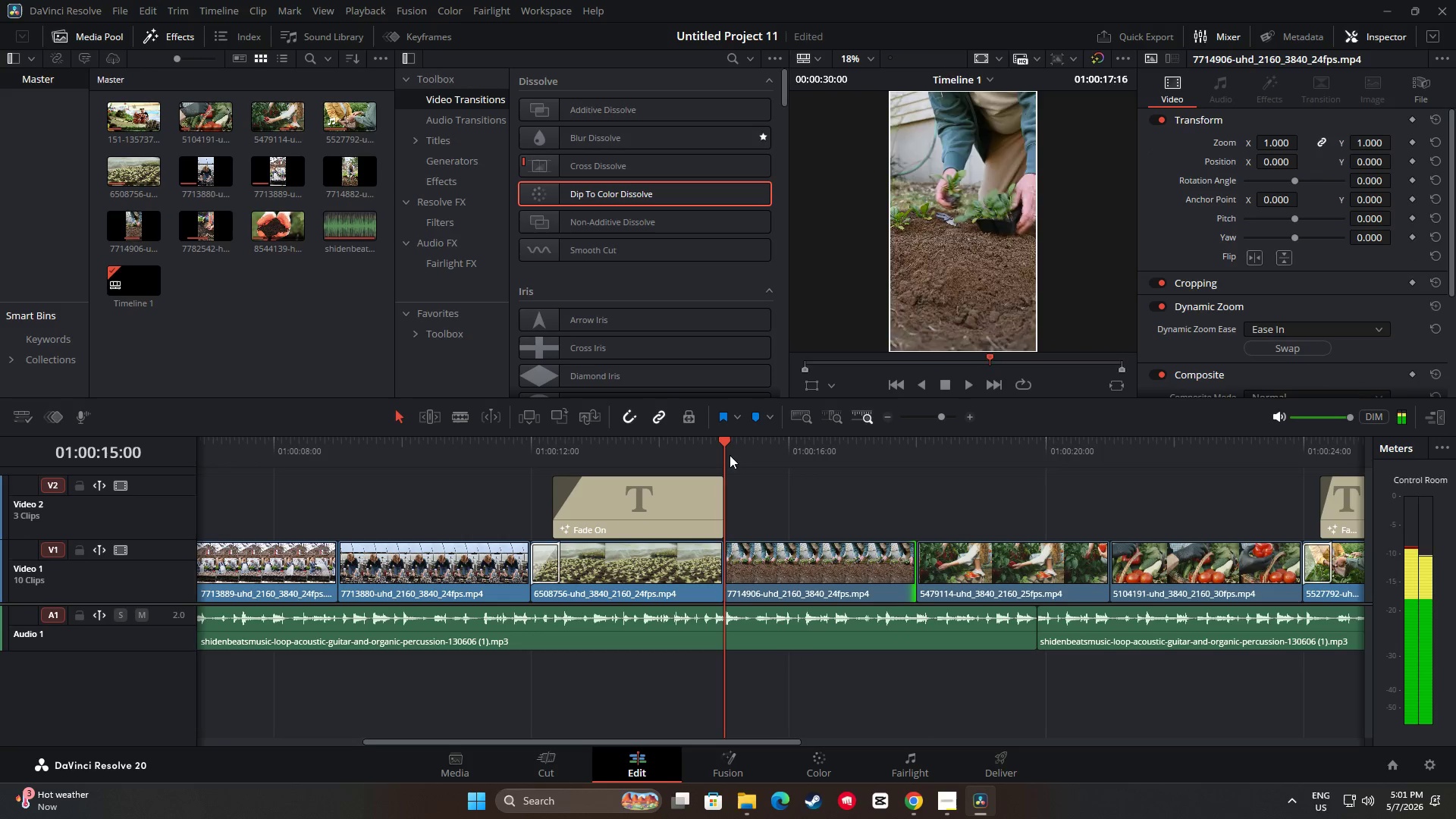 
key(Space)
 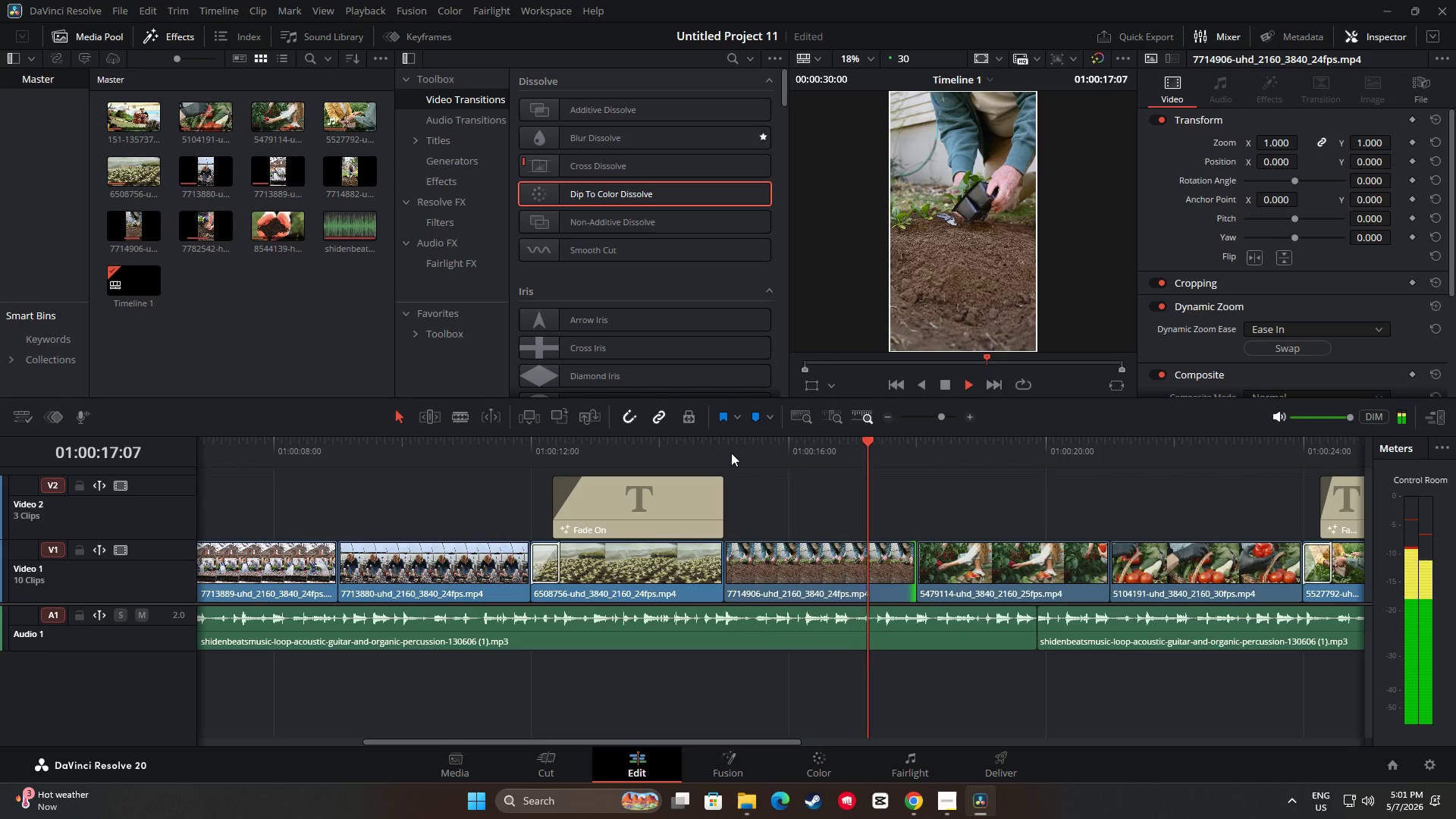 
key(Space)
 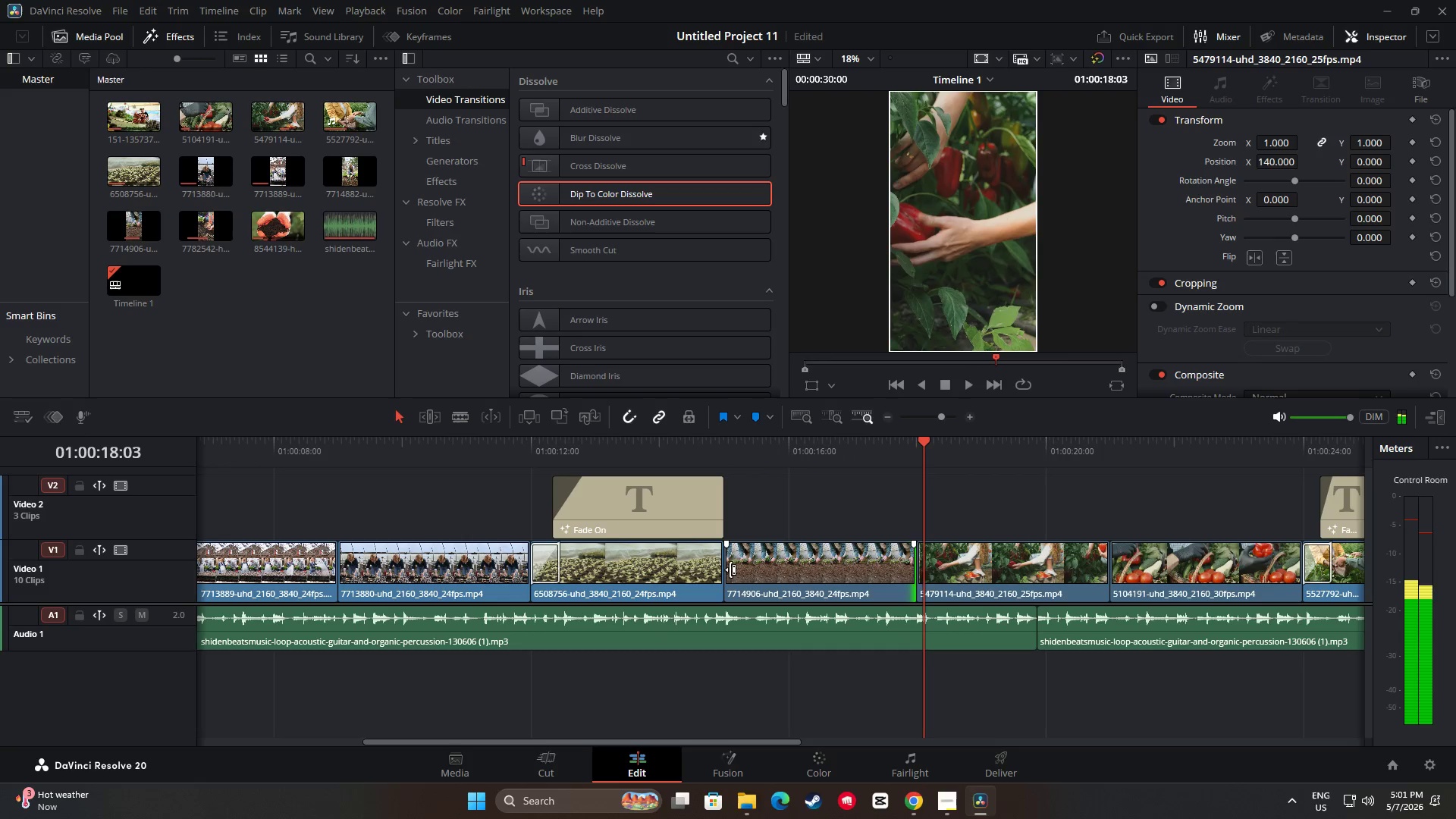 
left_click_drag(start_coordinate=[733, 569], to_coordinate=[795, 572])
 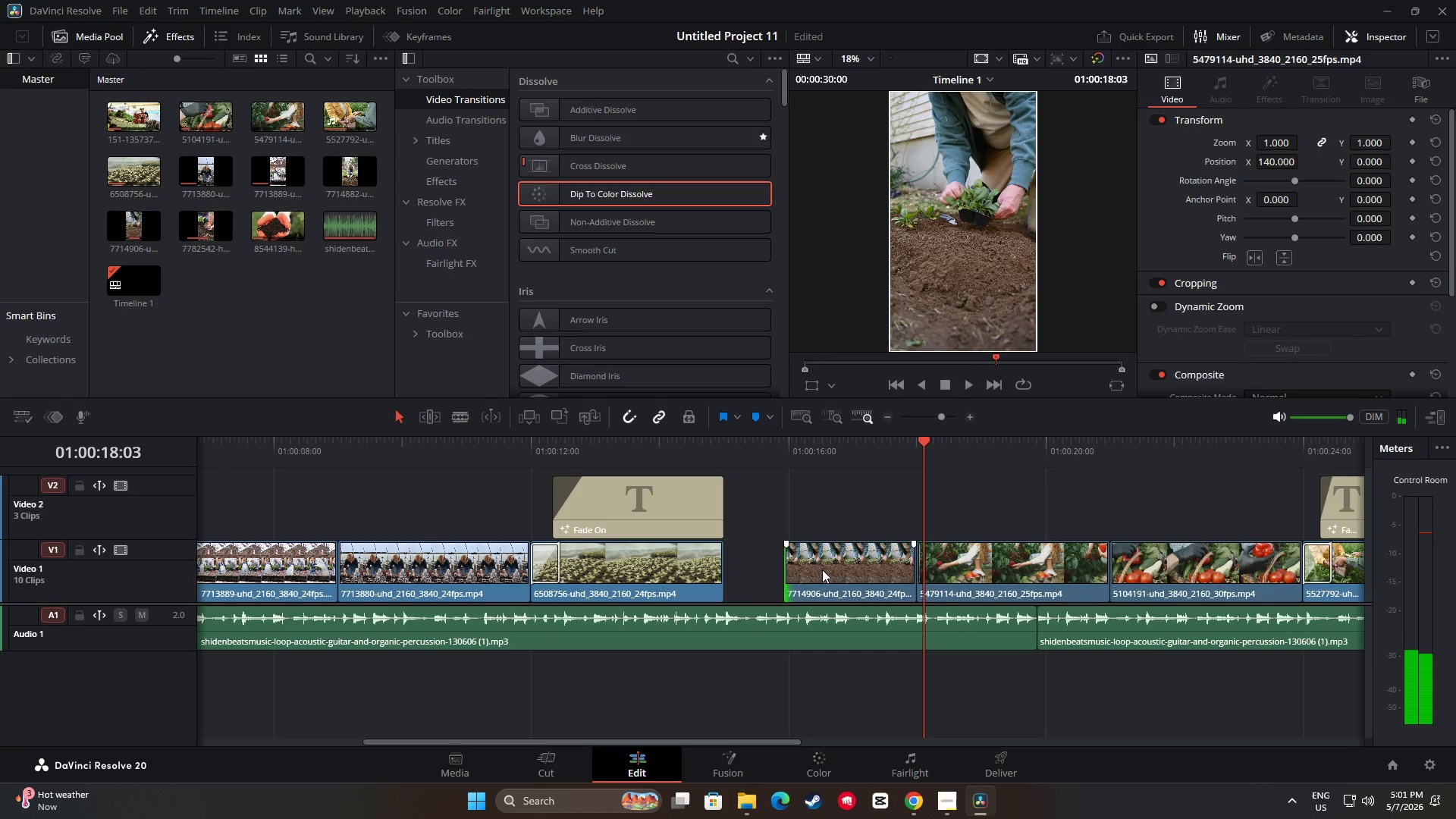 
left_click_drag(start_coordinate=[821, 570], to_coordinate=[765, 567])
 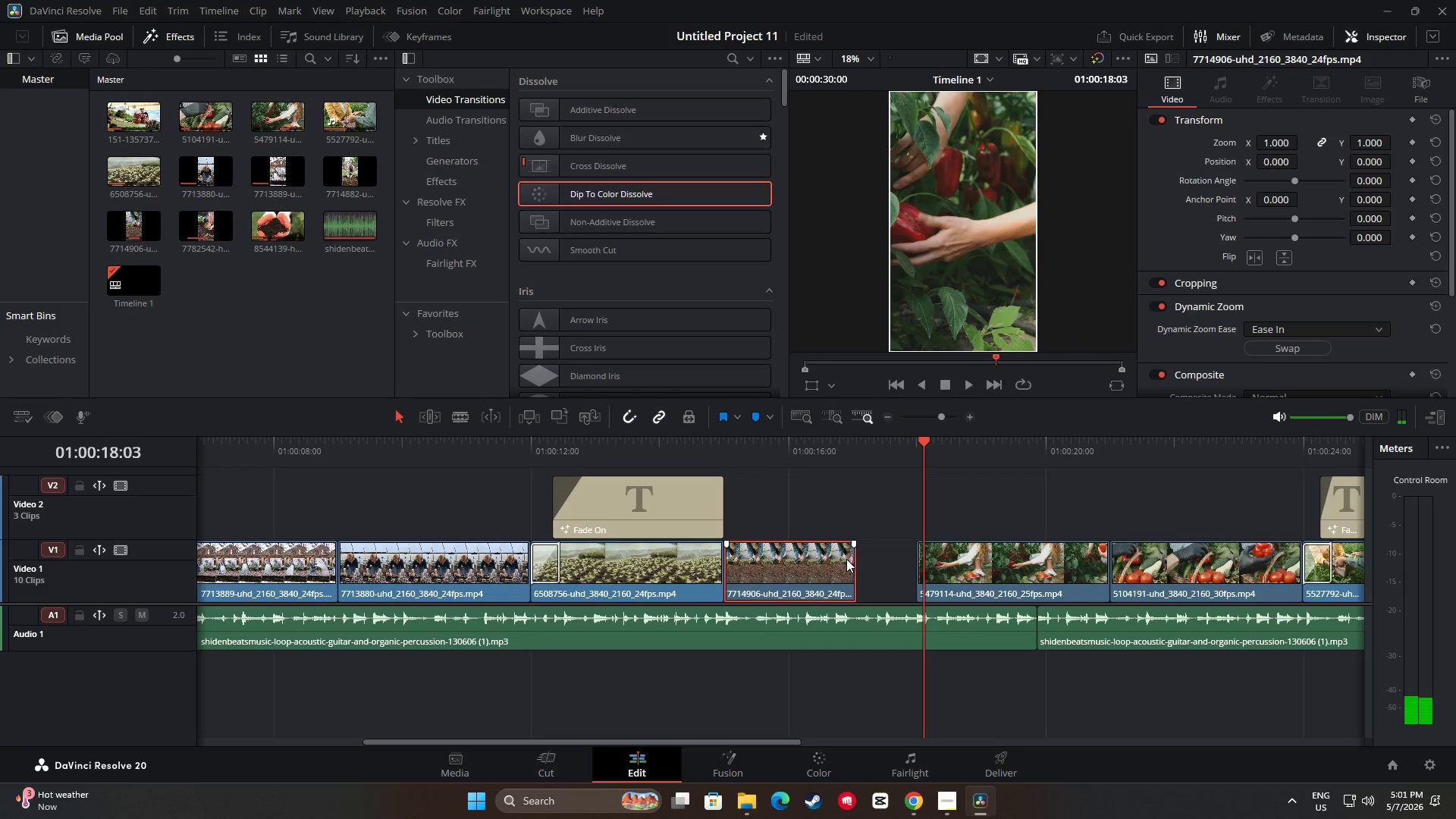 
left_click_drag(start_coordinate=[848, 559], to_coordinate=[907, 562])
 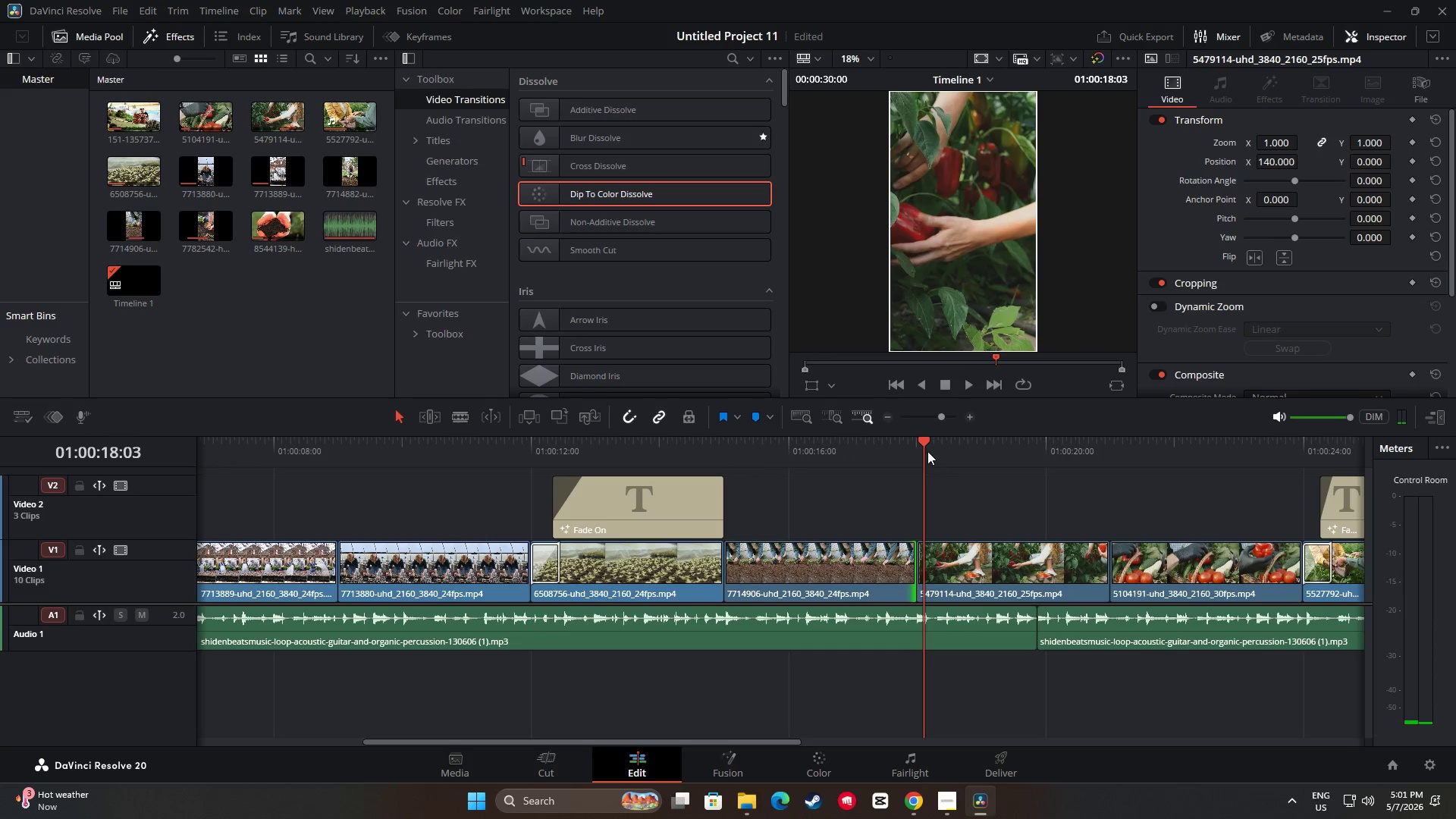 
left_click_drag(start_coordinate=[922, 442], to_coordinate=[715, 462])
 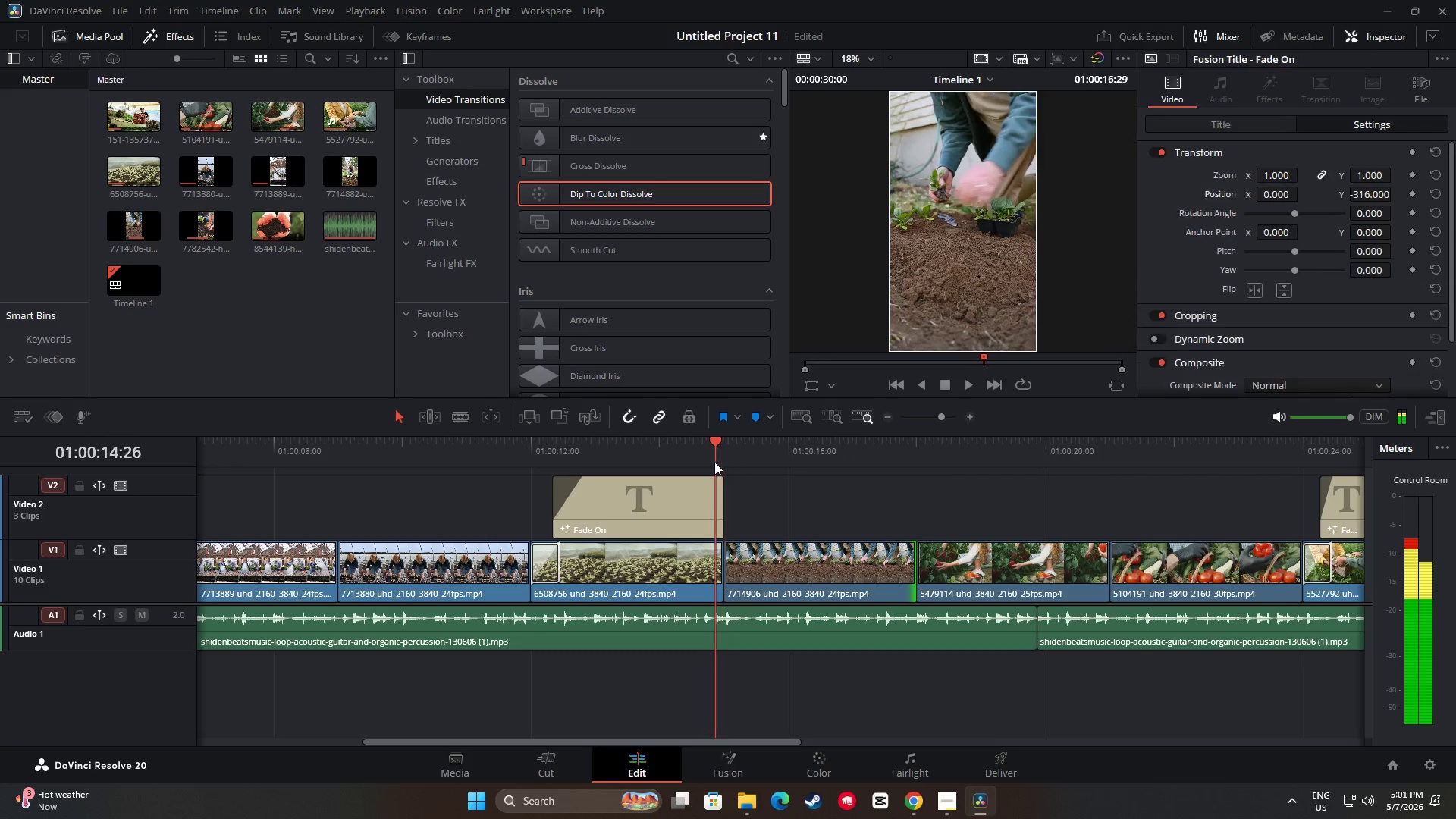 
key(Space)
 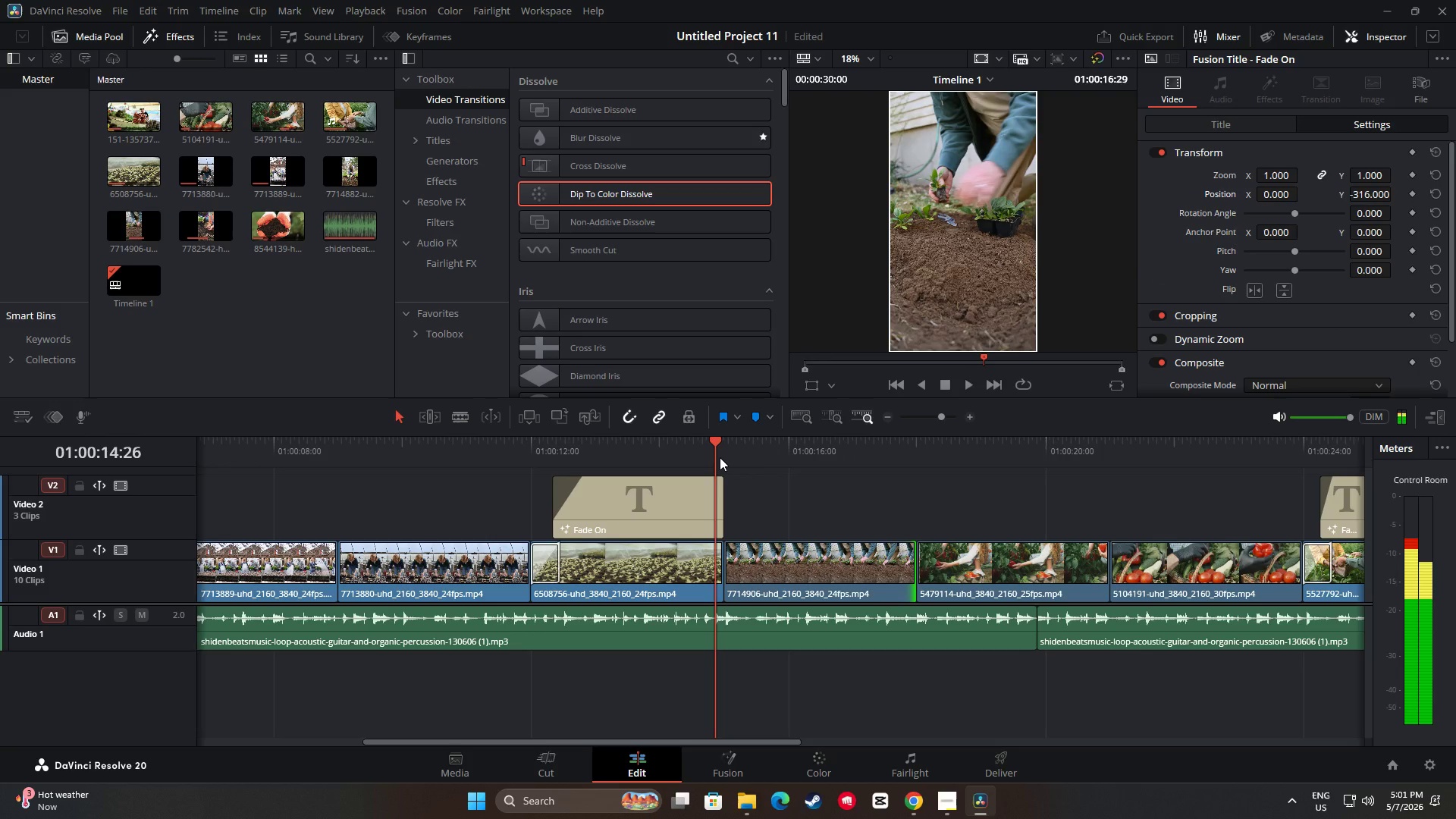 
key(Space)
 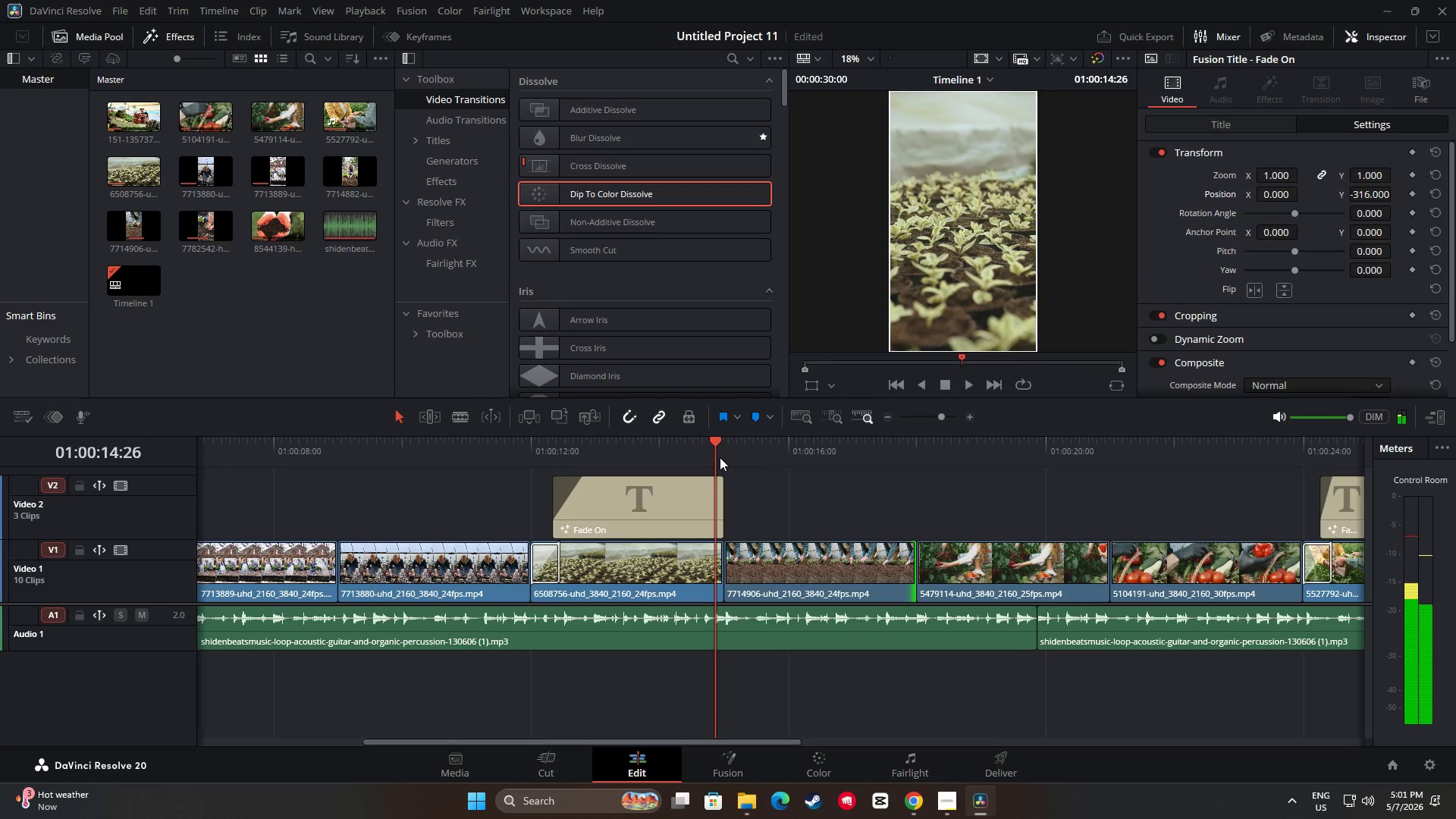 
key(Space)
 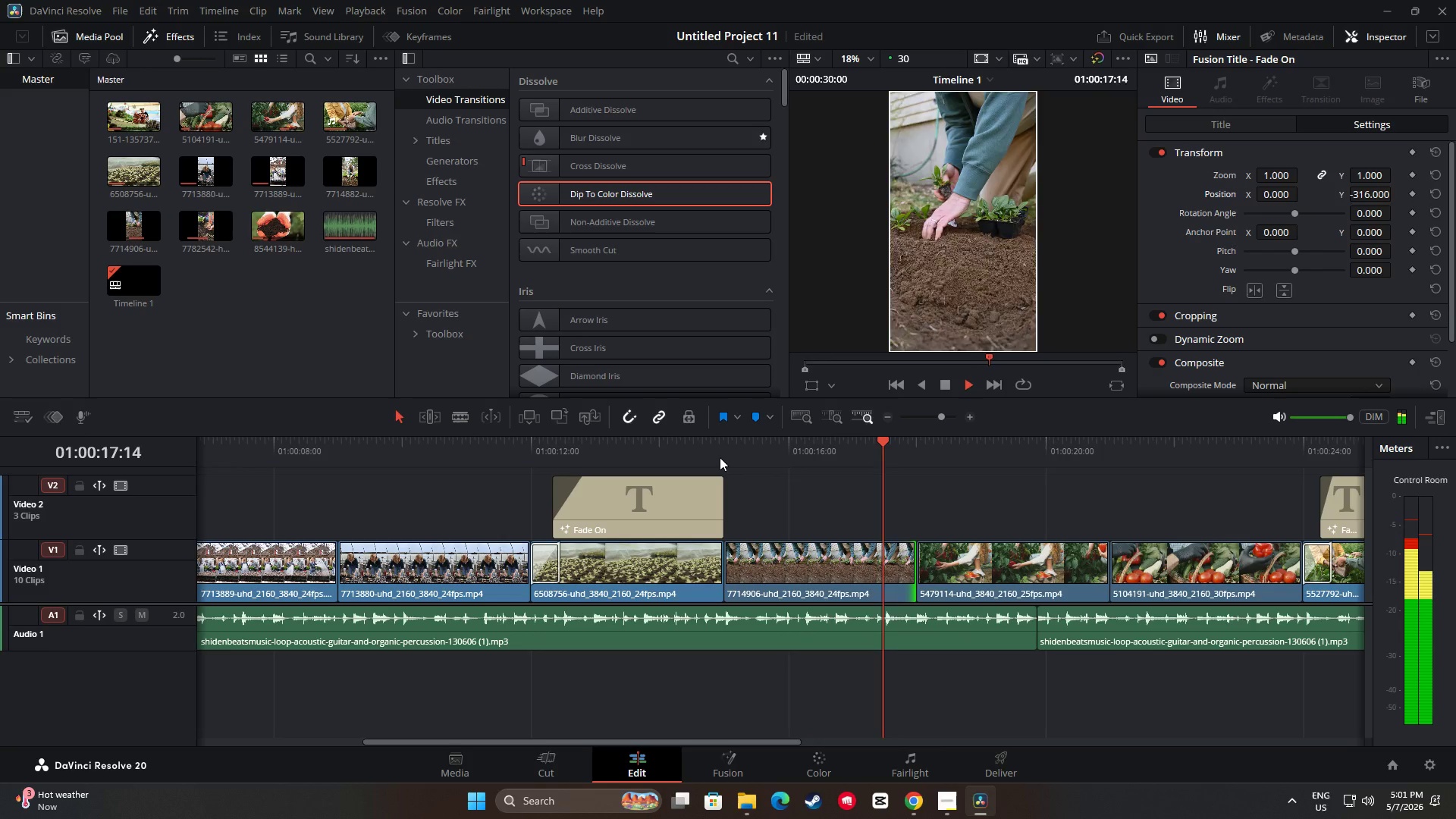 
key(Space)
 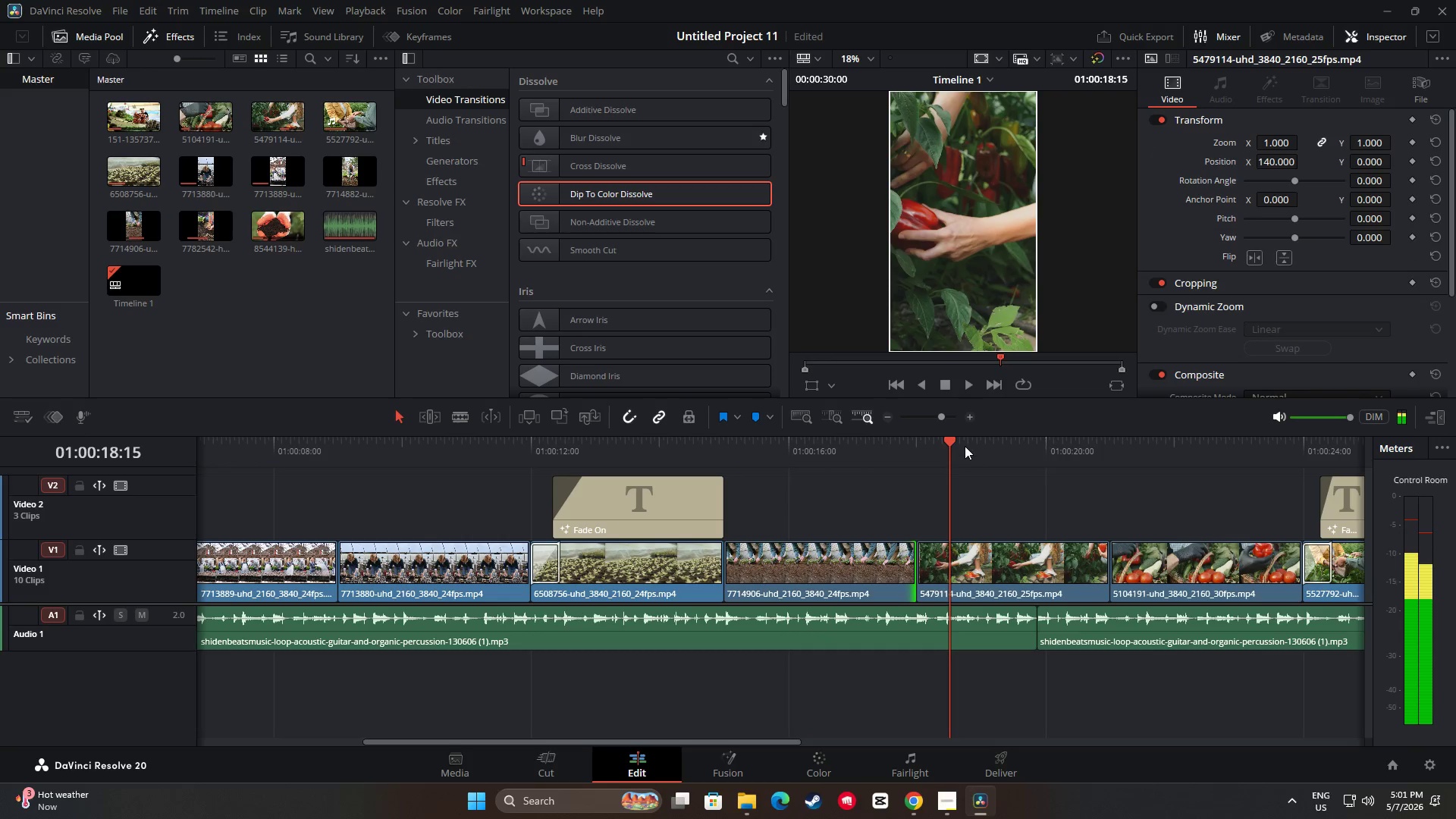 
left_click_drag(start_coordinate=[949, 441], to_coordinate=[513, 458])
 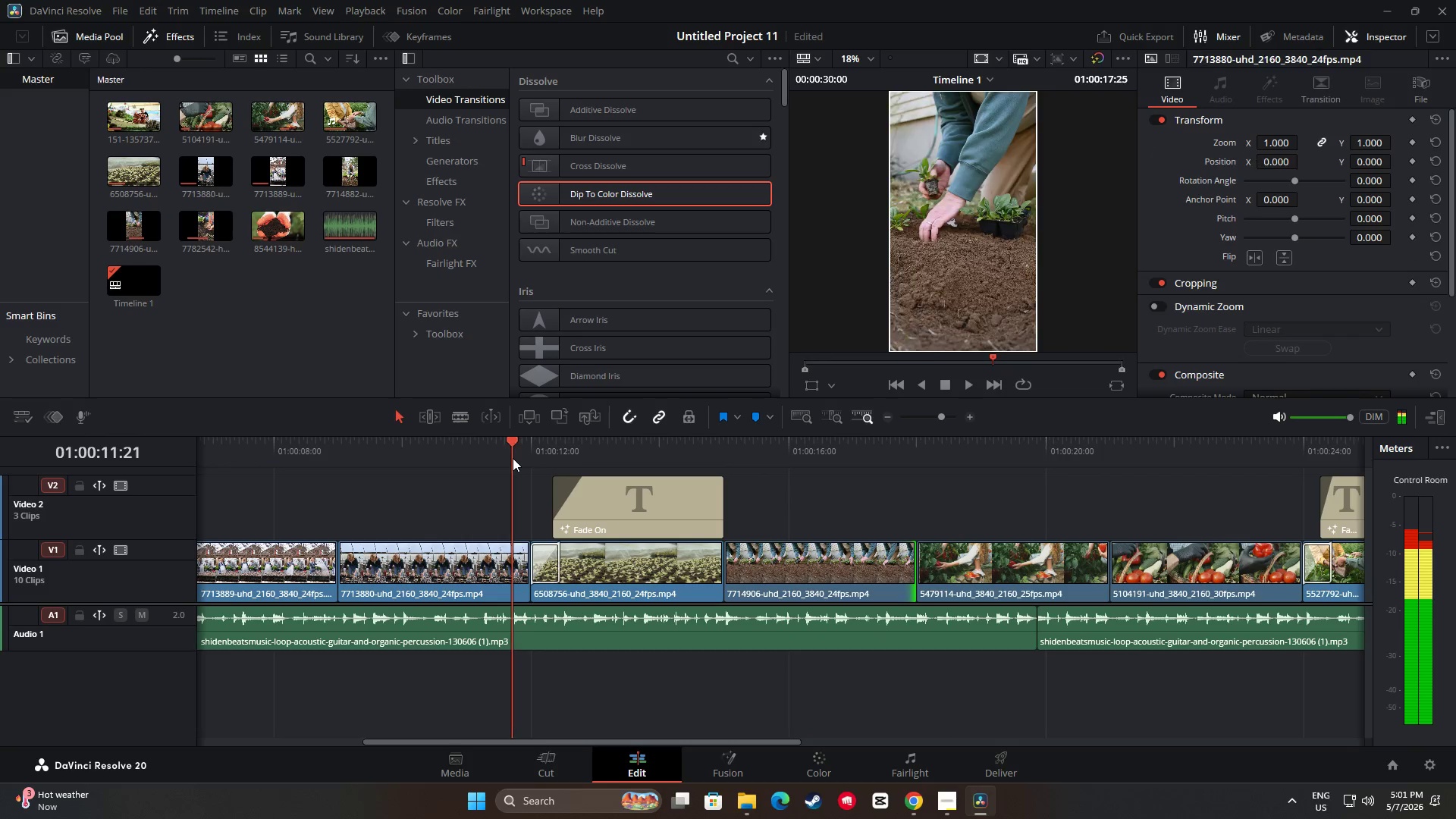 
key(Space)
 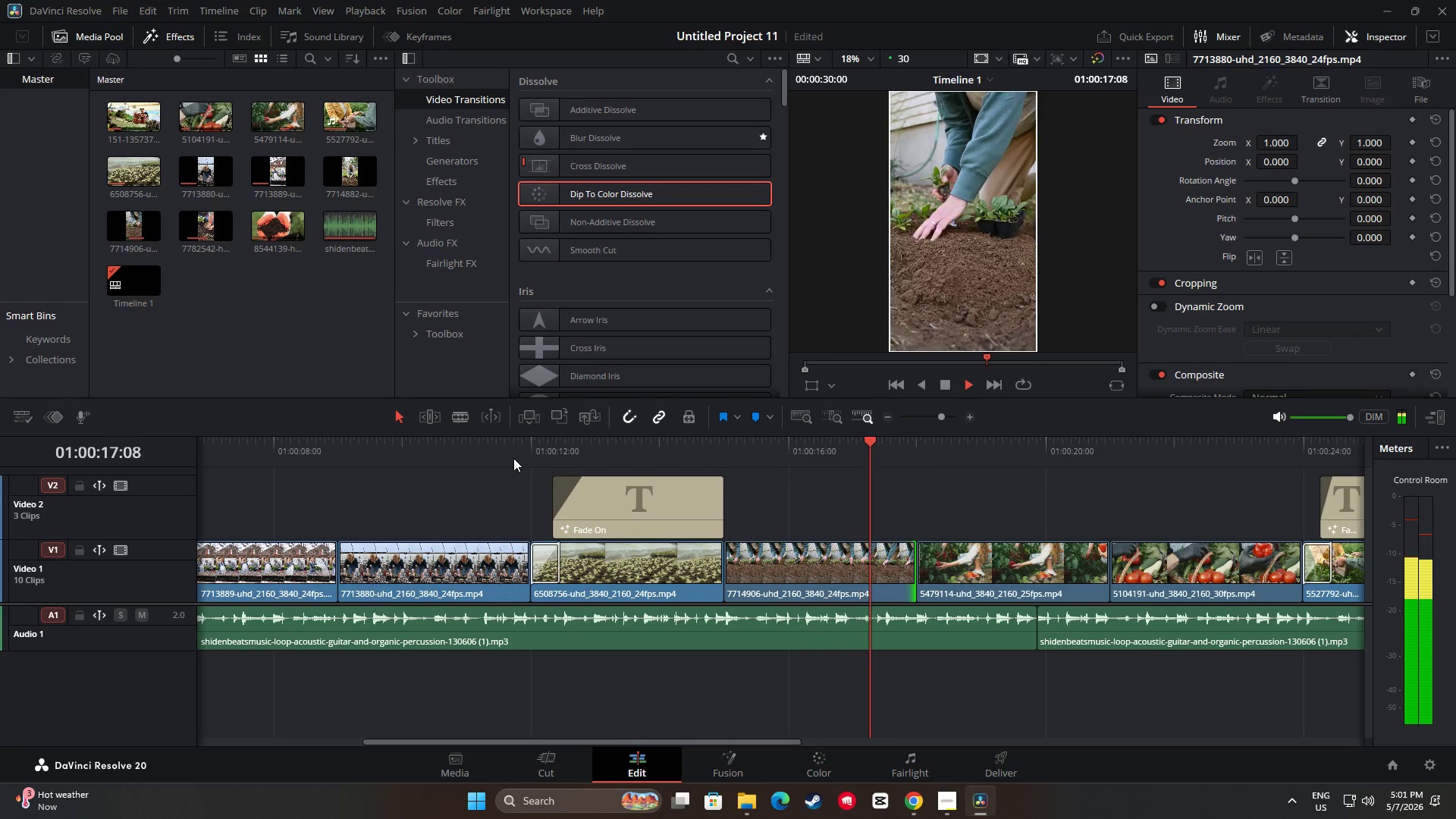 
wait(7.98)
 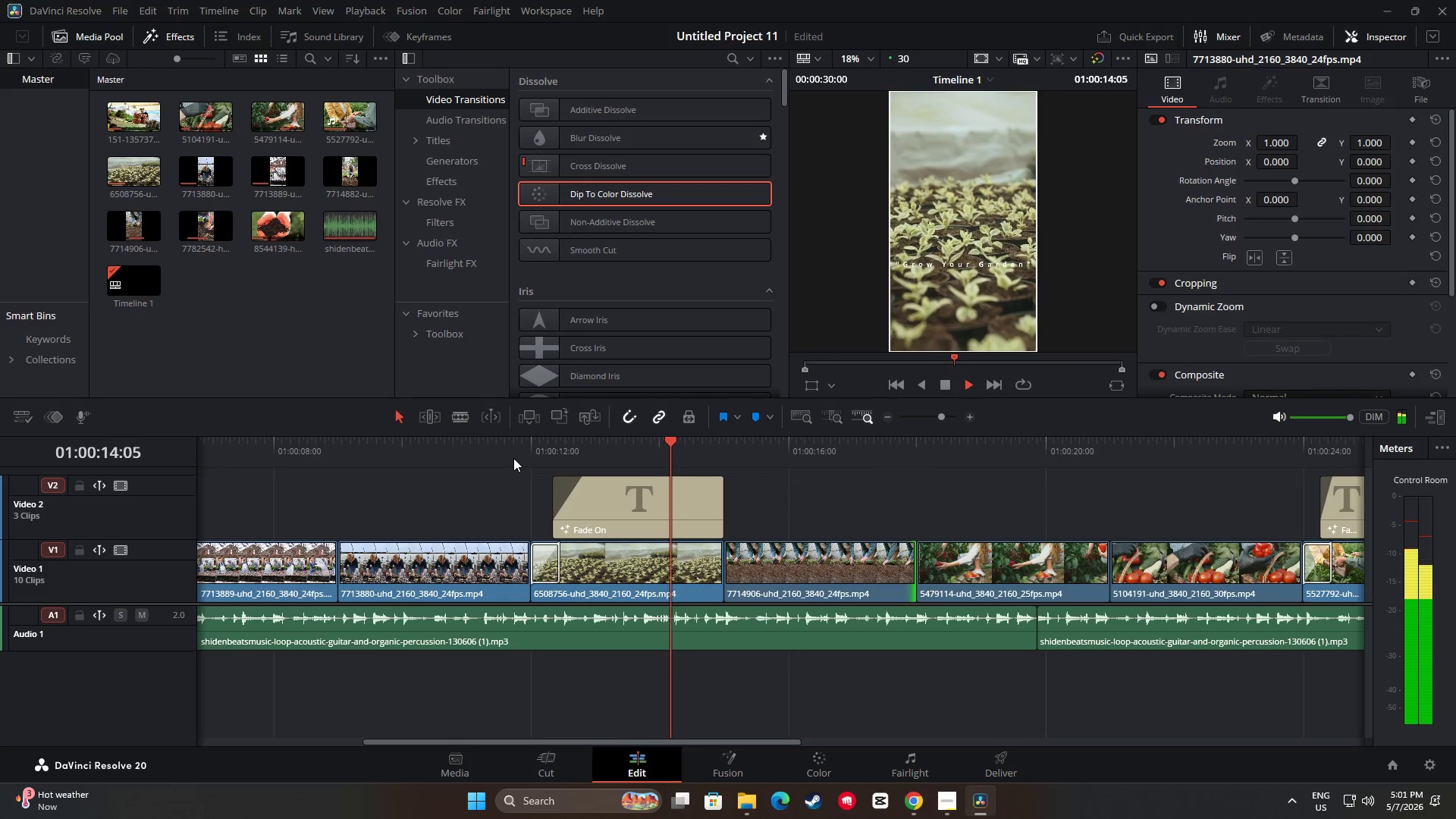 
key(Space)
 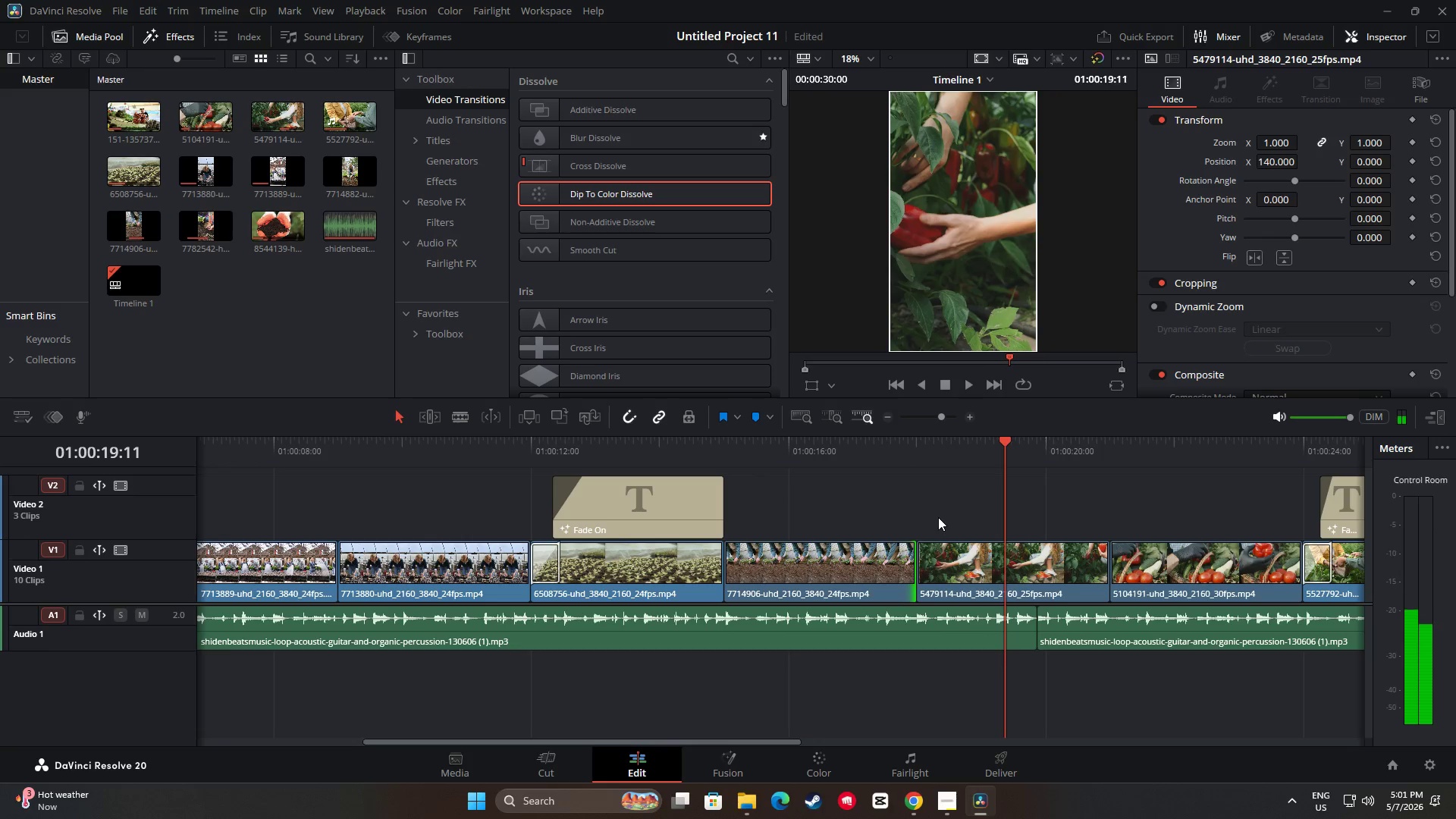 
key(Space)
 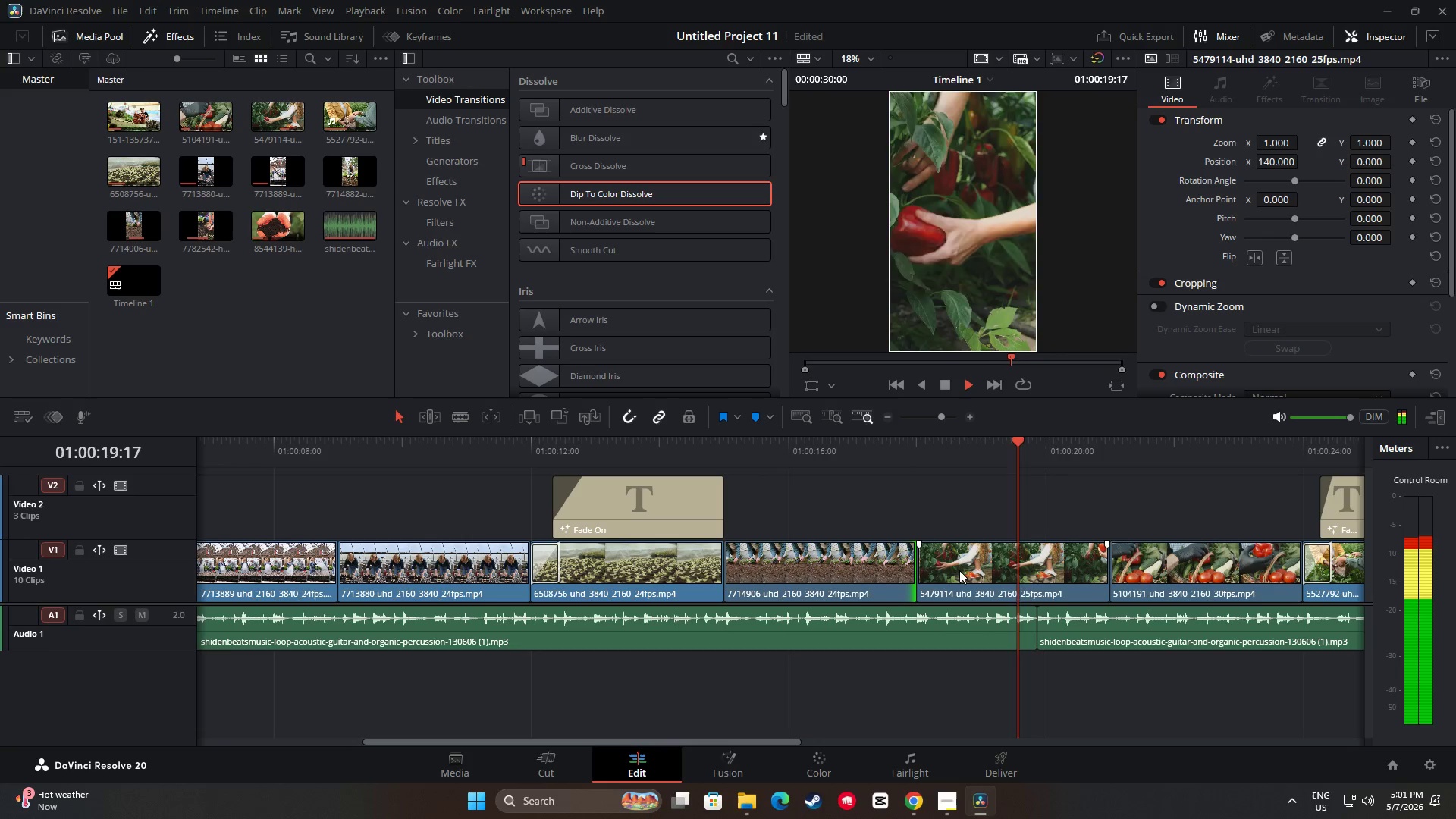 
key(Space)
 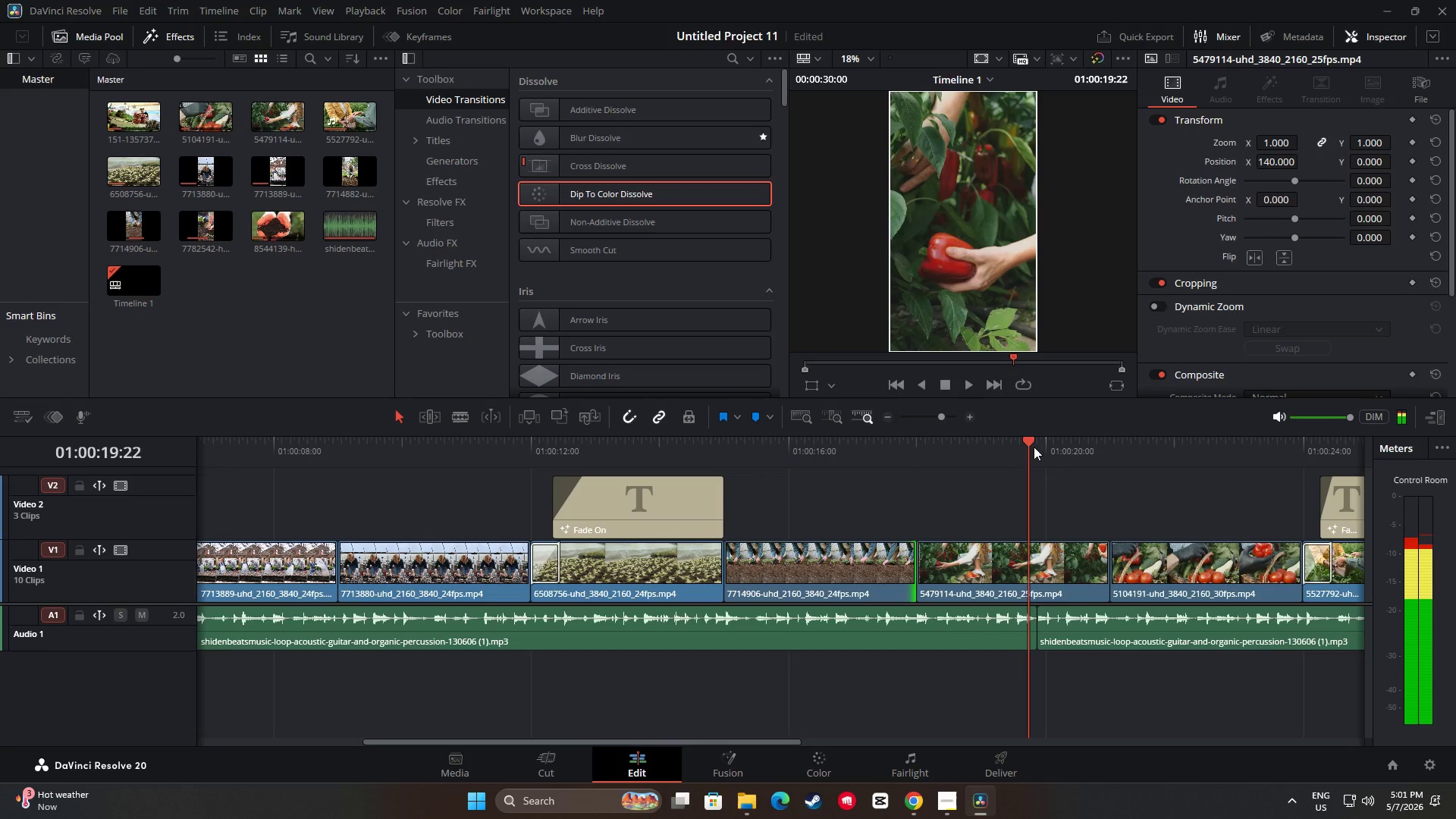 
left_click_drag(start_coordinate=[1028, 441], to_coordinate=[872, 457])
 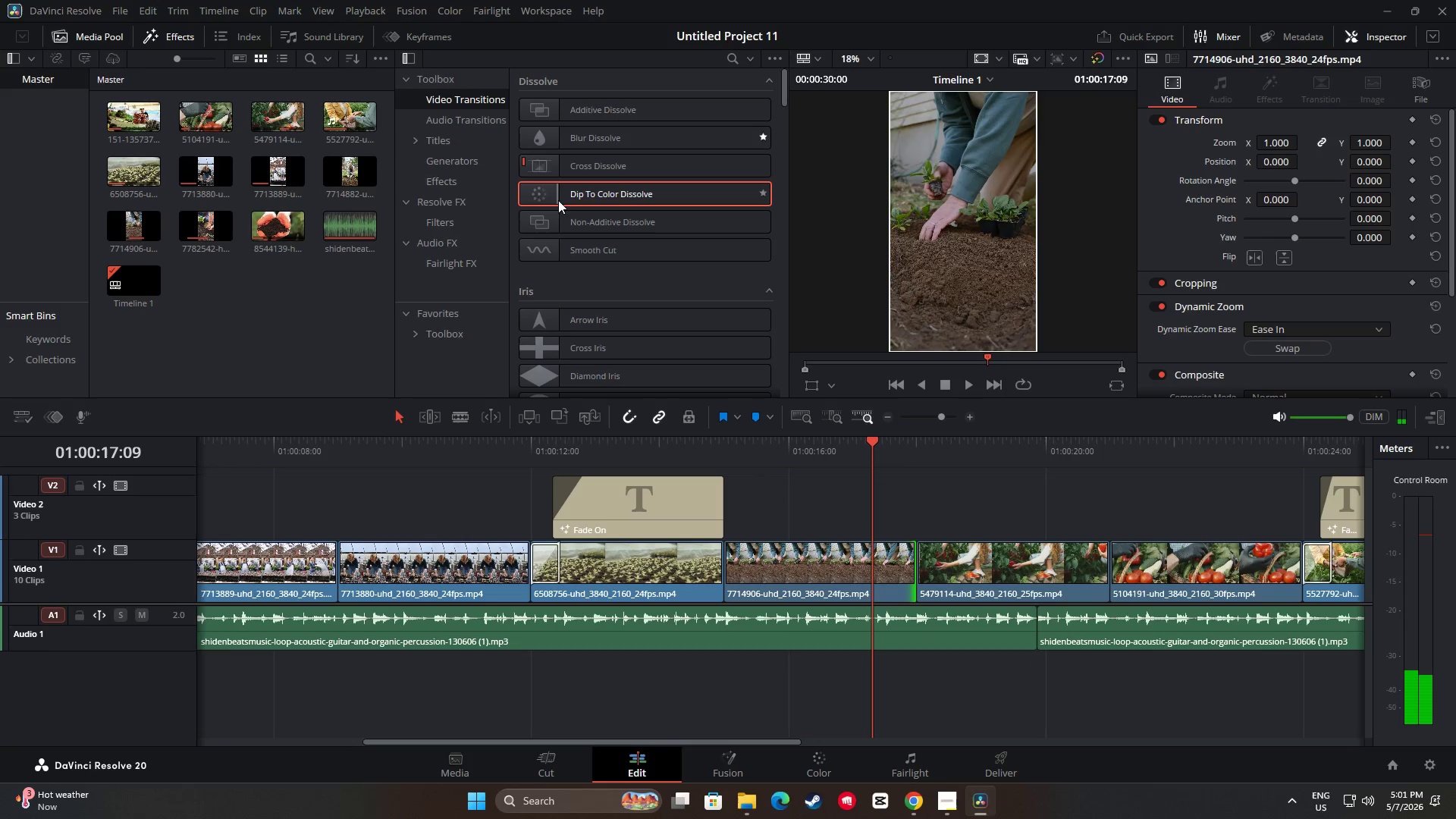 
left_click_drag(start_coordinate=[533, 194], to_coordinate=[927, 561])
 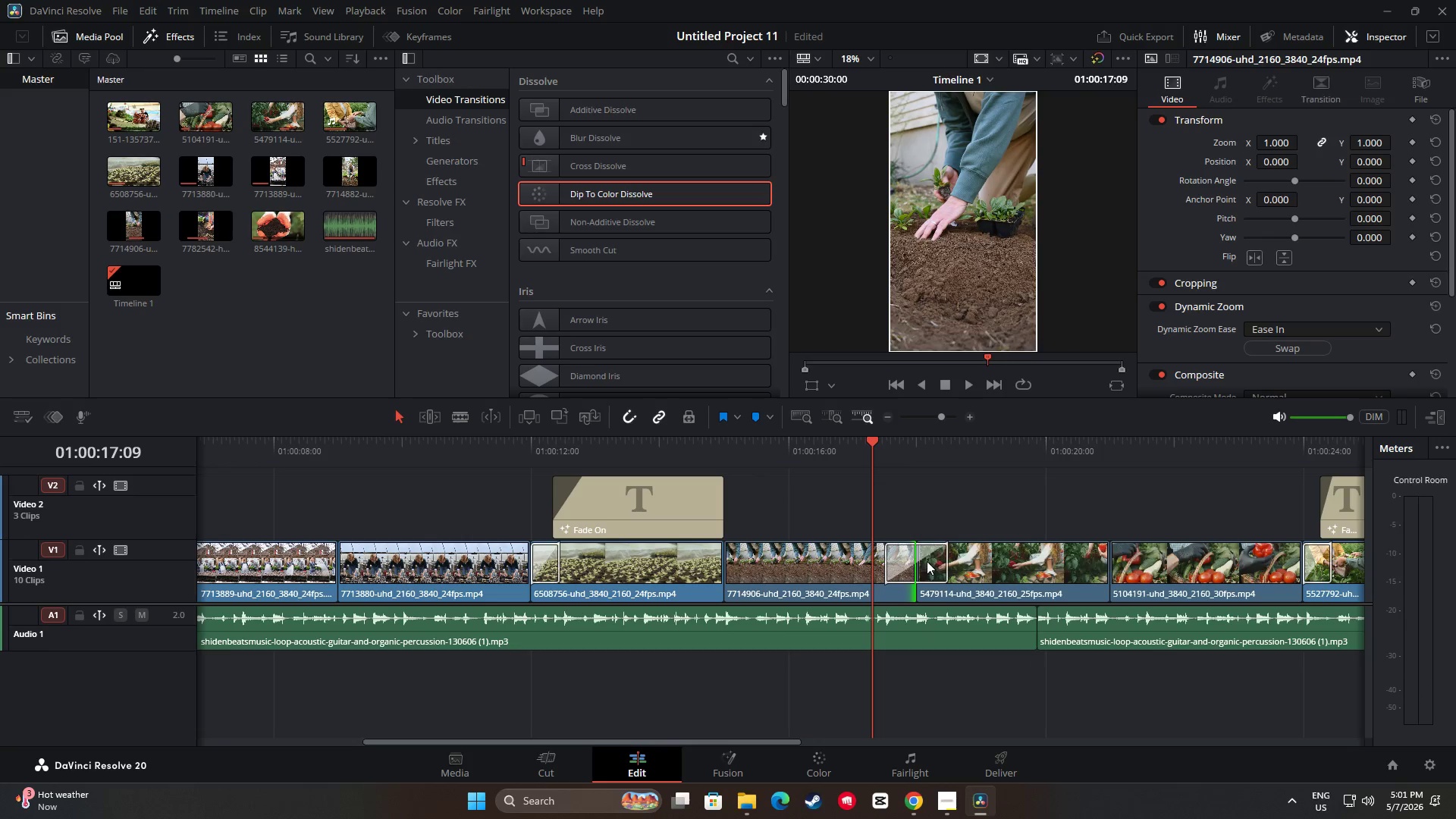 
key(Space)
 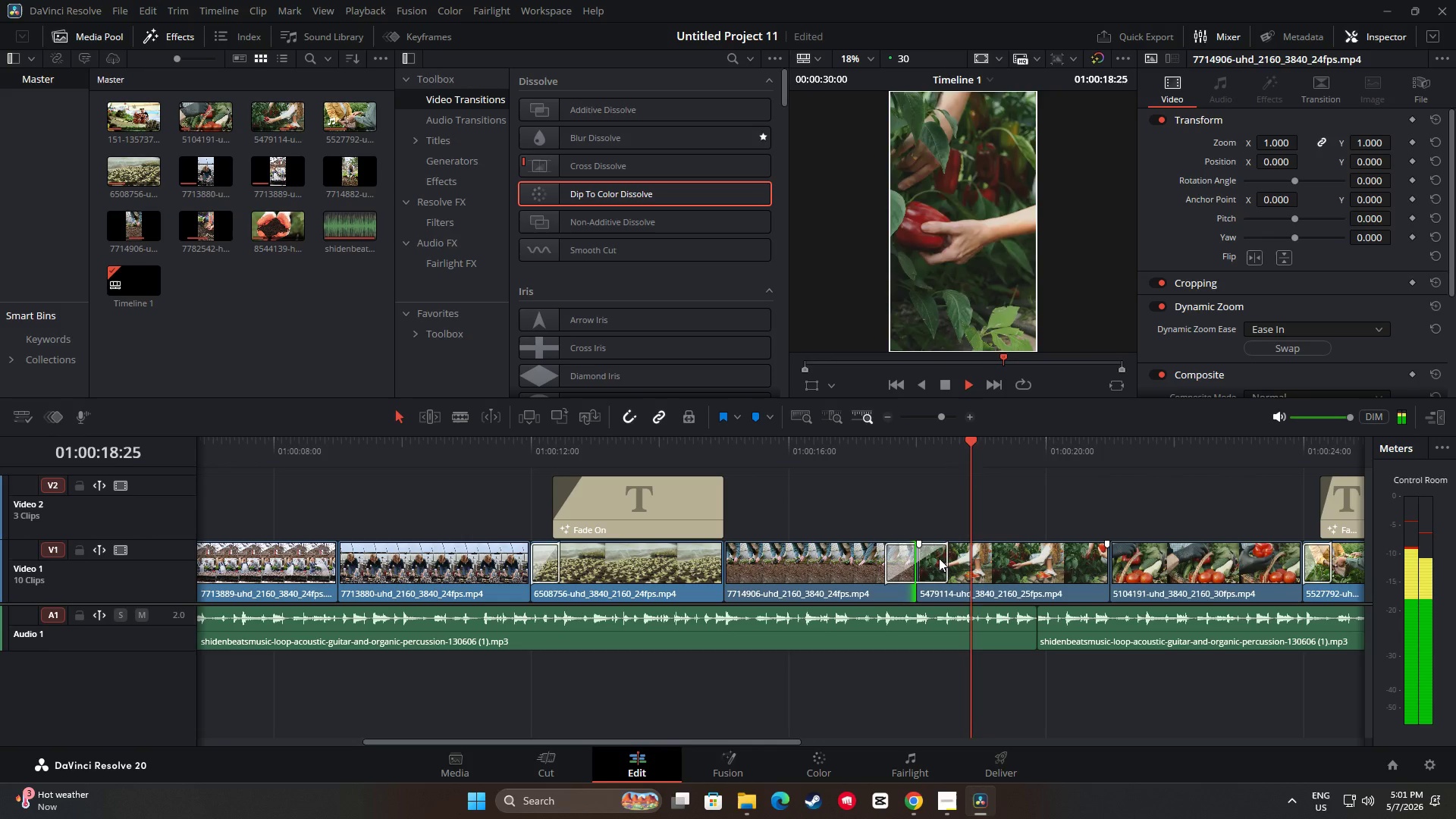 
key(Space)
 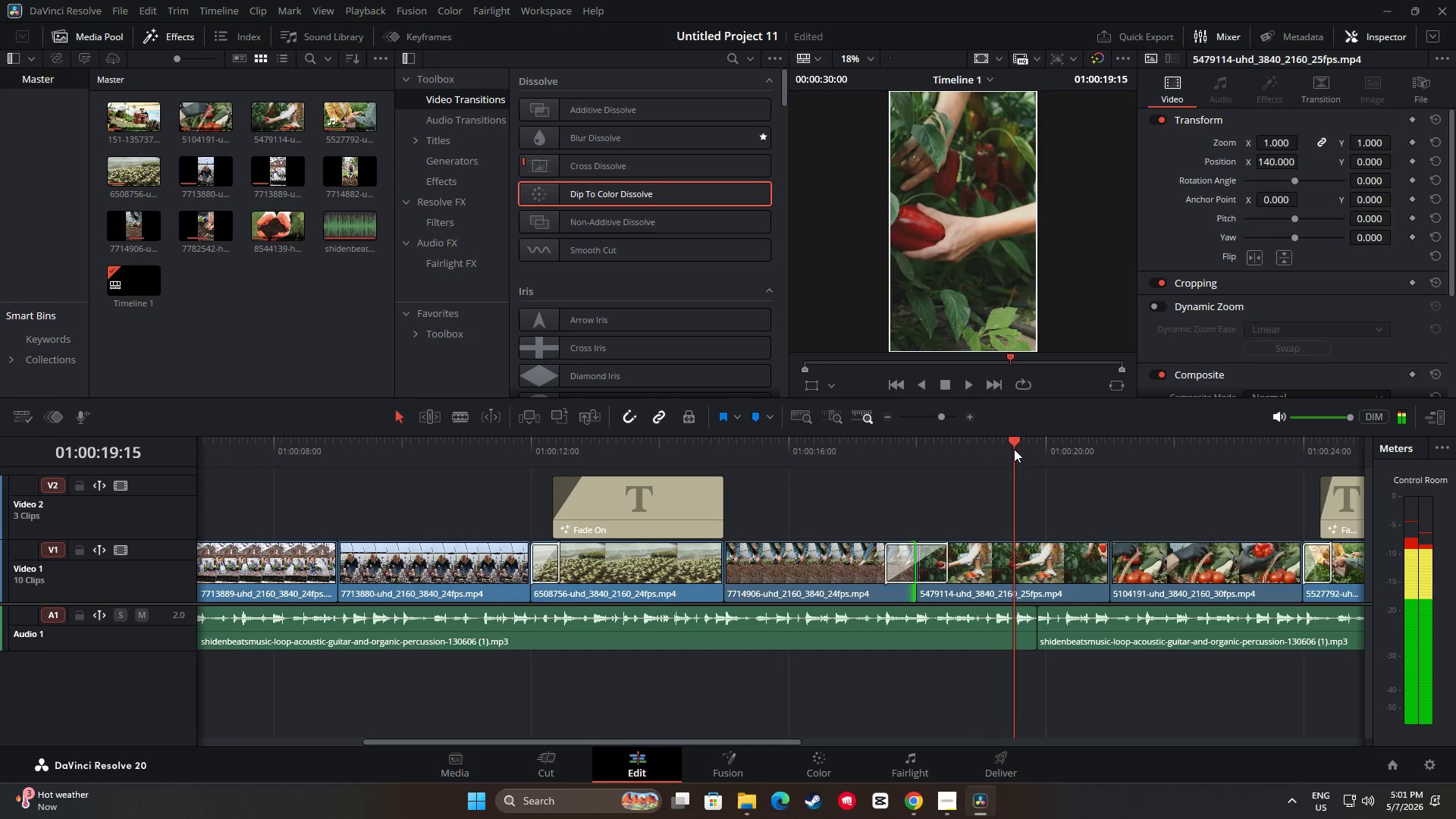 
left_click_drag(start_coordinate=[1014, 441], to_coordinate=[750, 464])
 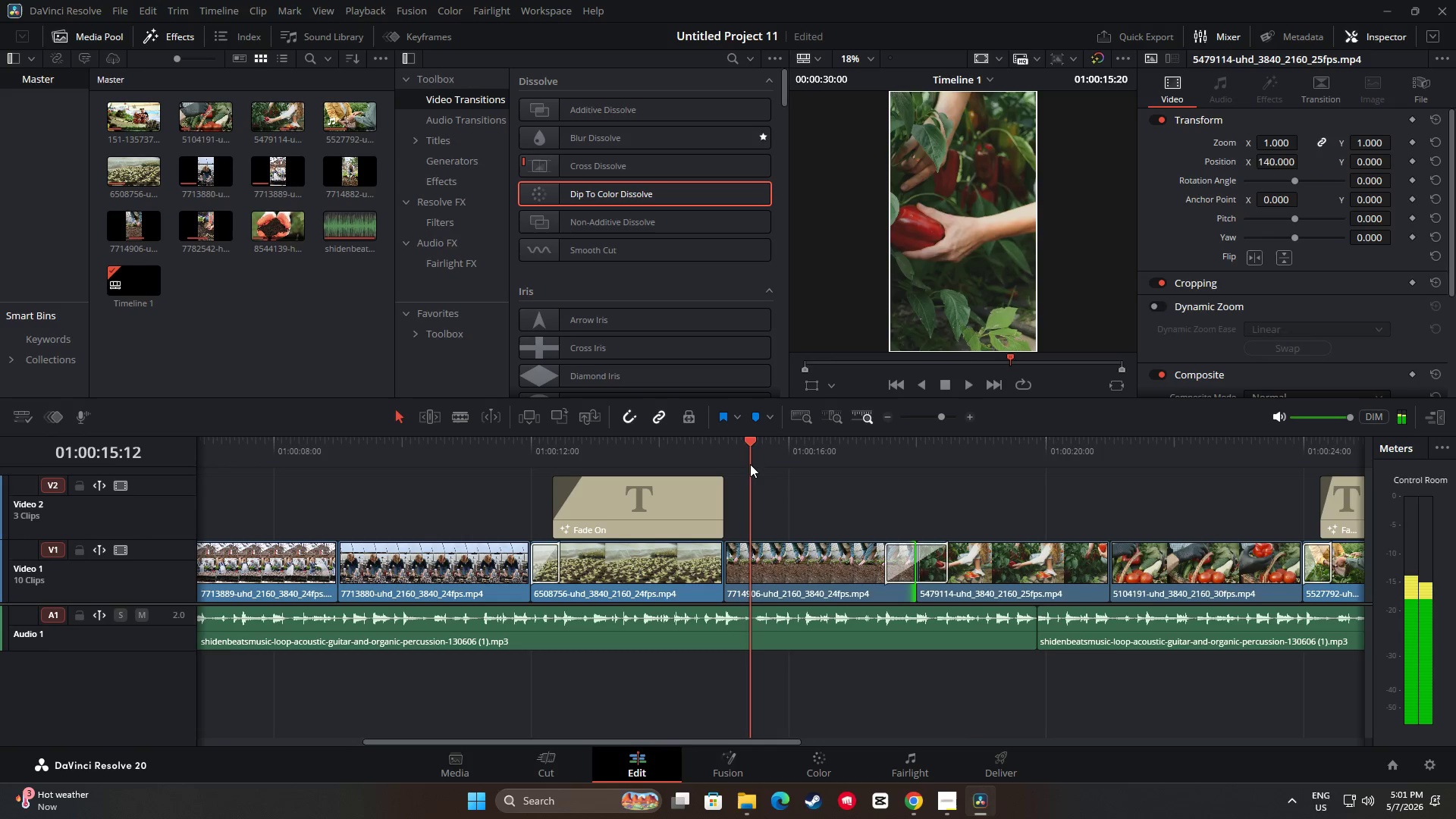 
key(Space)
 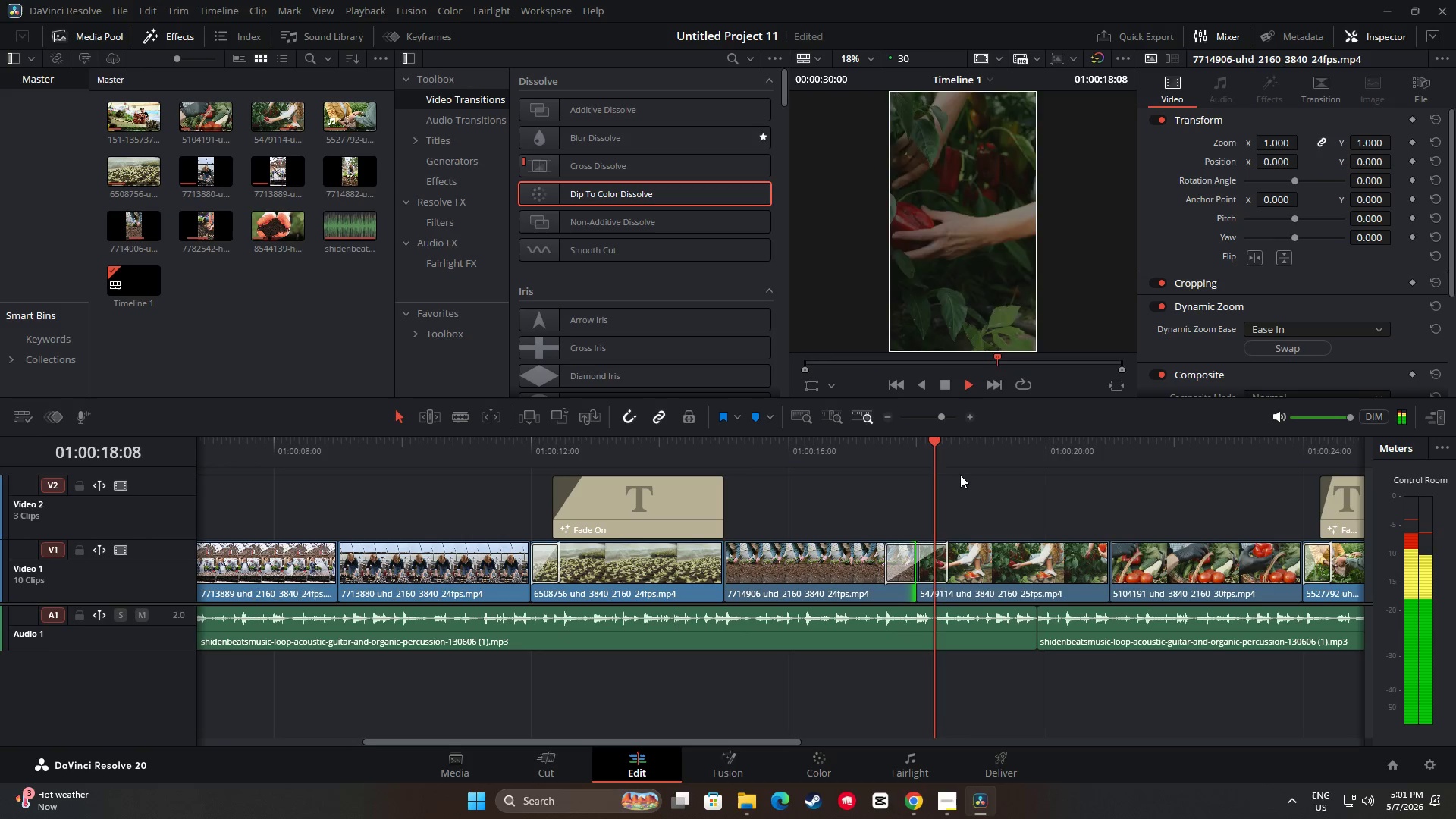 
key(Space)
 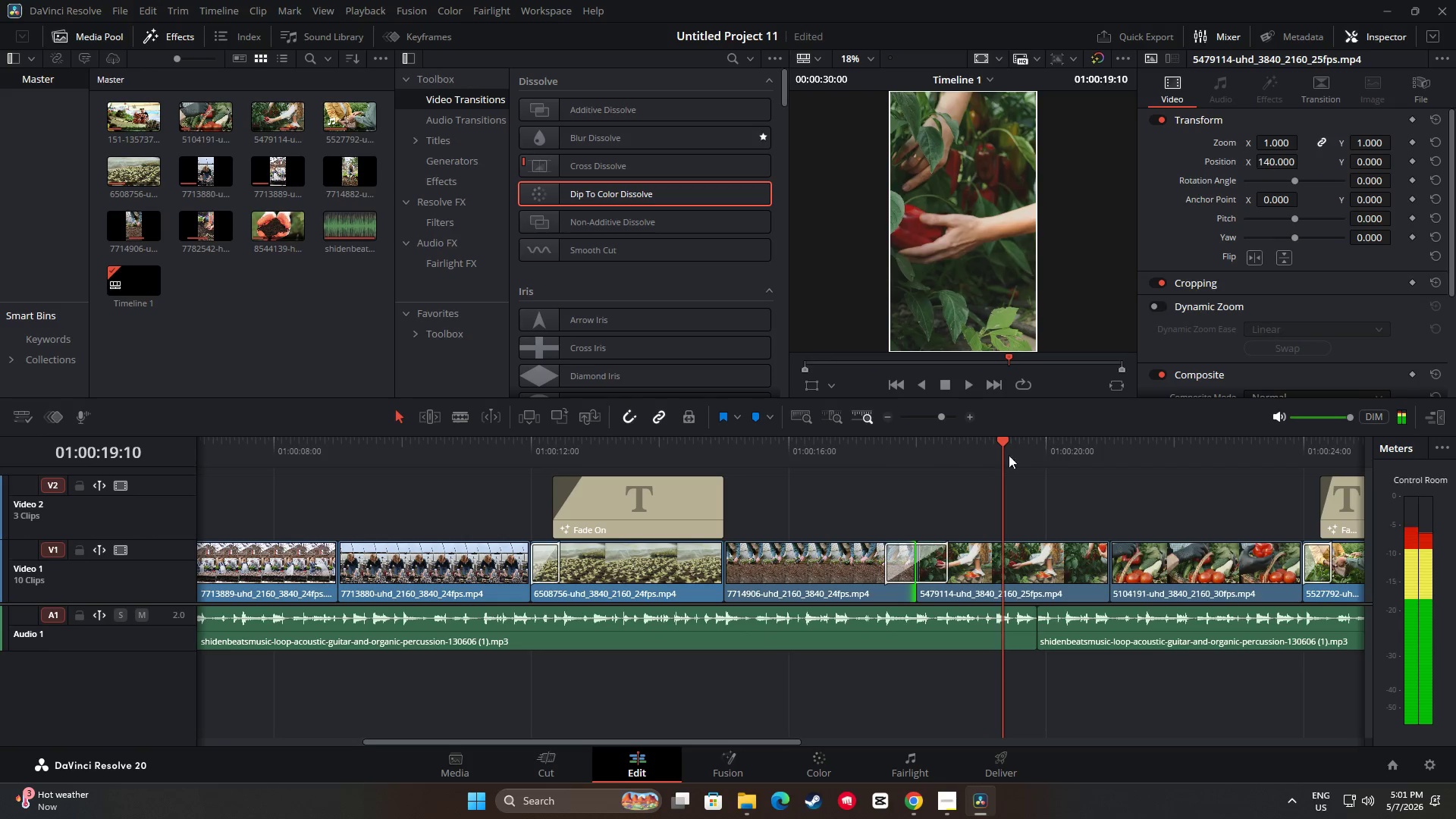 
left_click_drag(start_coordinate=[1000, 443], to_coordinate=[814, 472])
 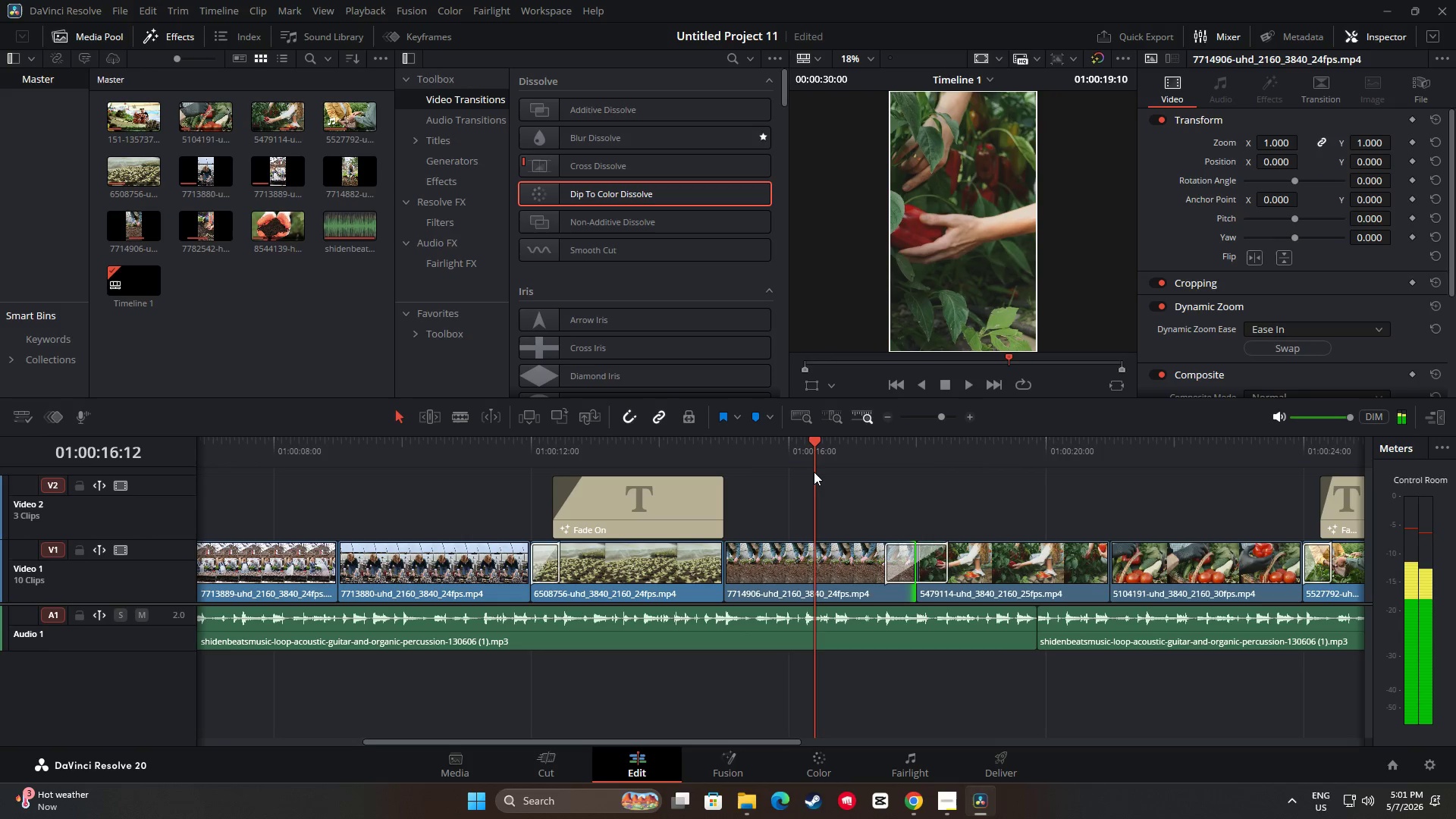 
key(Space)
 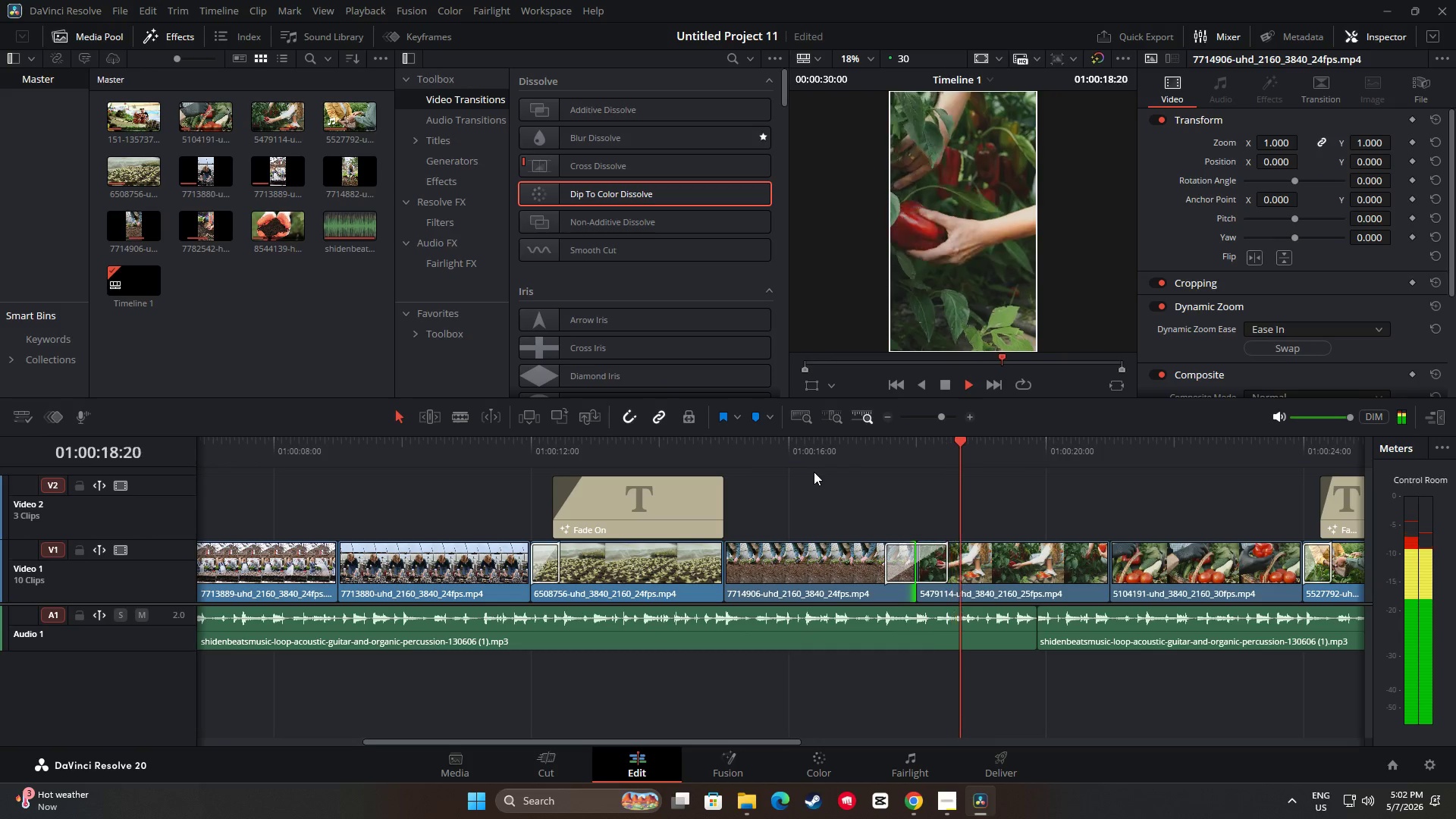 
key(Space)
 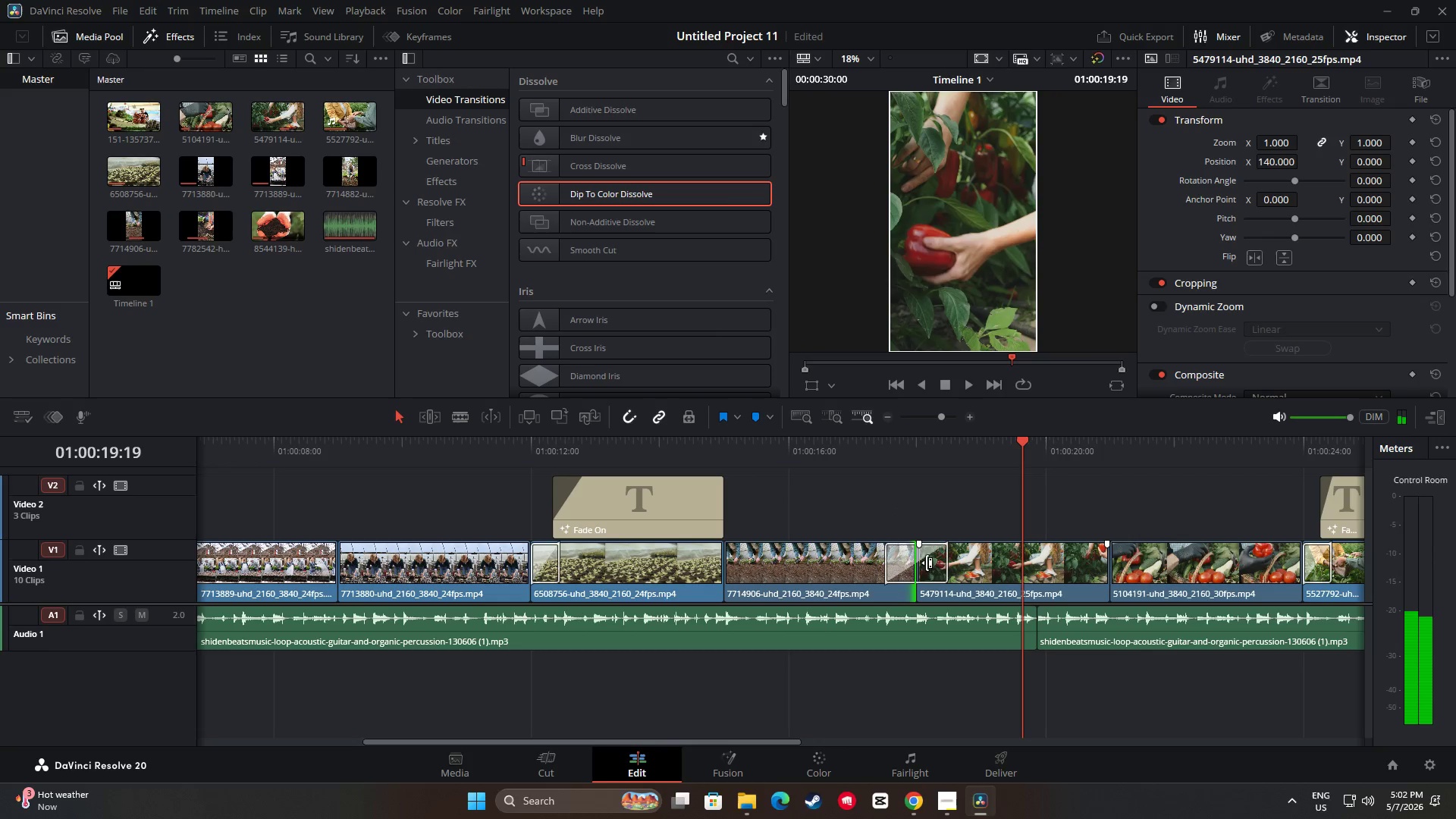 
left_click([928, 566])
 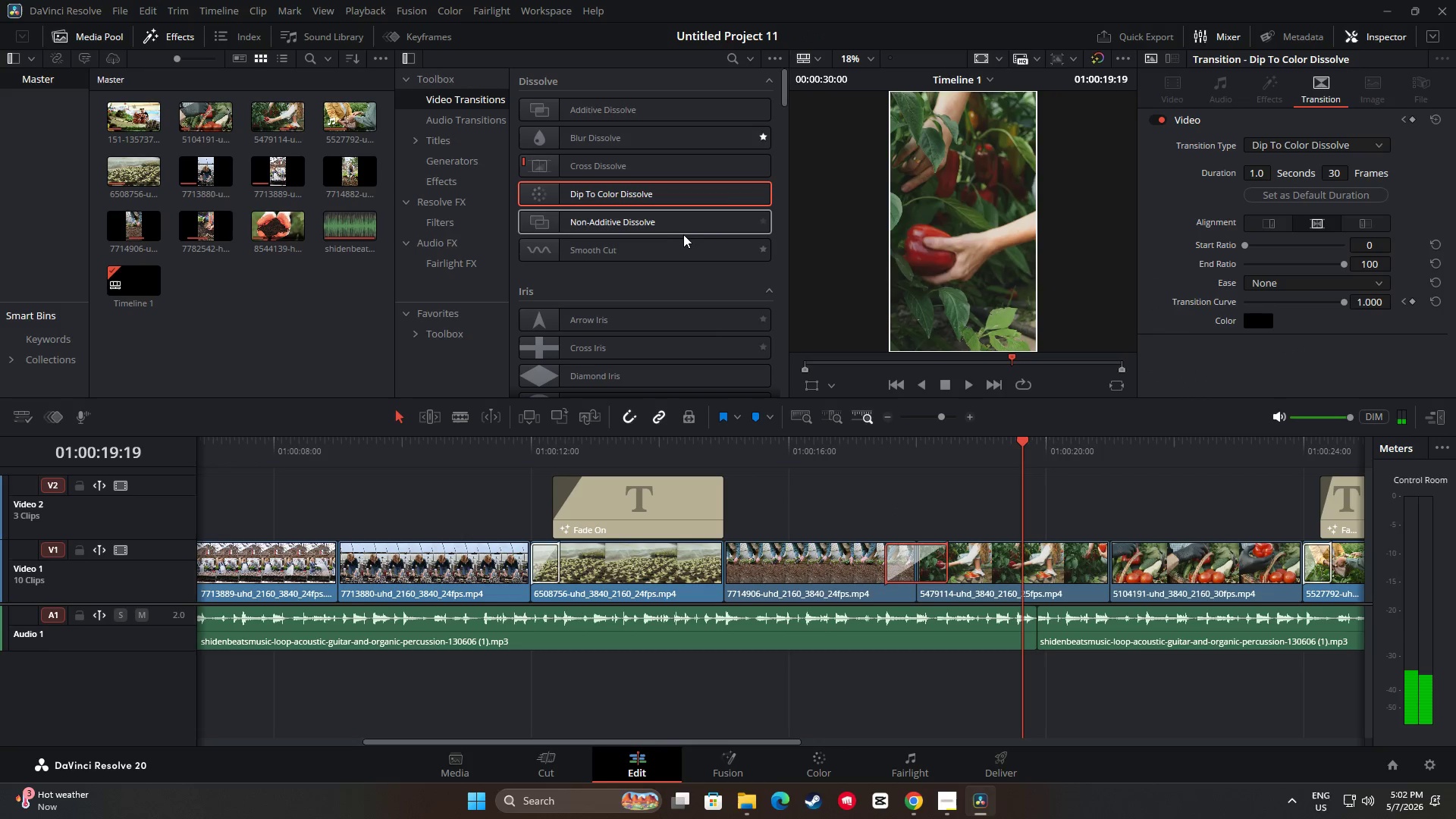 
key(Backspace)
 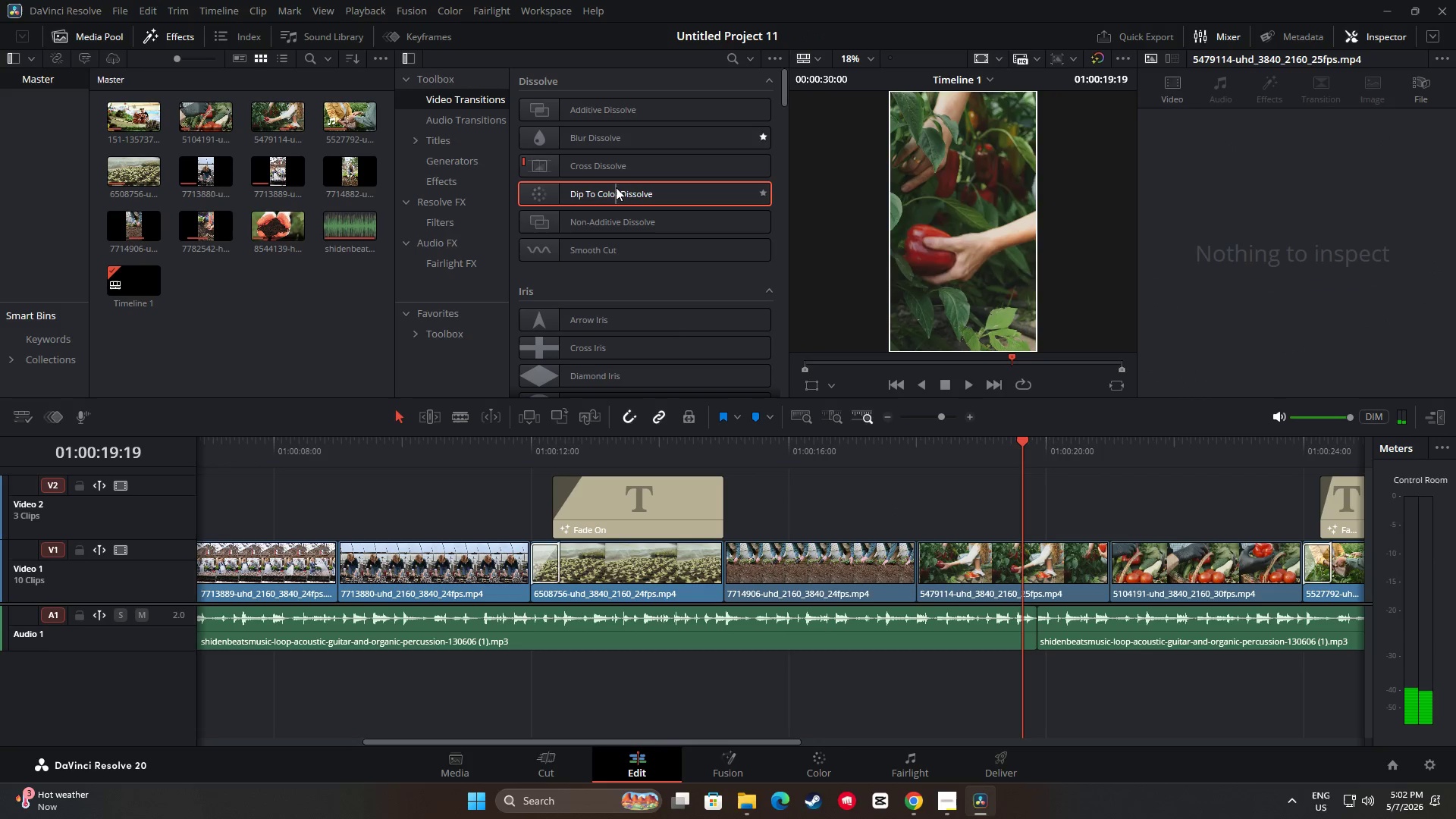 
left_click_drag(start_coordinate=[616, 187], to_coordinate=[952, 554])
 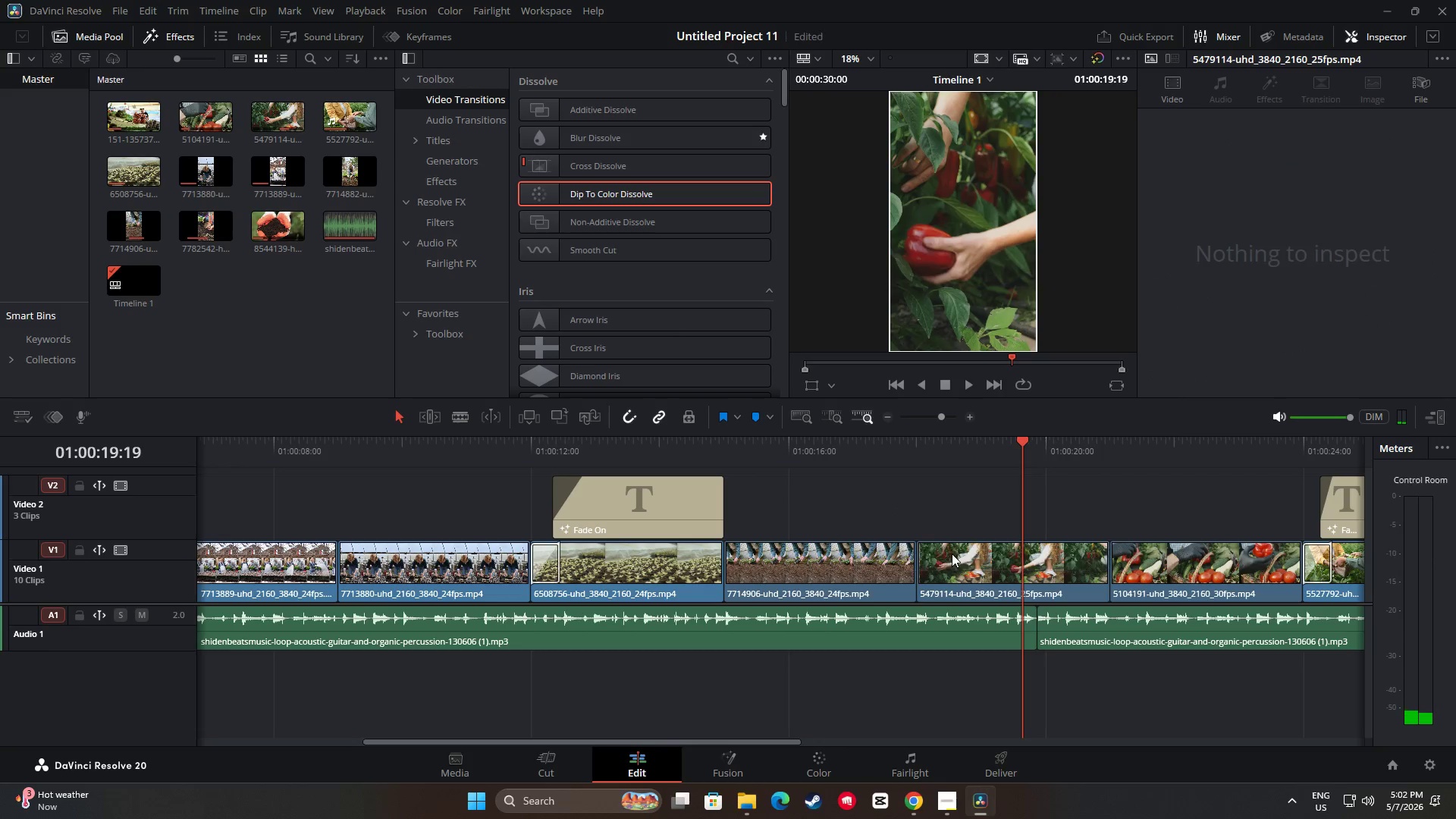 
left_click([952, 553])
 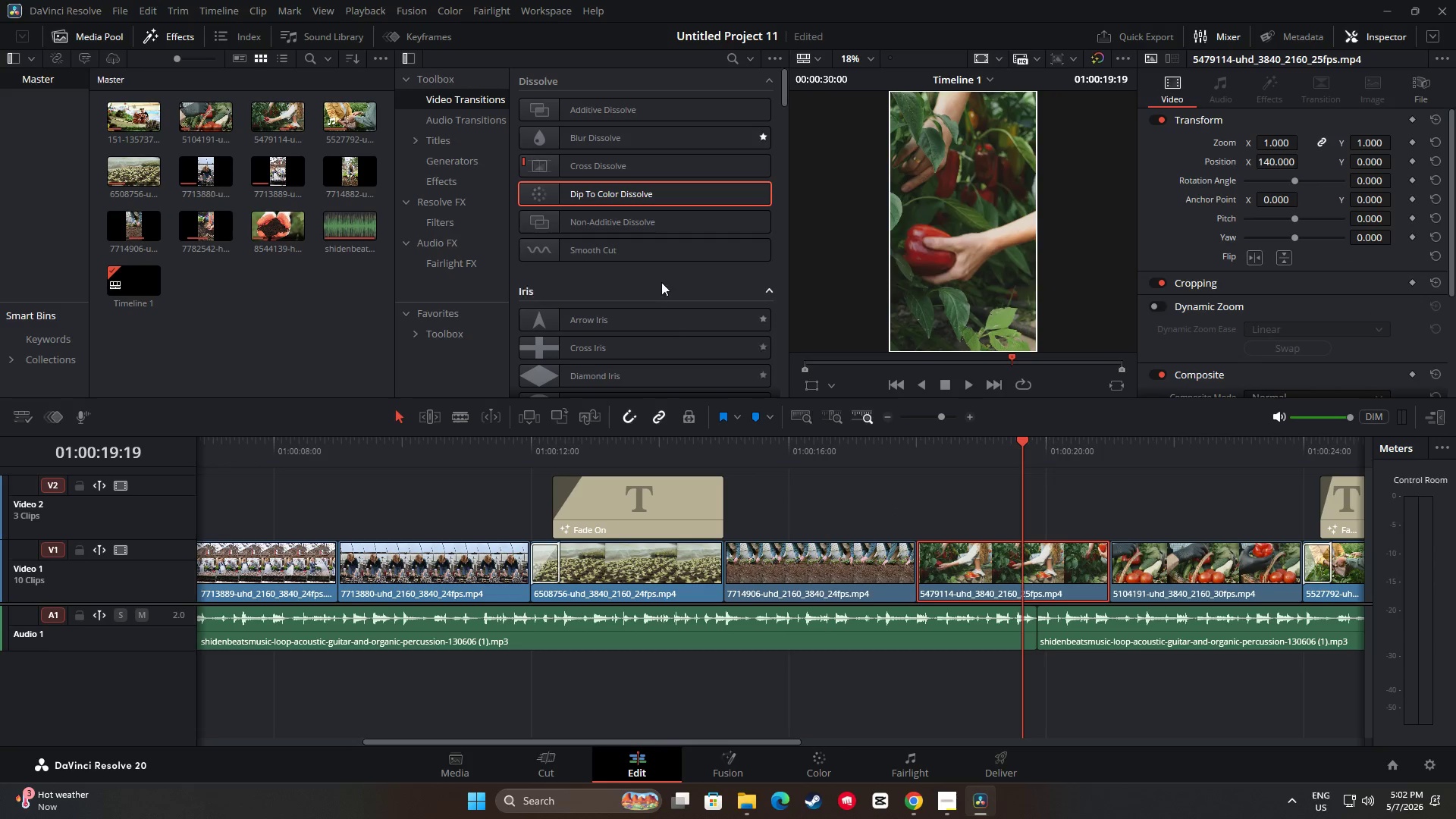 
left_click_drag(start_coordinate=[634, 193], to_coordinate=[940, 559])
 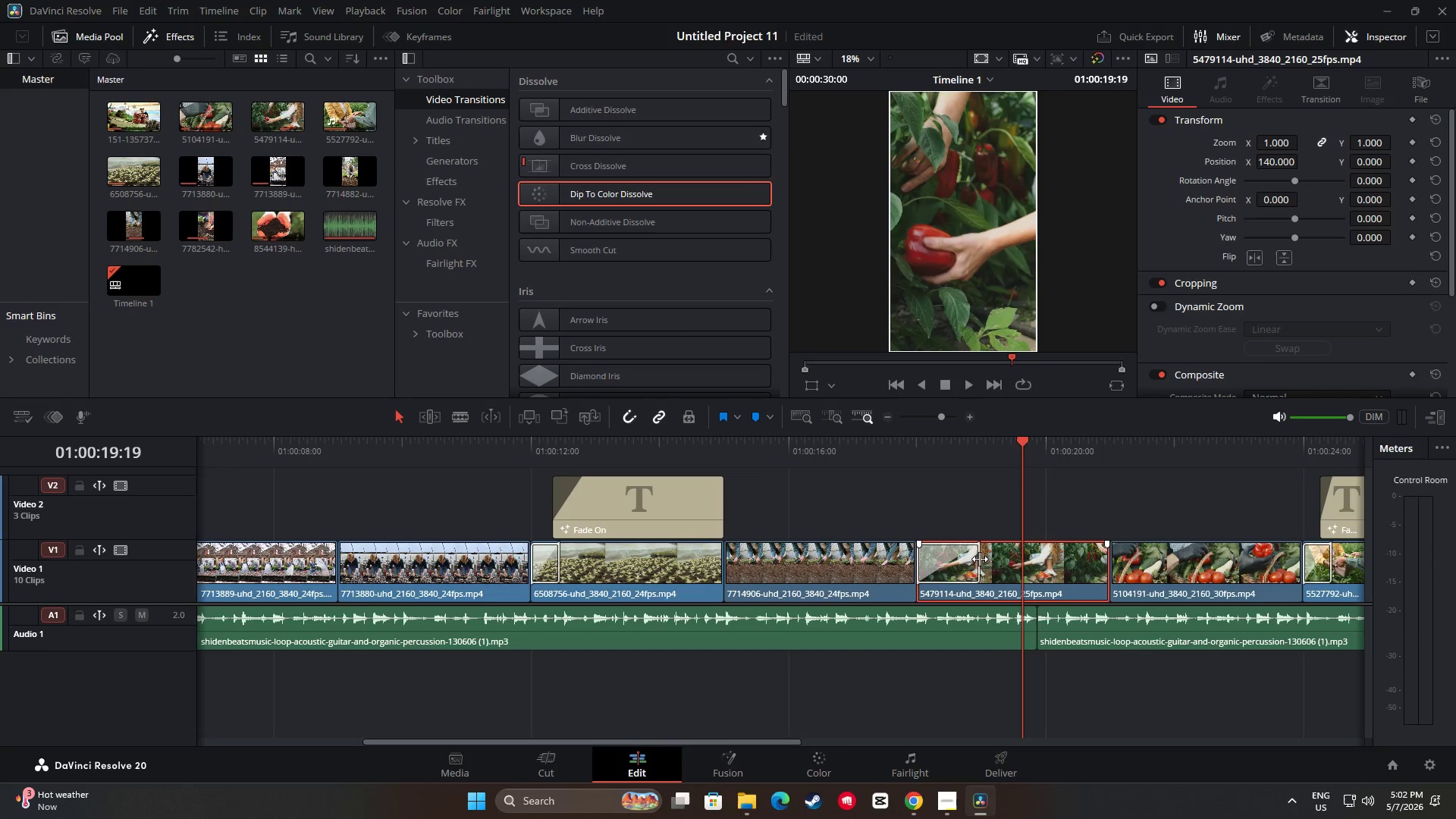 
left_click_drag(start_coordinate=[980, 559], to_coordinate=[955, 556])
 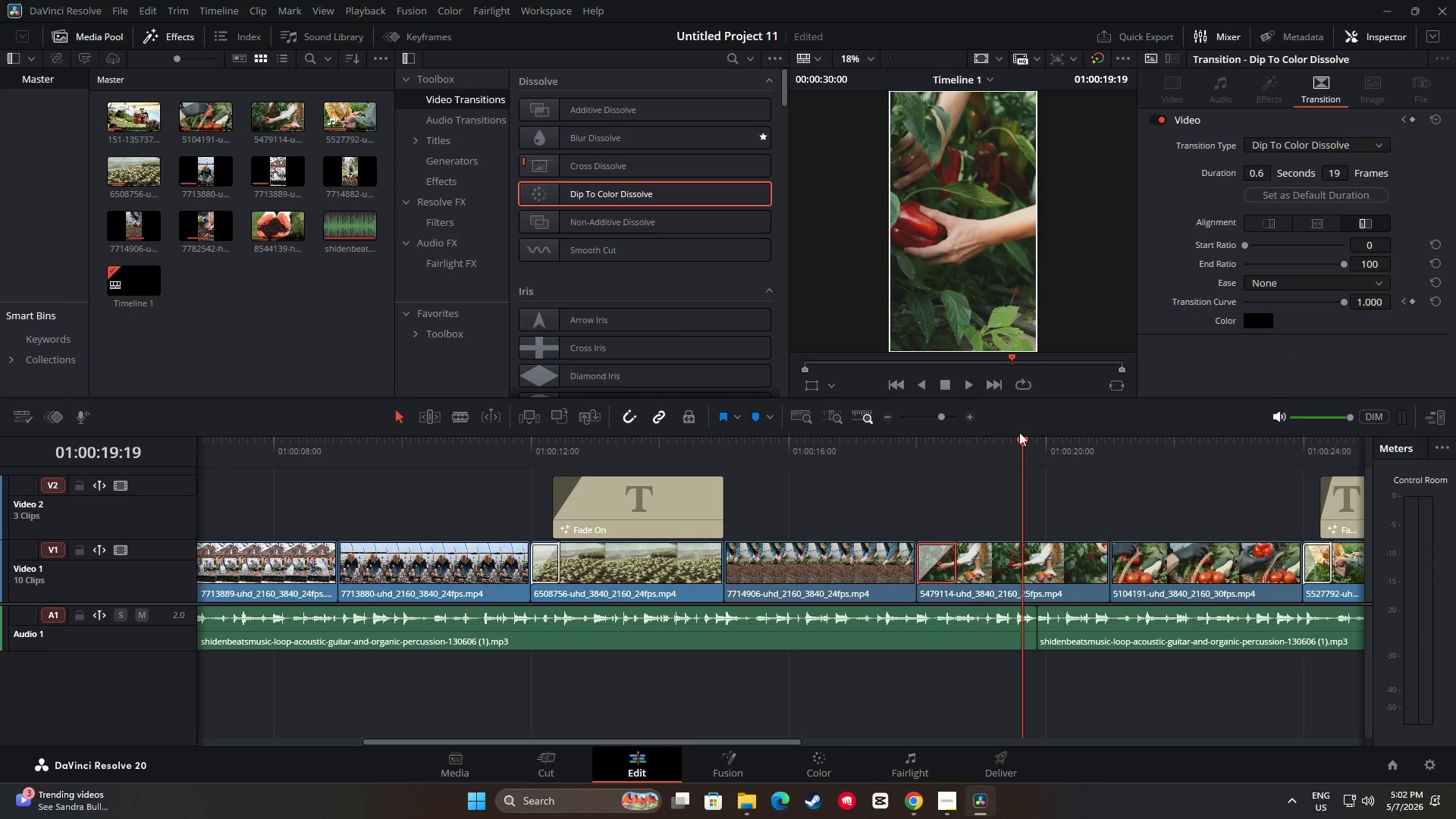 
left_click_drag(start_coordinate=[1020, 438], to_coordinate=[835, 473])
 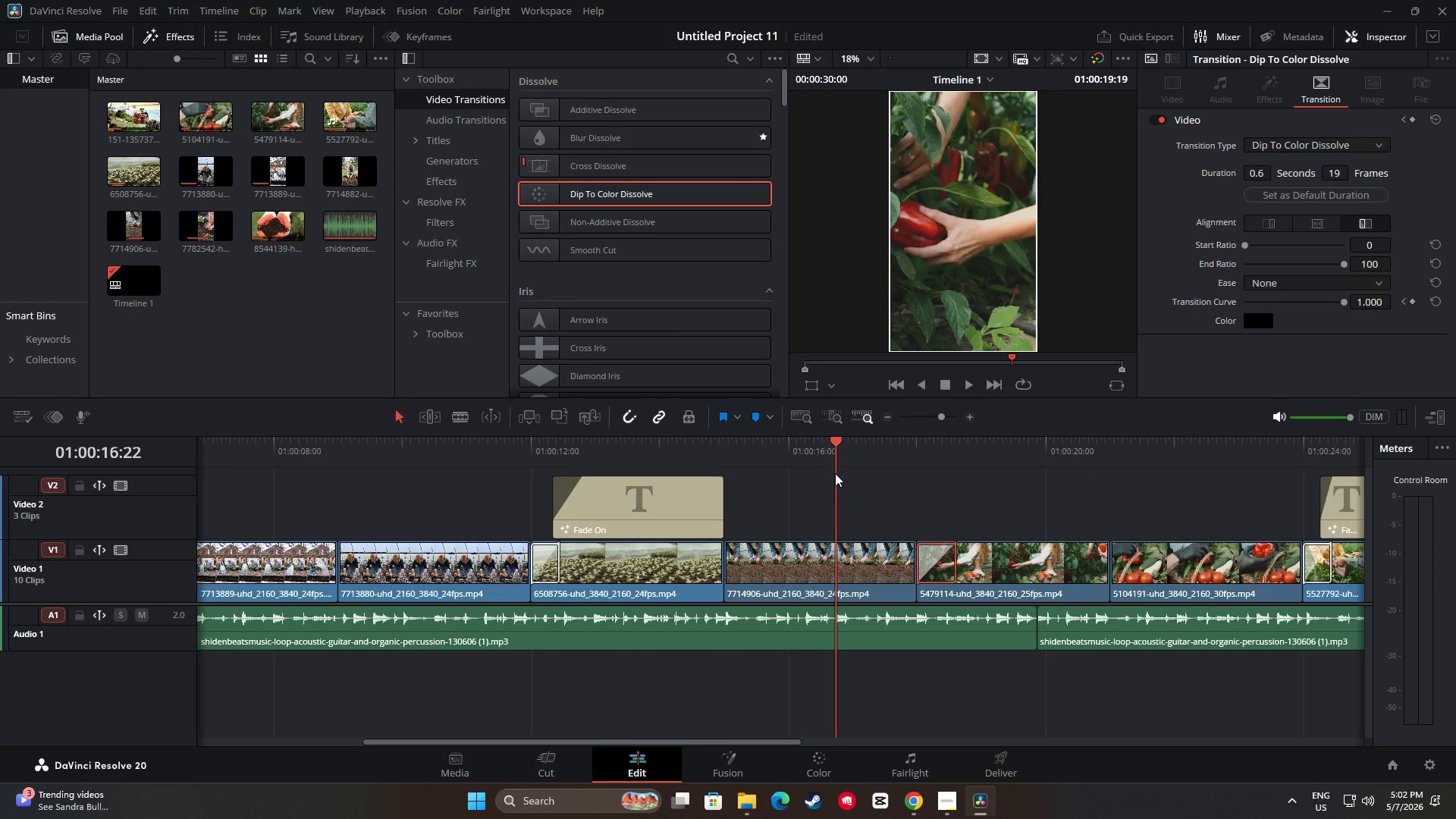 
key(Space)
 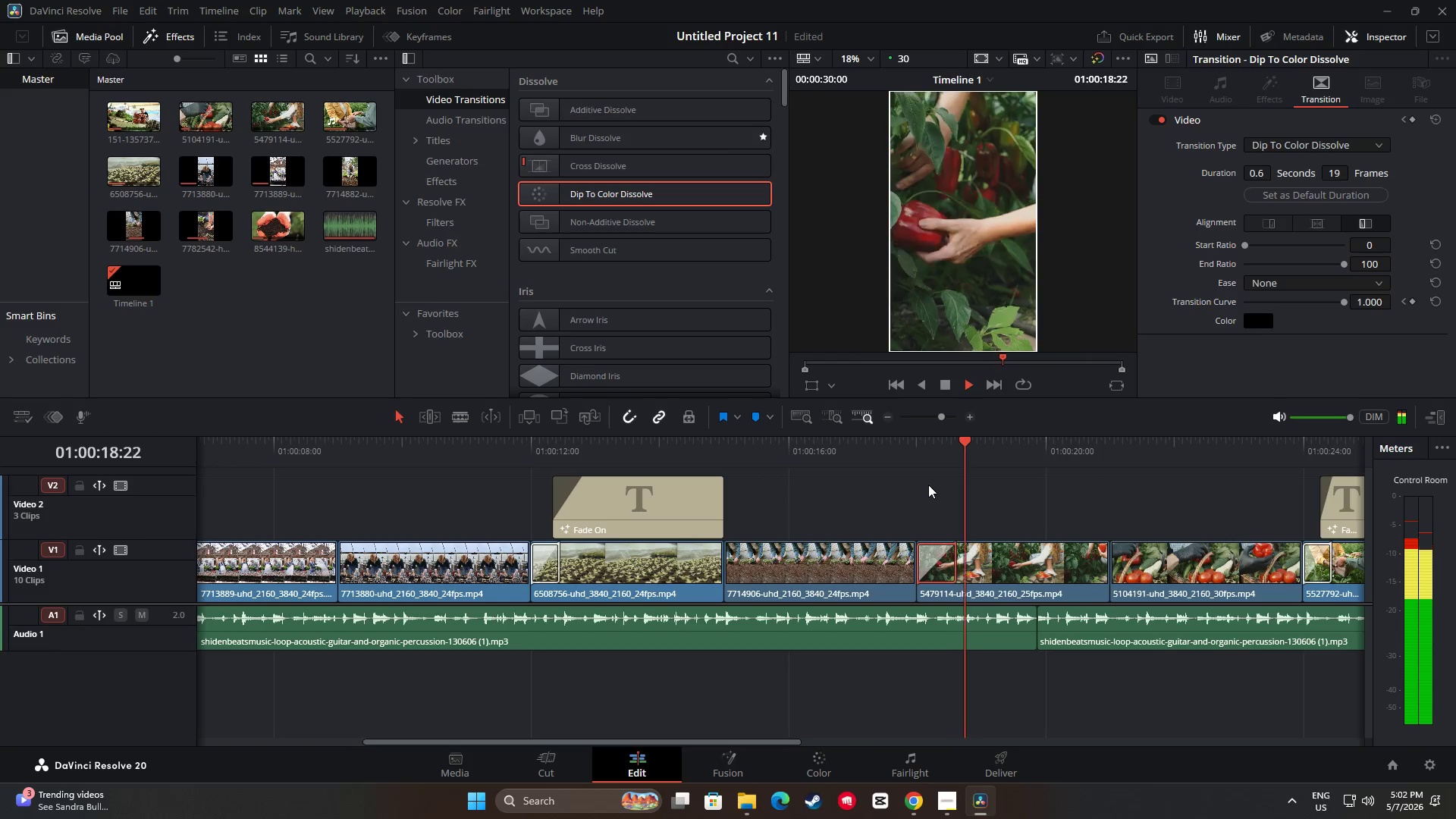 
key(Space)
 